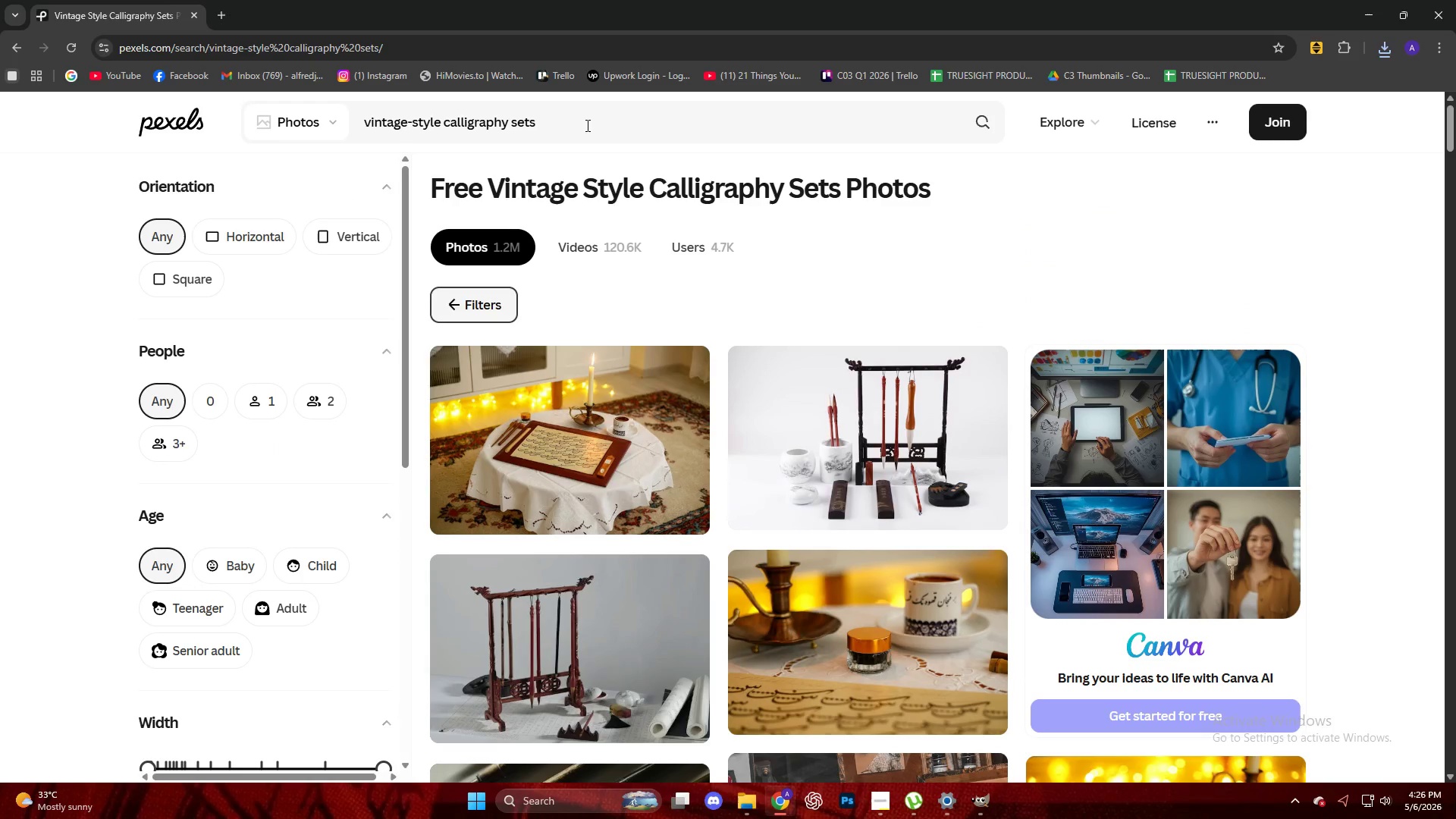 
scroll: coordinate [835, 463], scroll_direction: down, amount: 6.0
 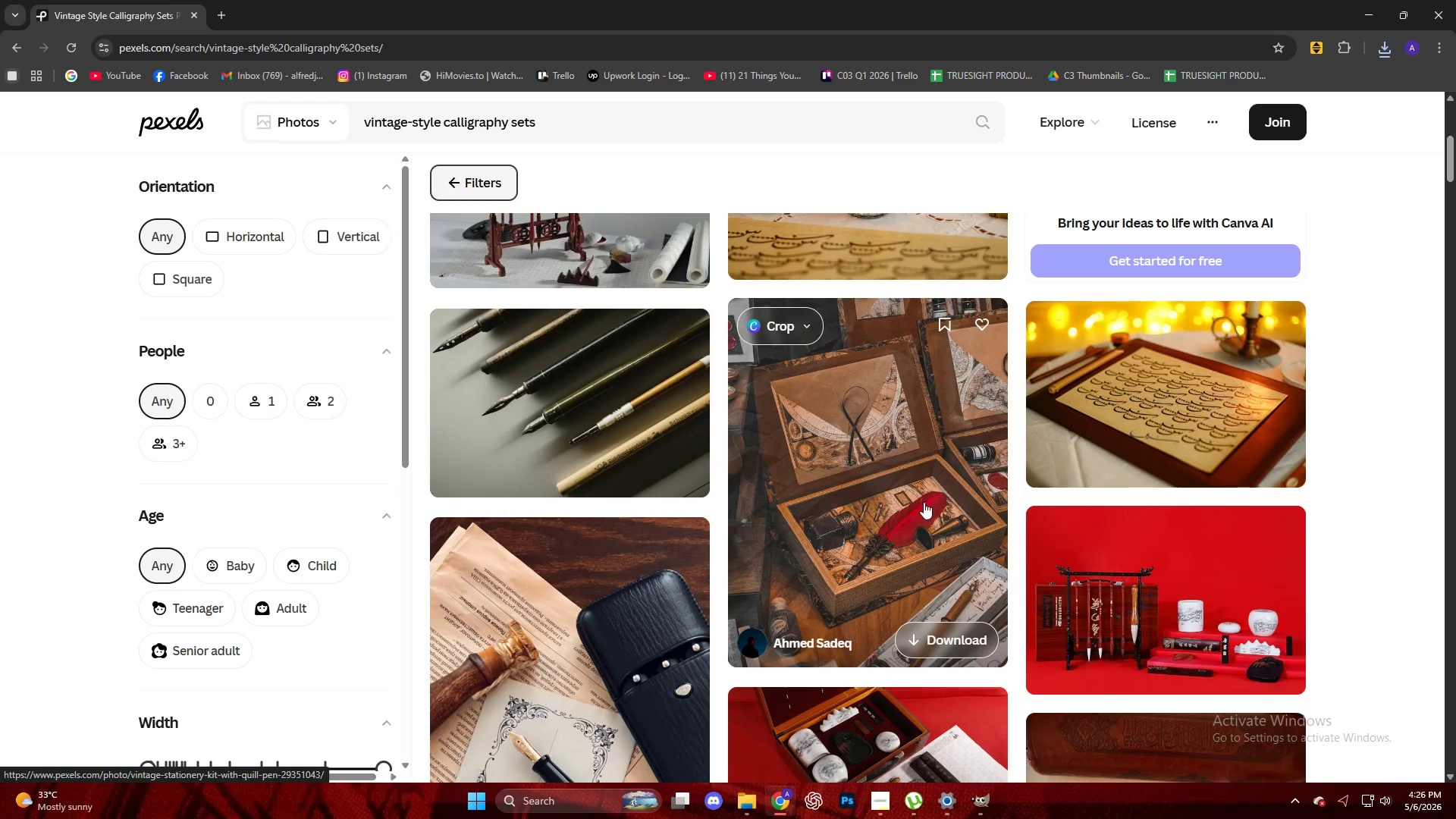 
left_click([560, 398])
 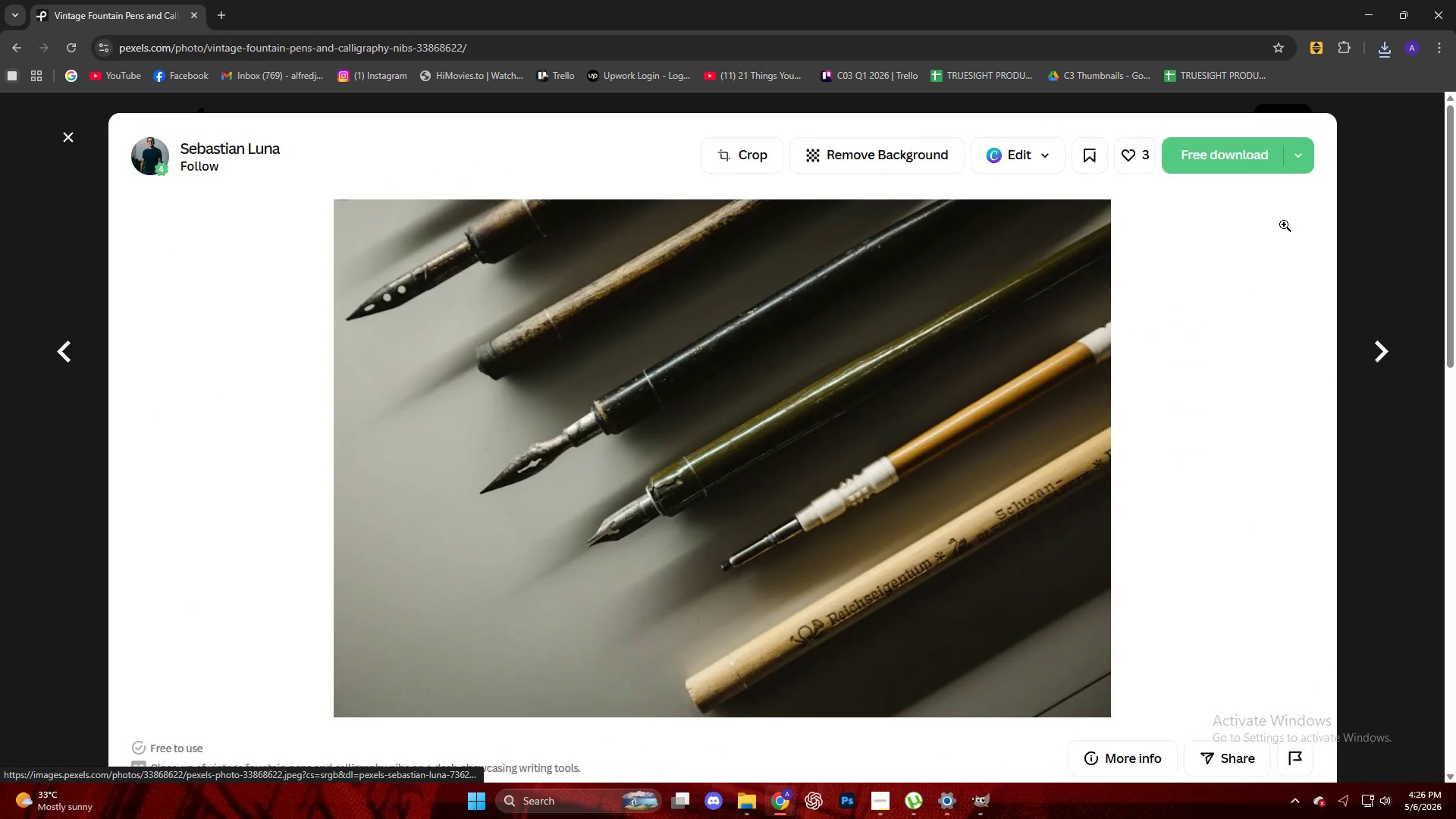 
left_click([1219, 149])
 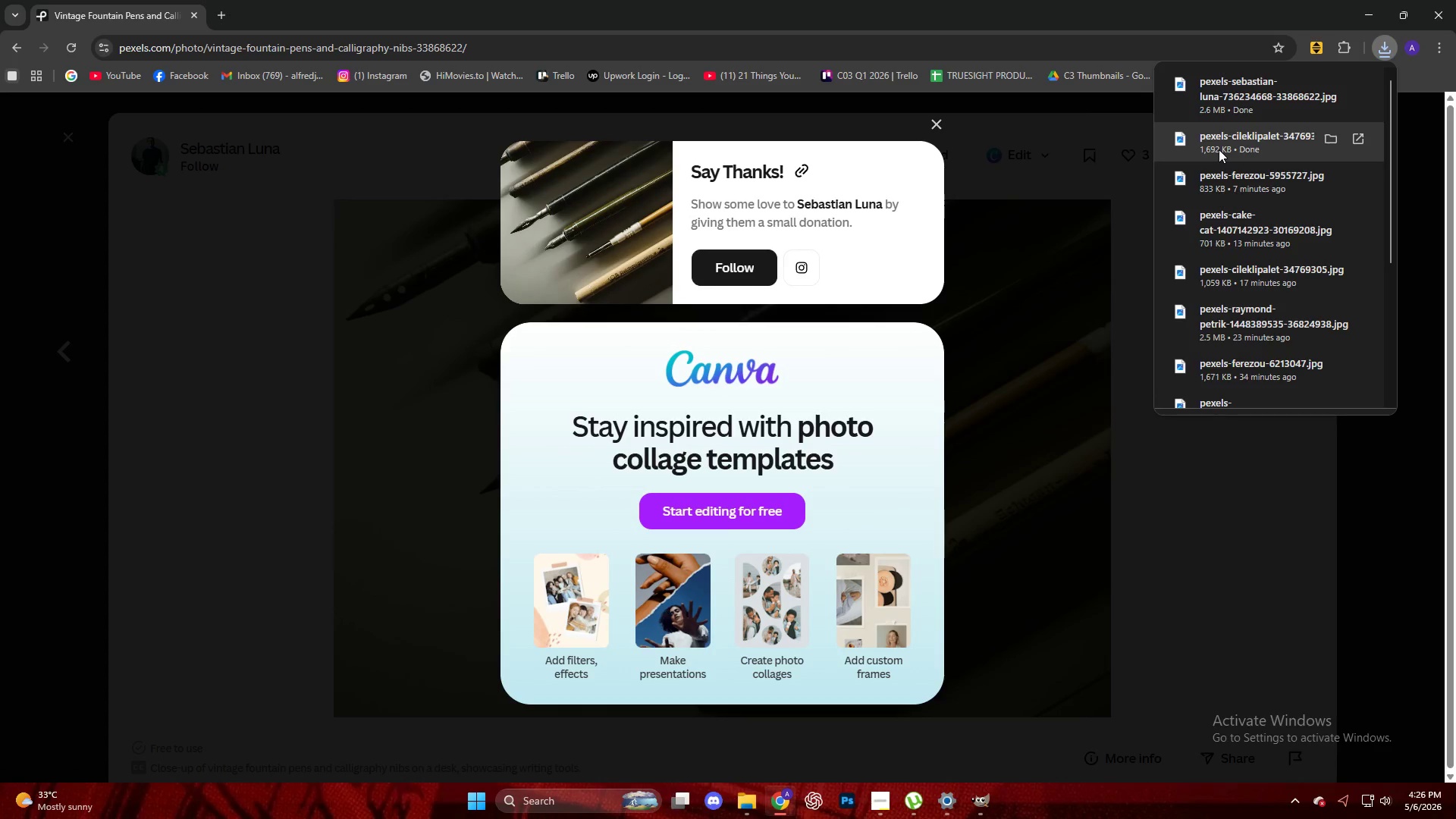 
left_click_drag(start_coordinate=[1226, 103], to_coordinate=[789, 489])
 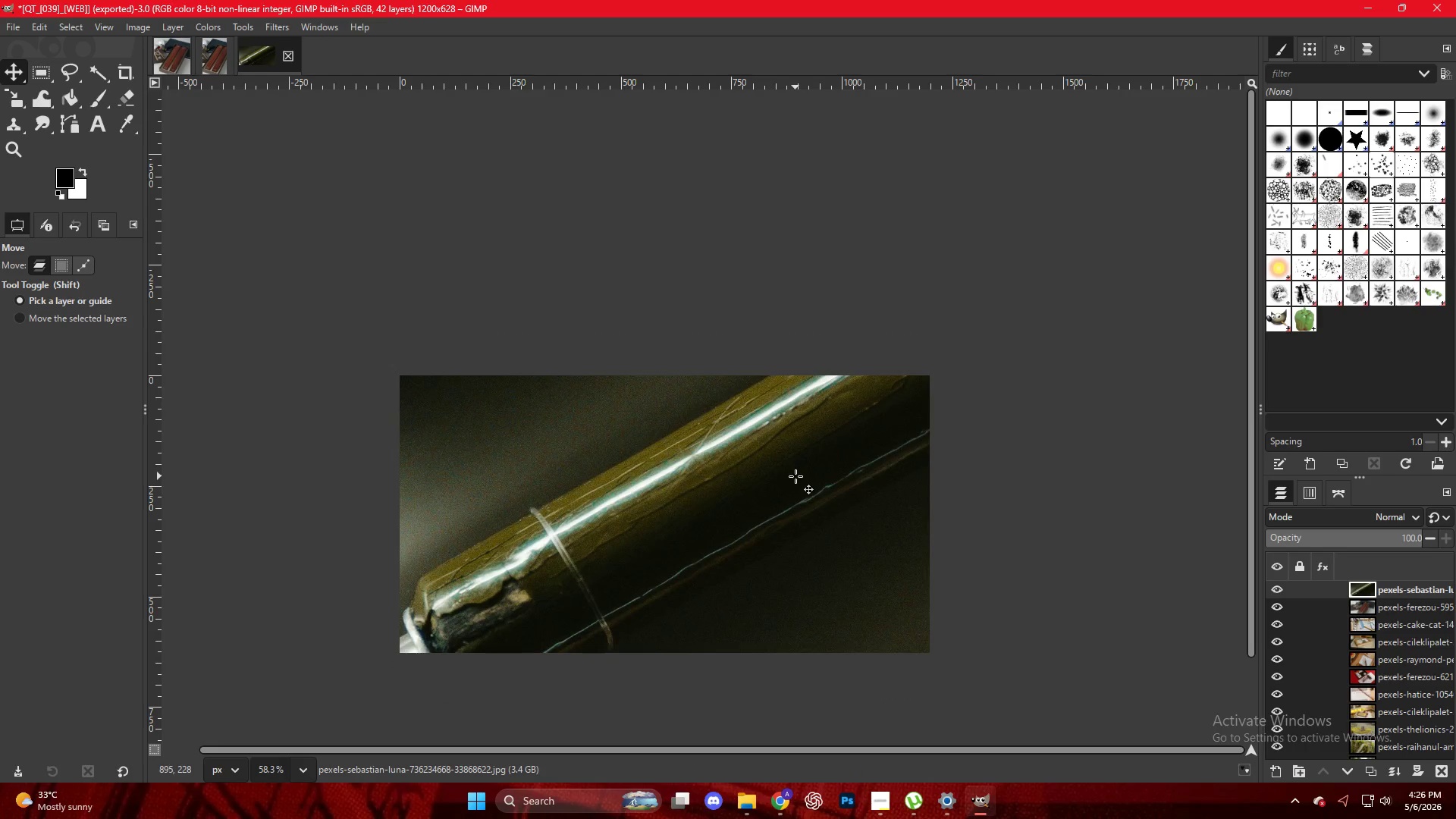 
hold_key(key=ControlLeft, duration=0.42)
scroll: coordinate [727, 454], scroll_direction: down, amount: 13.0
 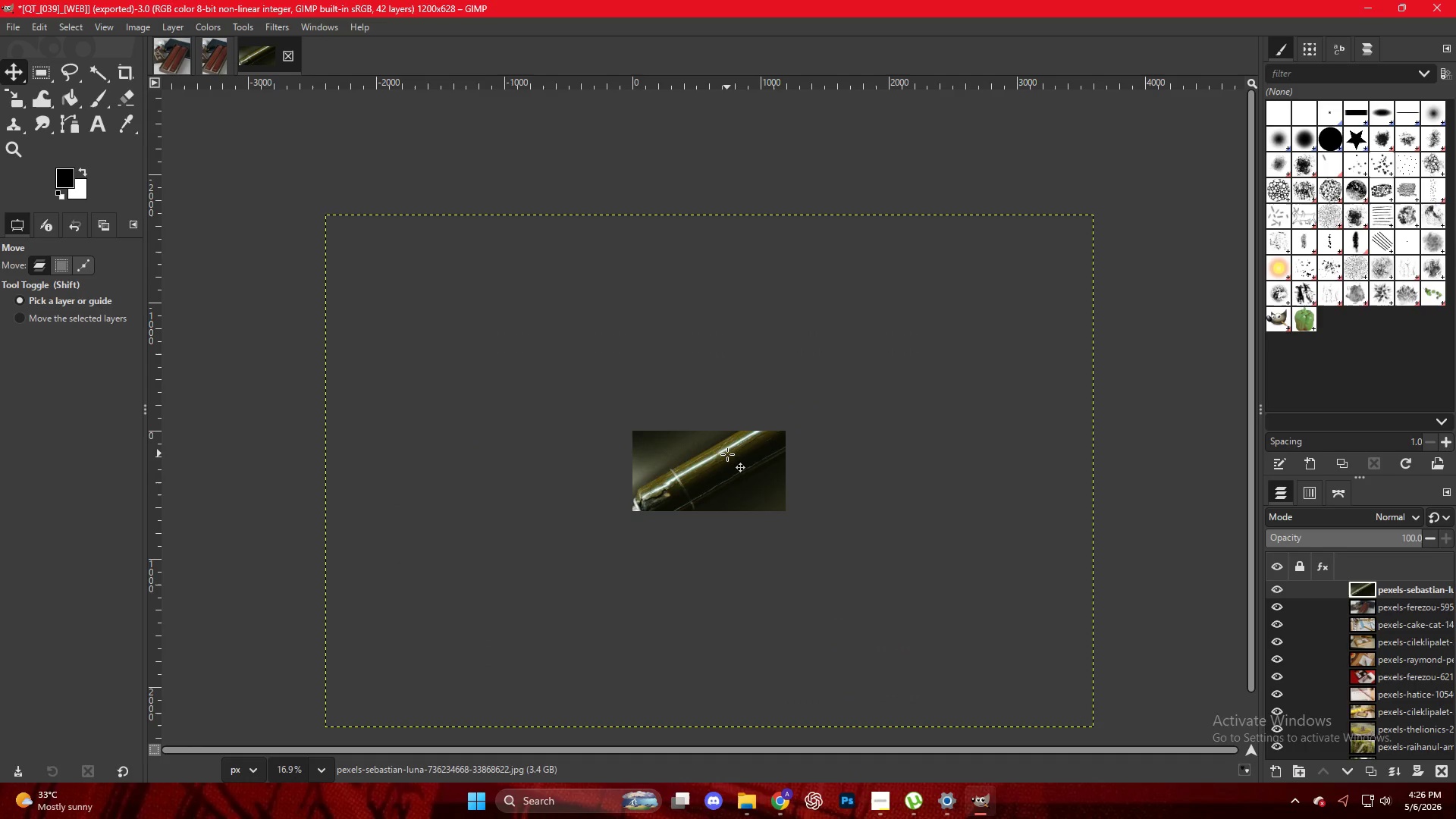 
key(Shift+ShiftLeft)
 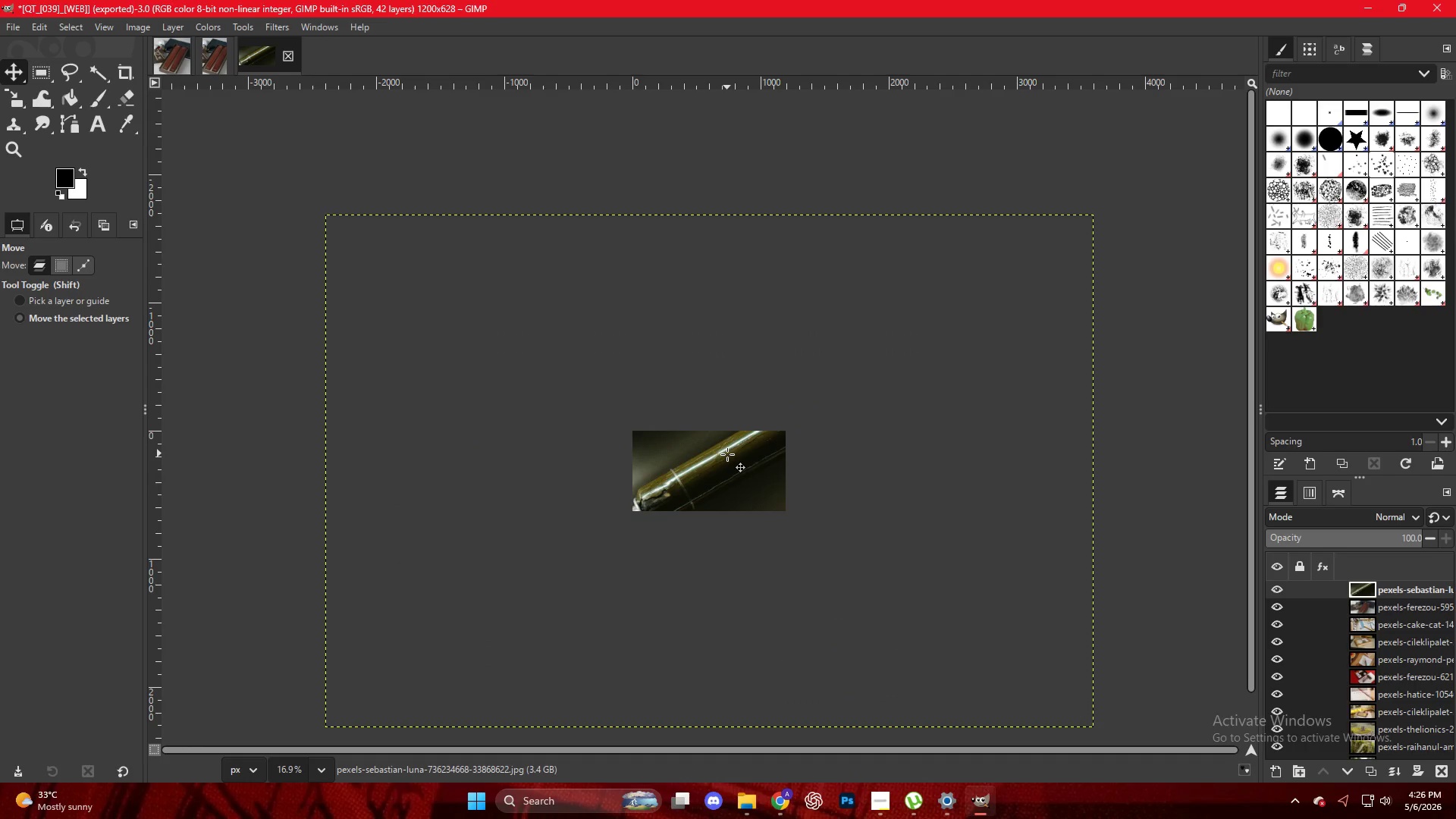 
key(Shift+S)
 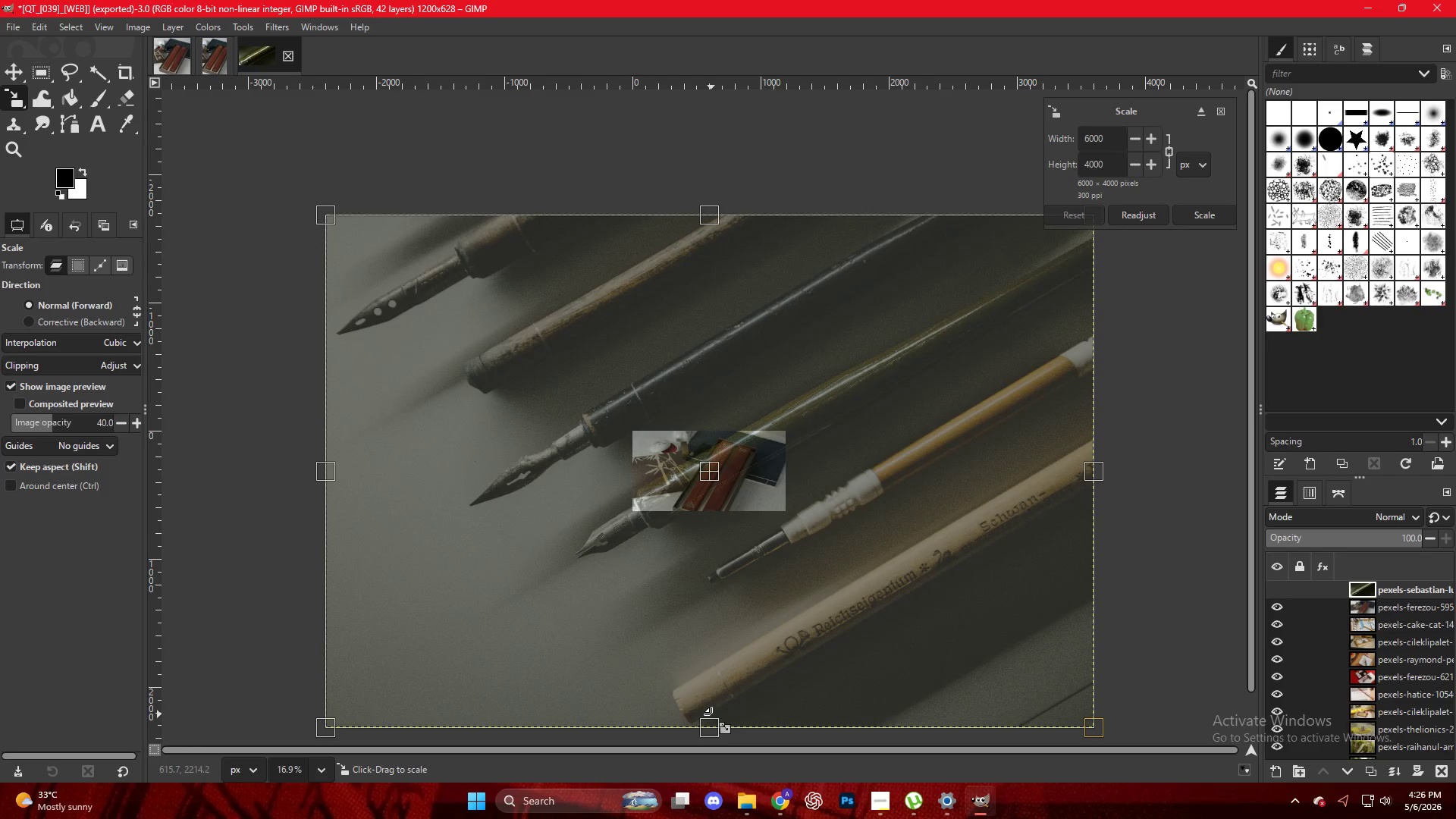 
left_click_drag(start_coordinate=[713, 723], to_coordinate=[725, 507])
 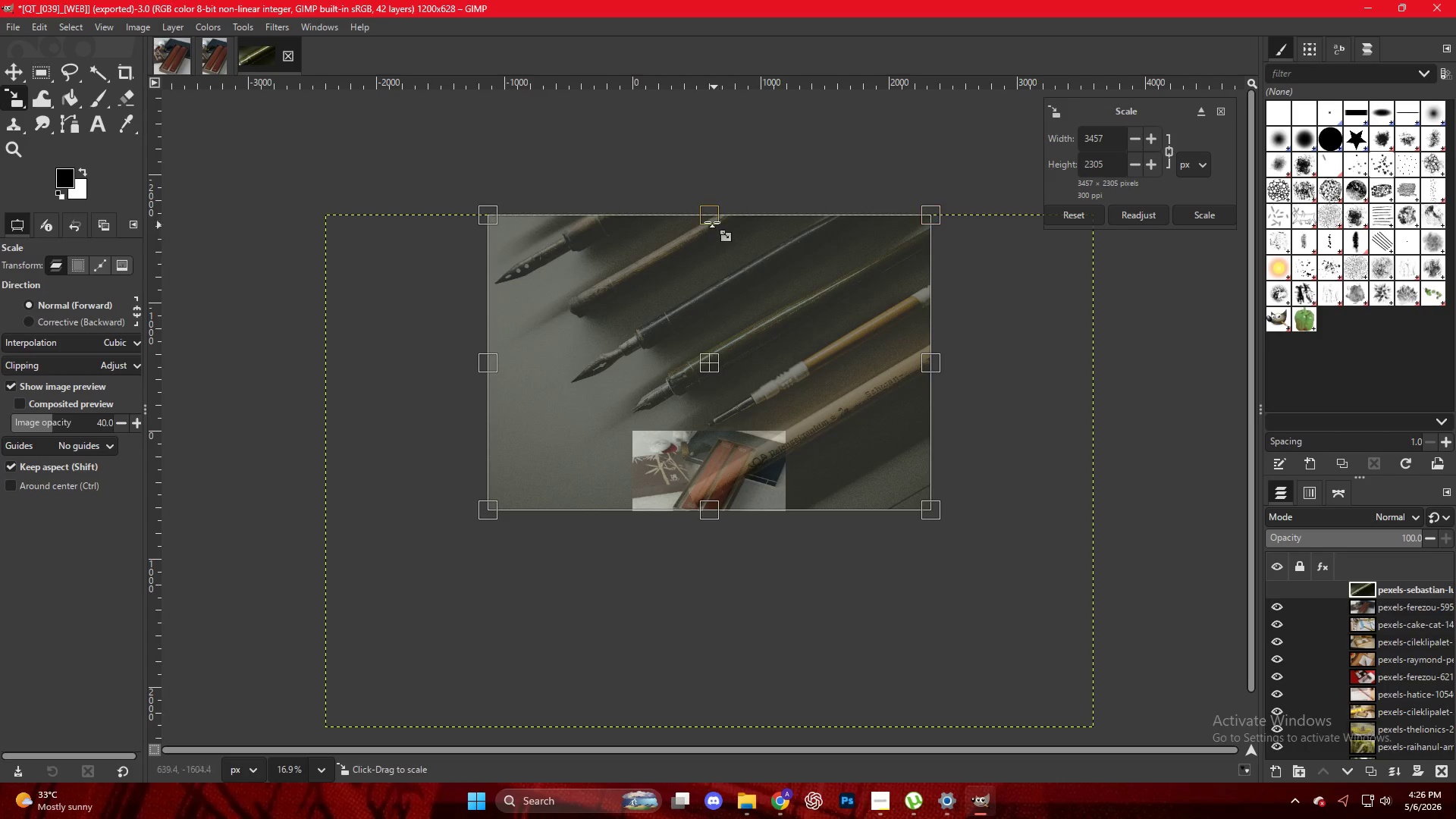 
left_click_drag(start_coordinate=[711, 221], to_coordinate=[706, 409])
 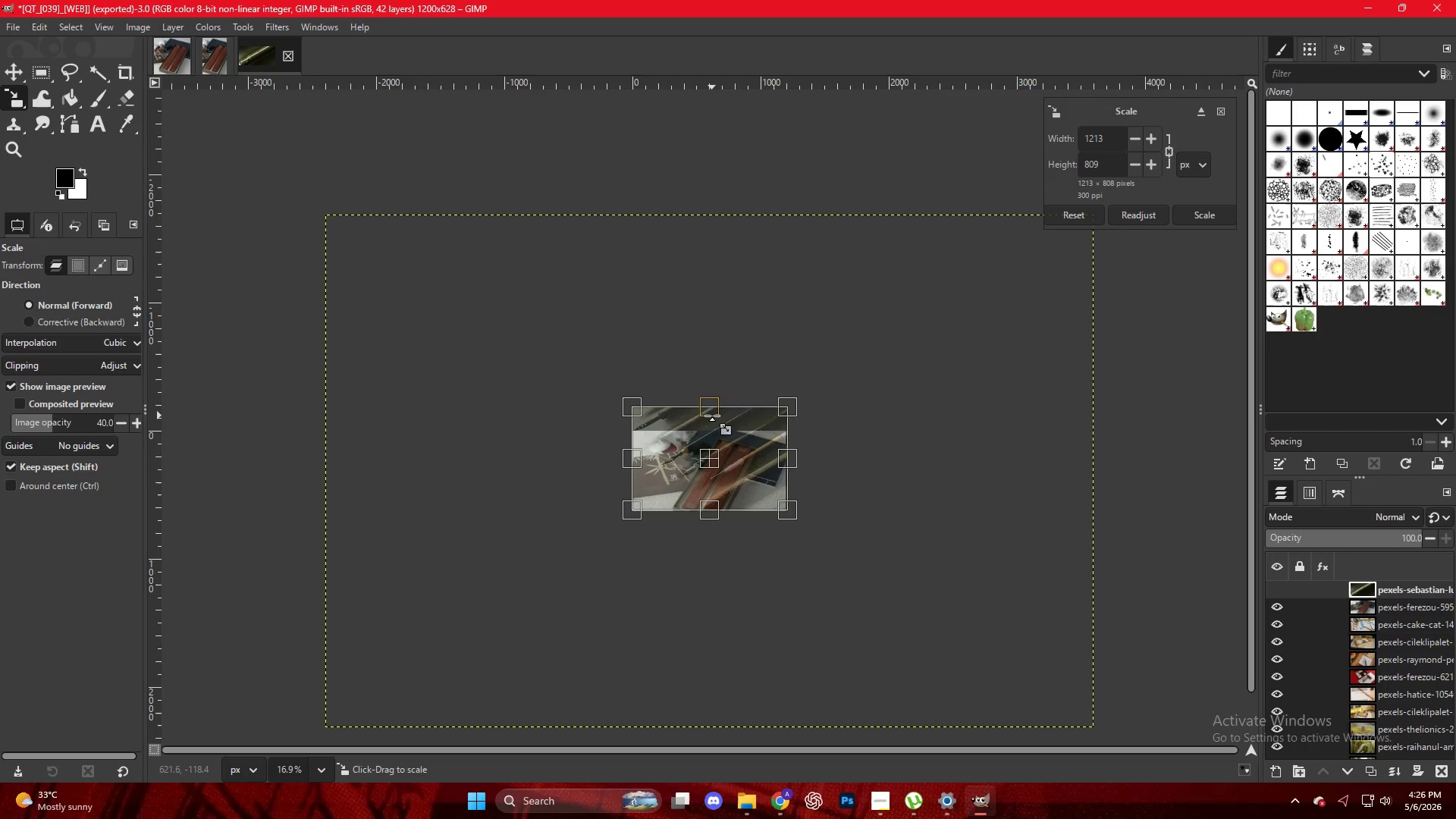 
key(NumpadEnter)
 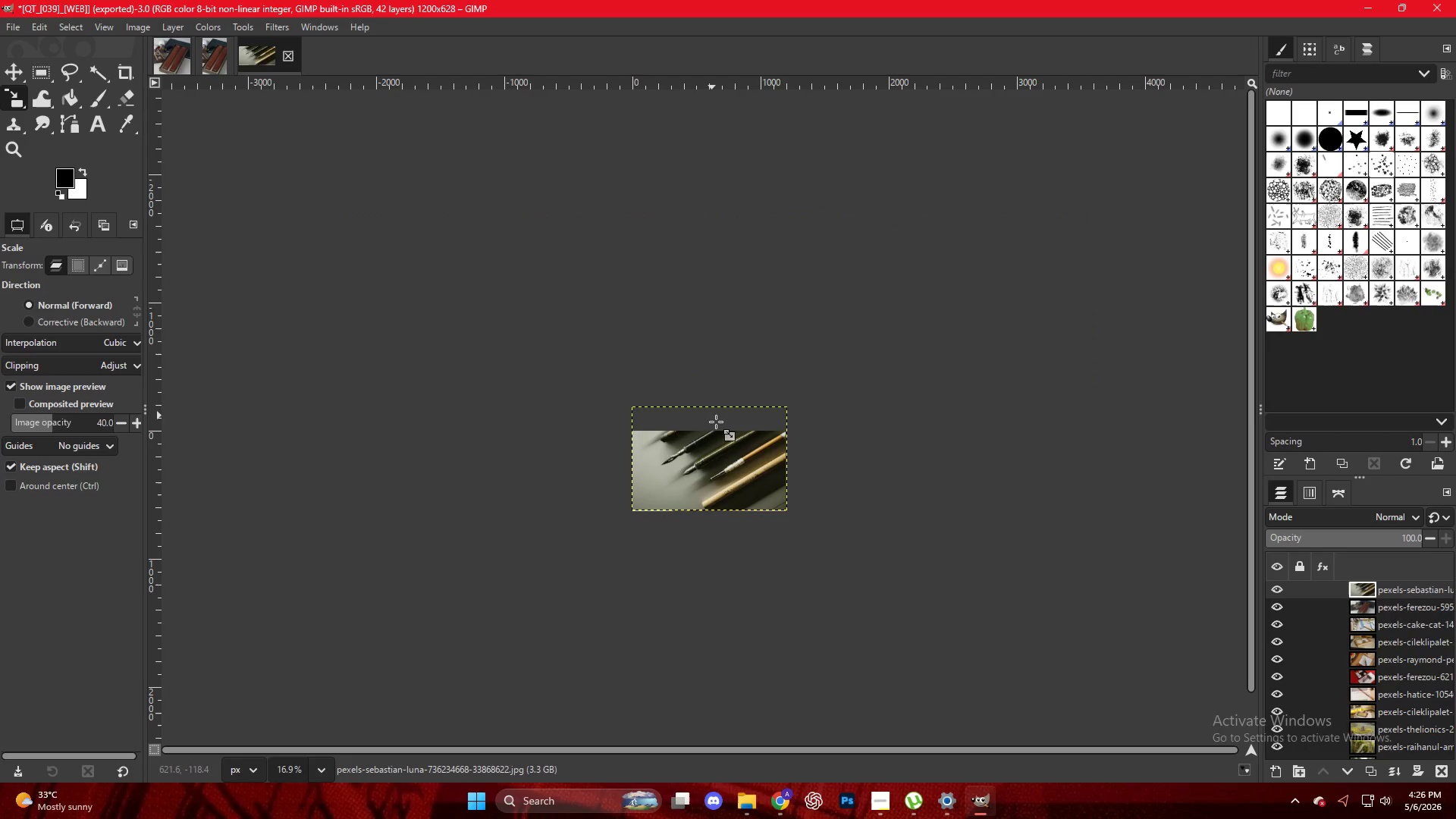 
hold_key(key=ControlLeft, duration=0.91)
 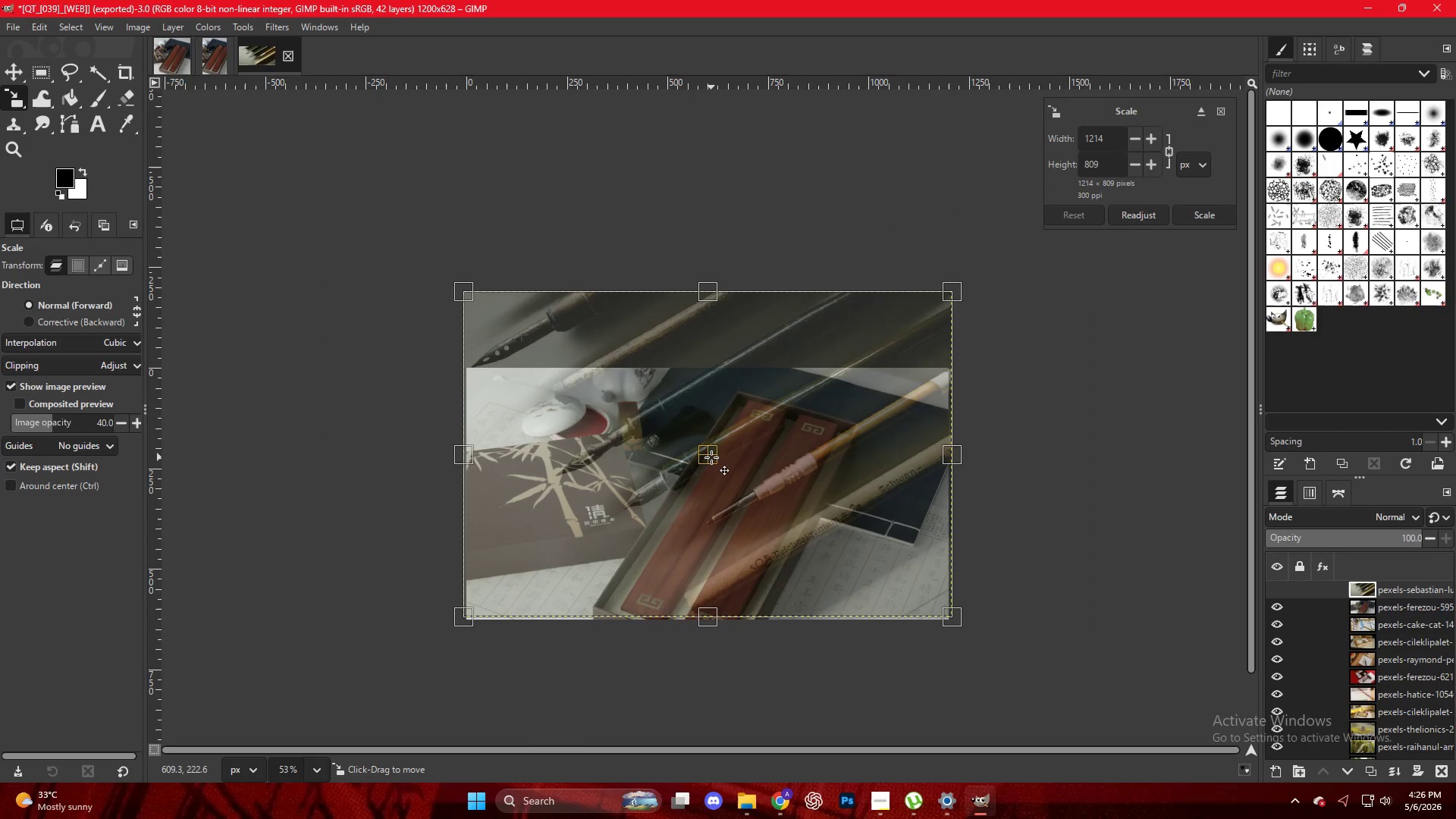 
left_click([711, 457])
 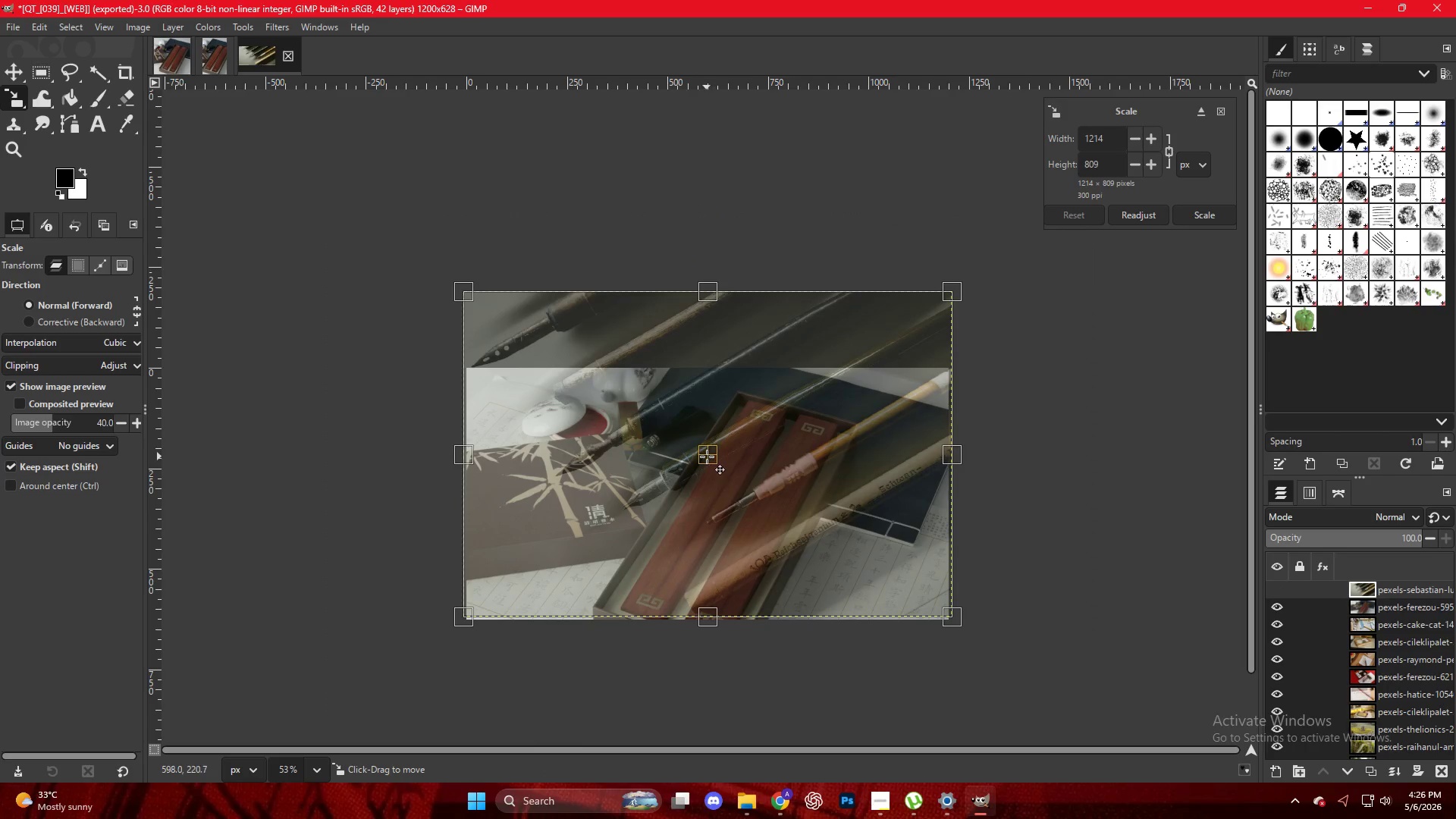 
scroll: coordinate [711, 460], scroll_direction: up, amount: 12.0
 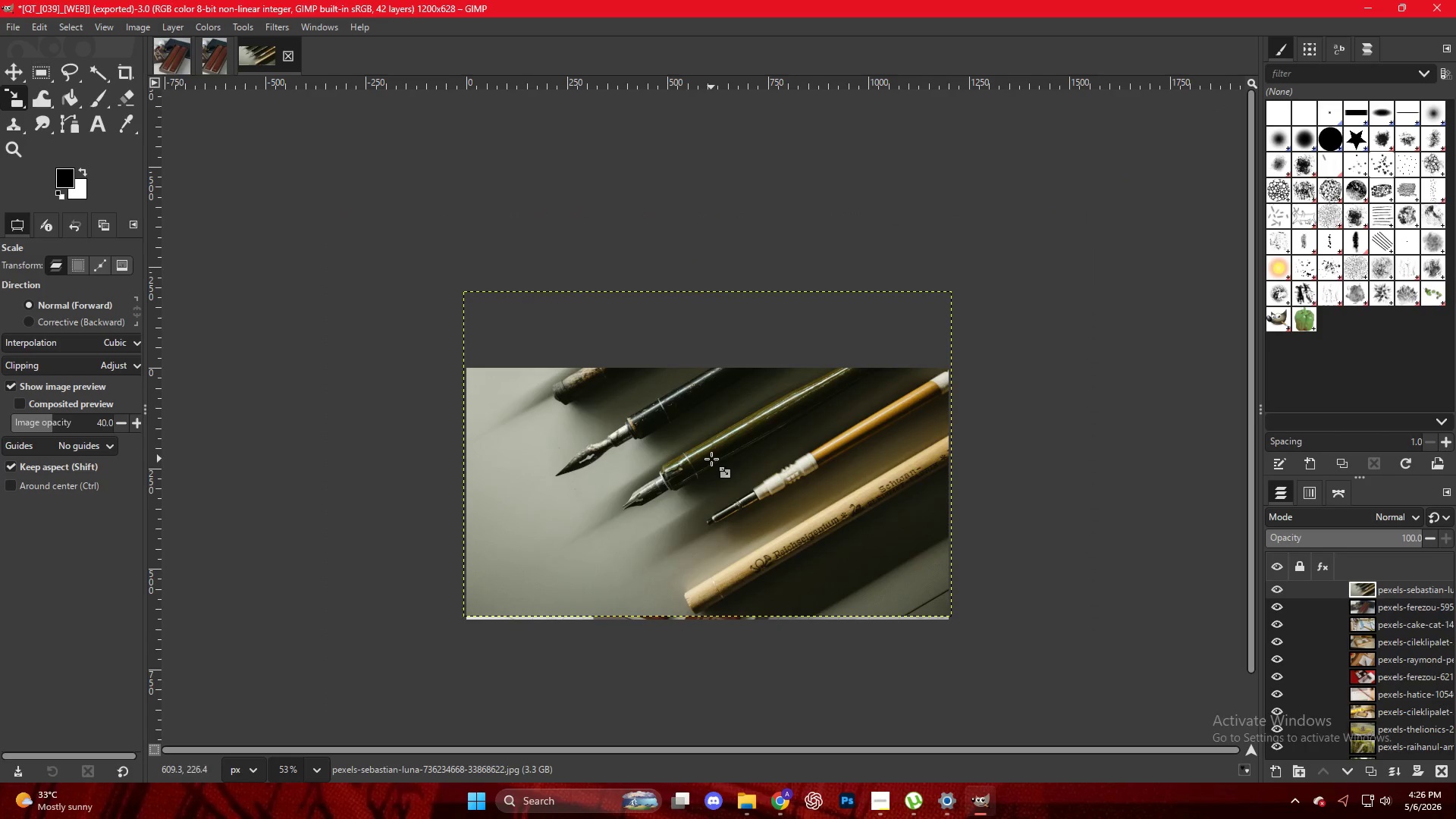 
left_click_drag(start_coordinate=[708, 457], to_coordinate=[707, 491])
 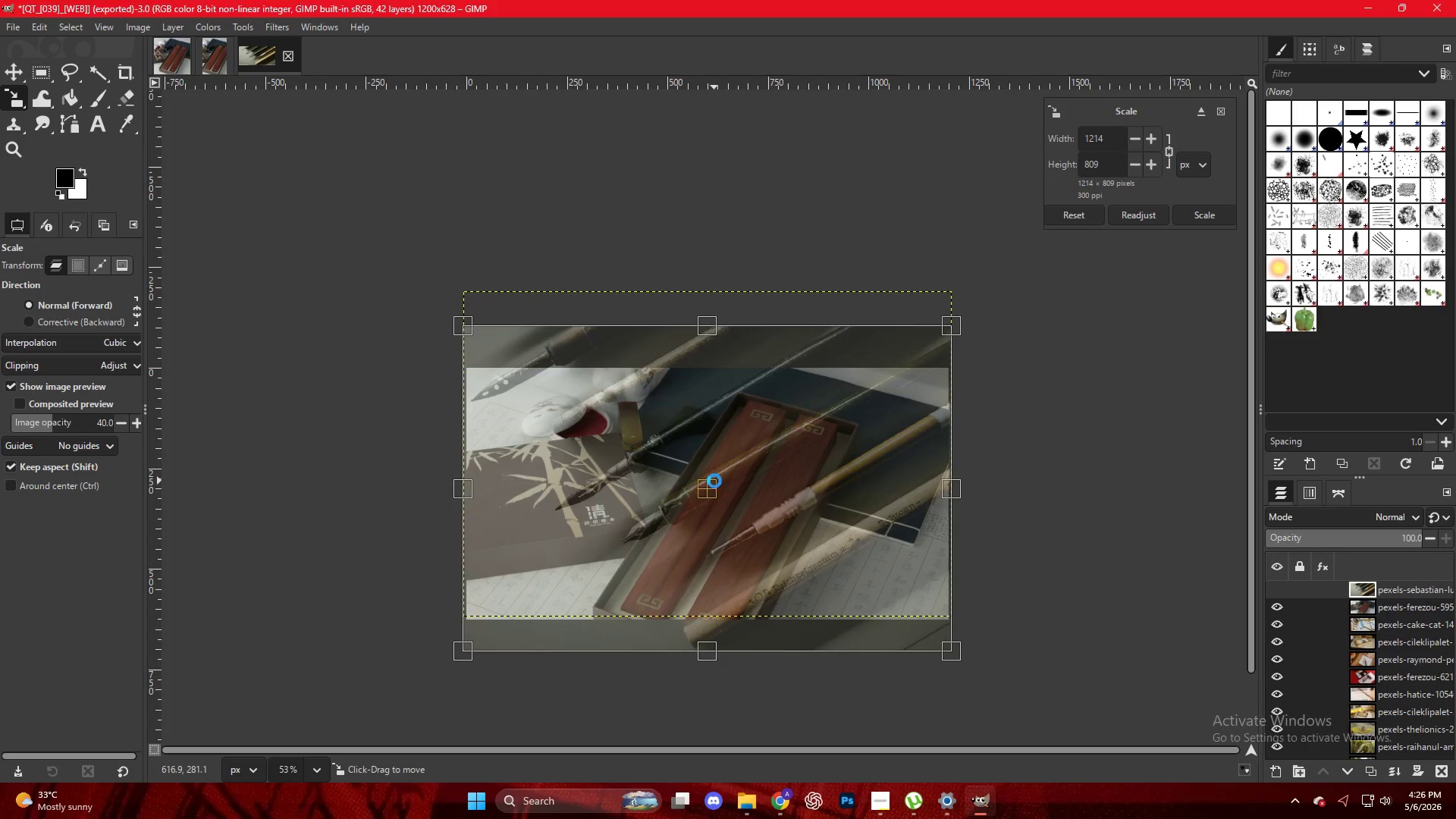 
key(NumpadEnter)
 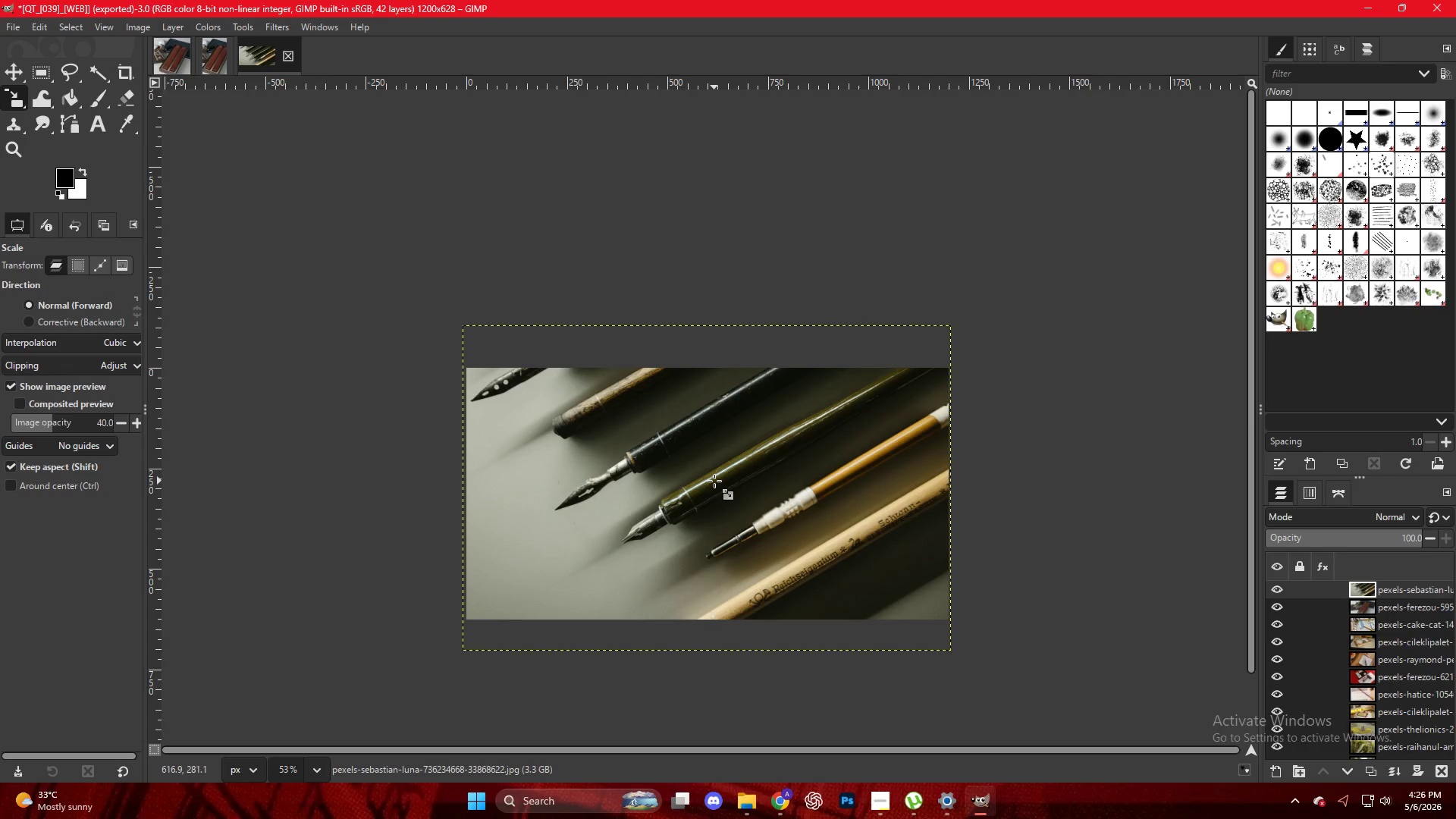 
key(Control+Shift+E)
 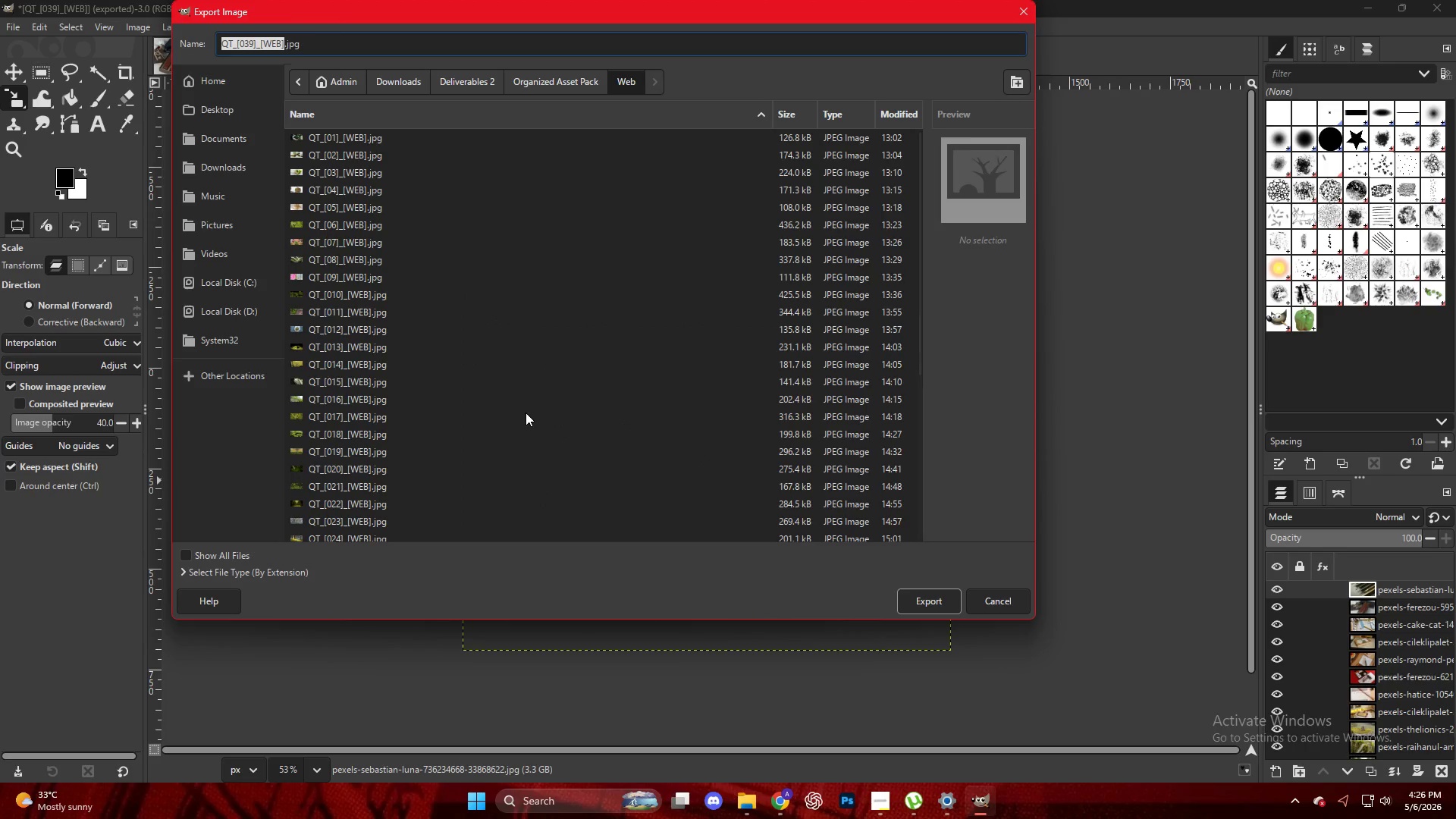 
left_click([359, 532])
 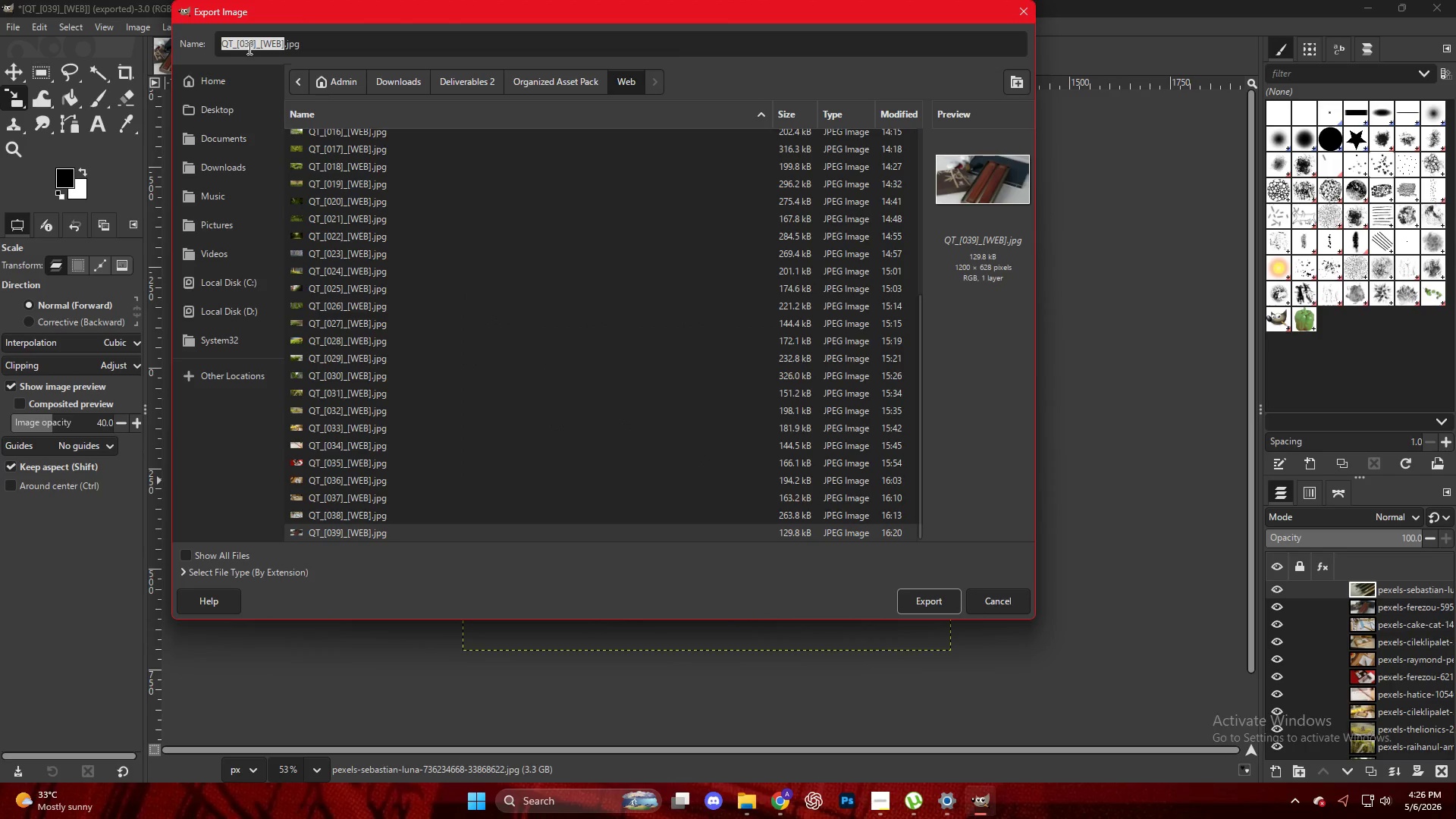 
scroll: coordinate [362, 528], scroll_direction: down, amount: 10.0
 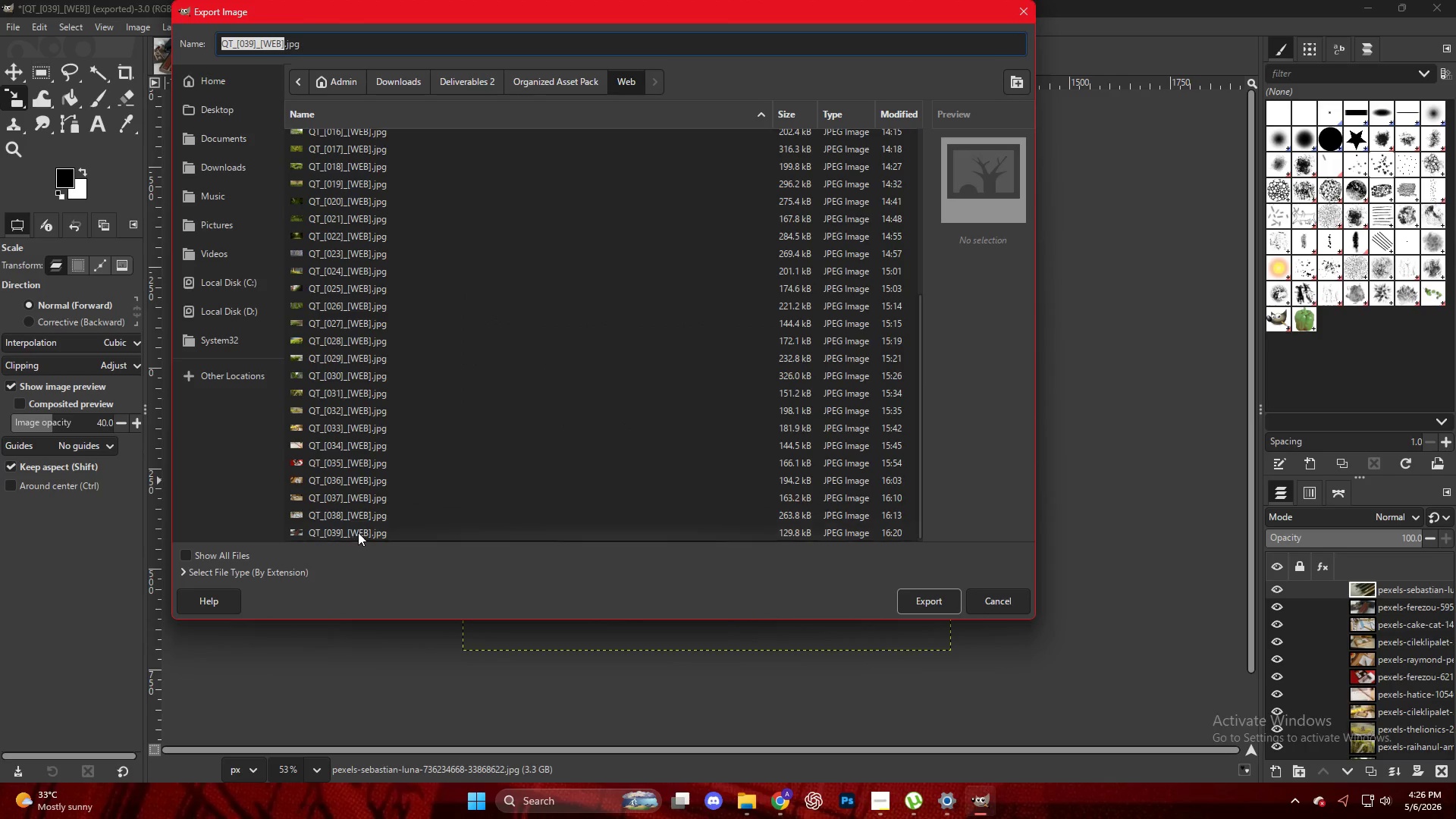 
left_click([251, 49])
 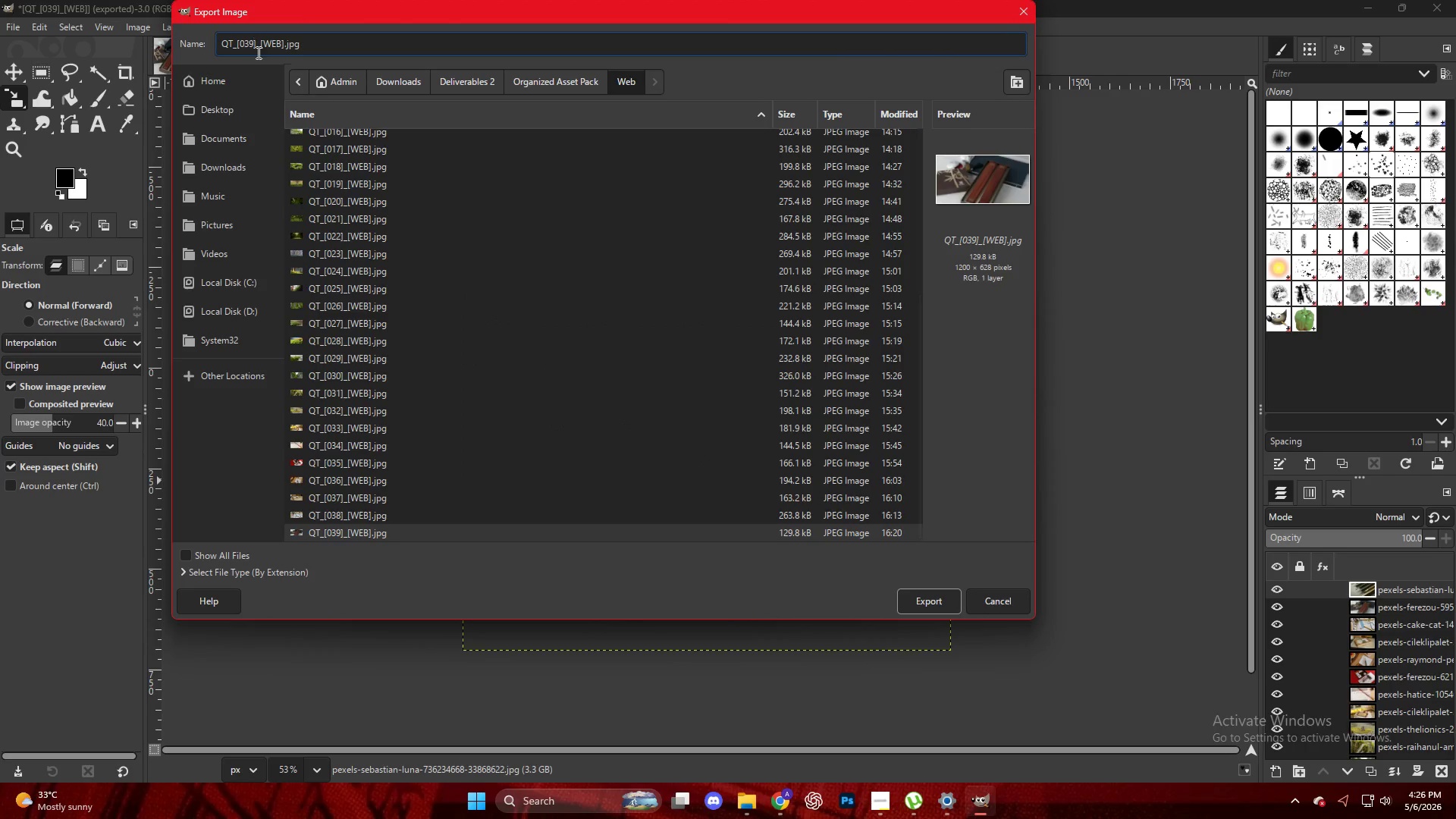 
key(Backspace)
 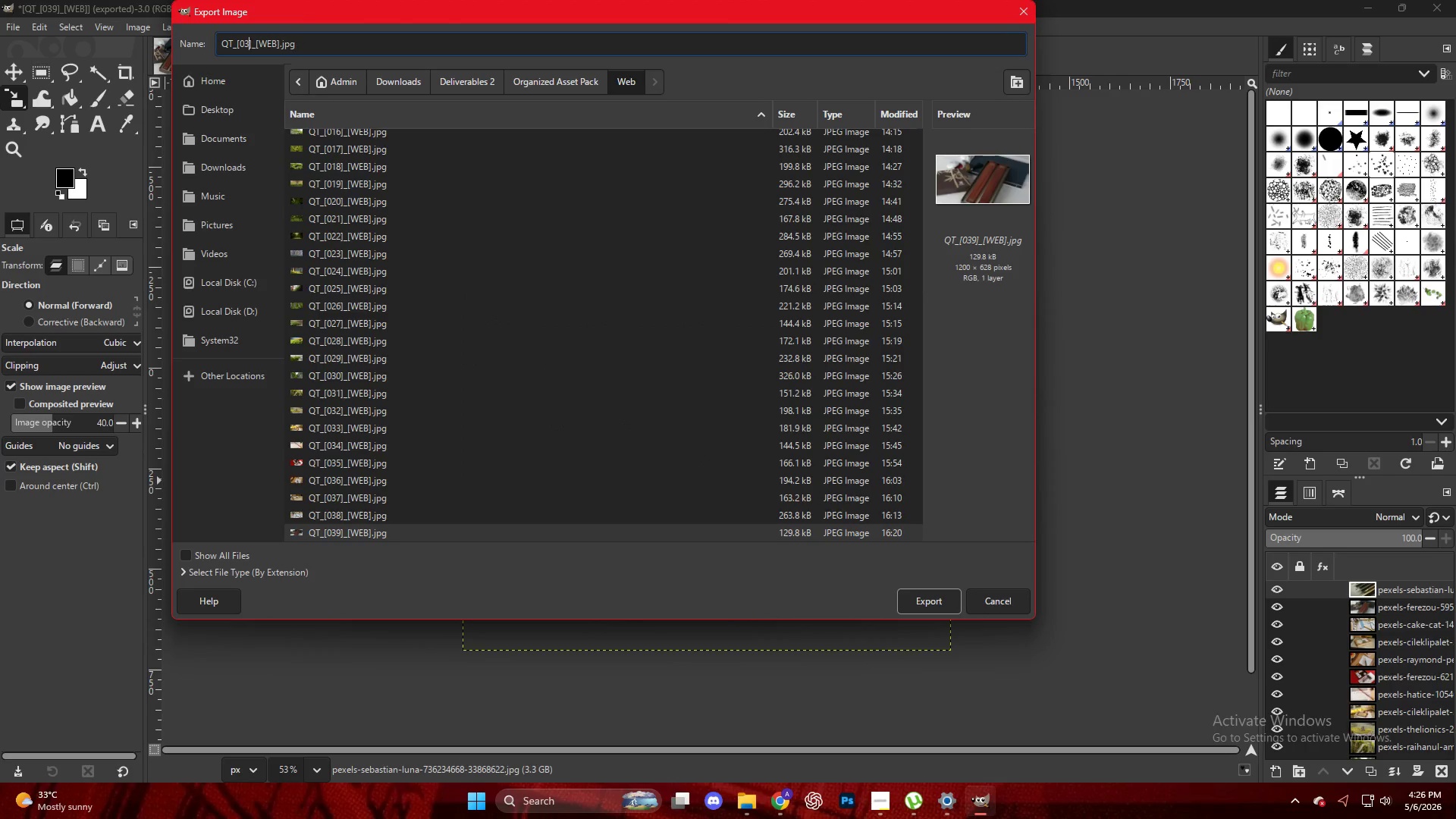 
key(Backspace)
 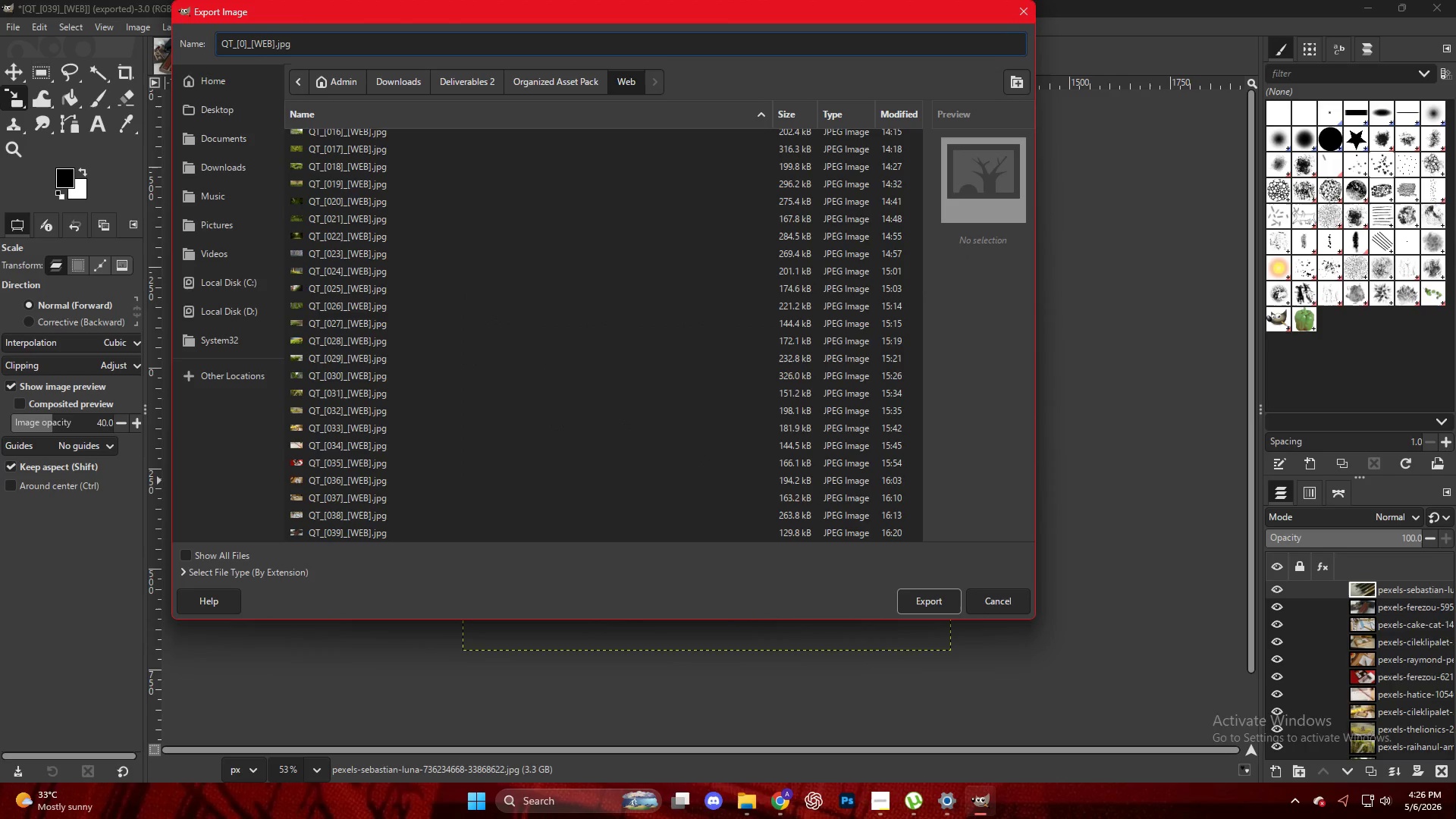 
key(Numpad4)
 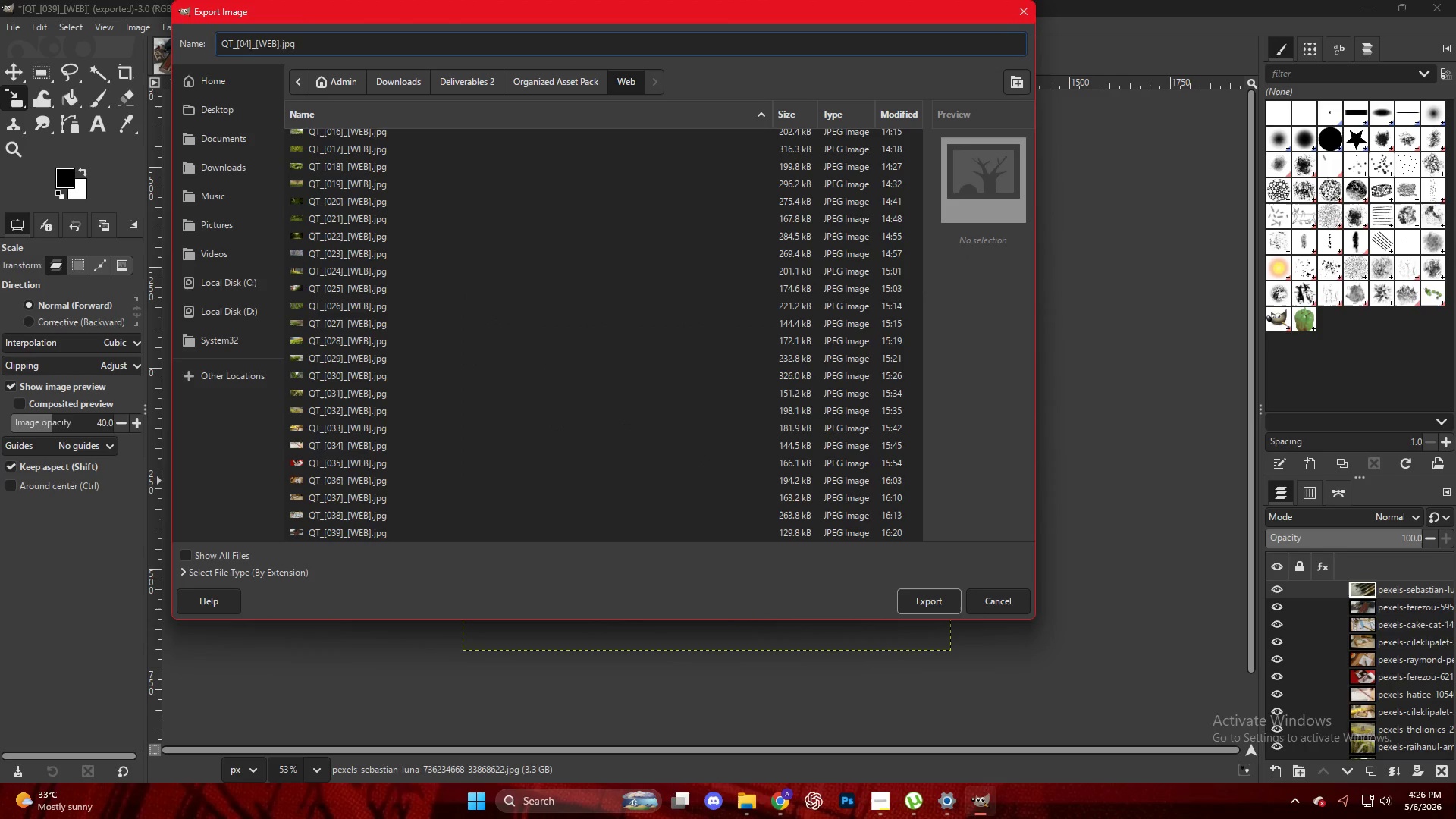 
key(Numpad0)
 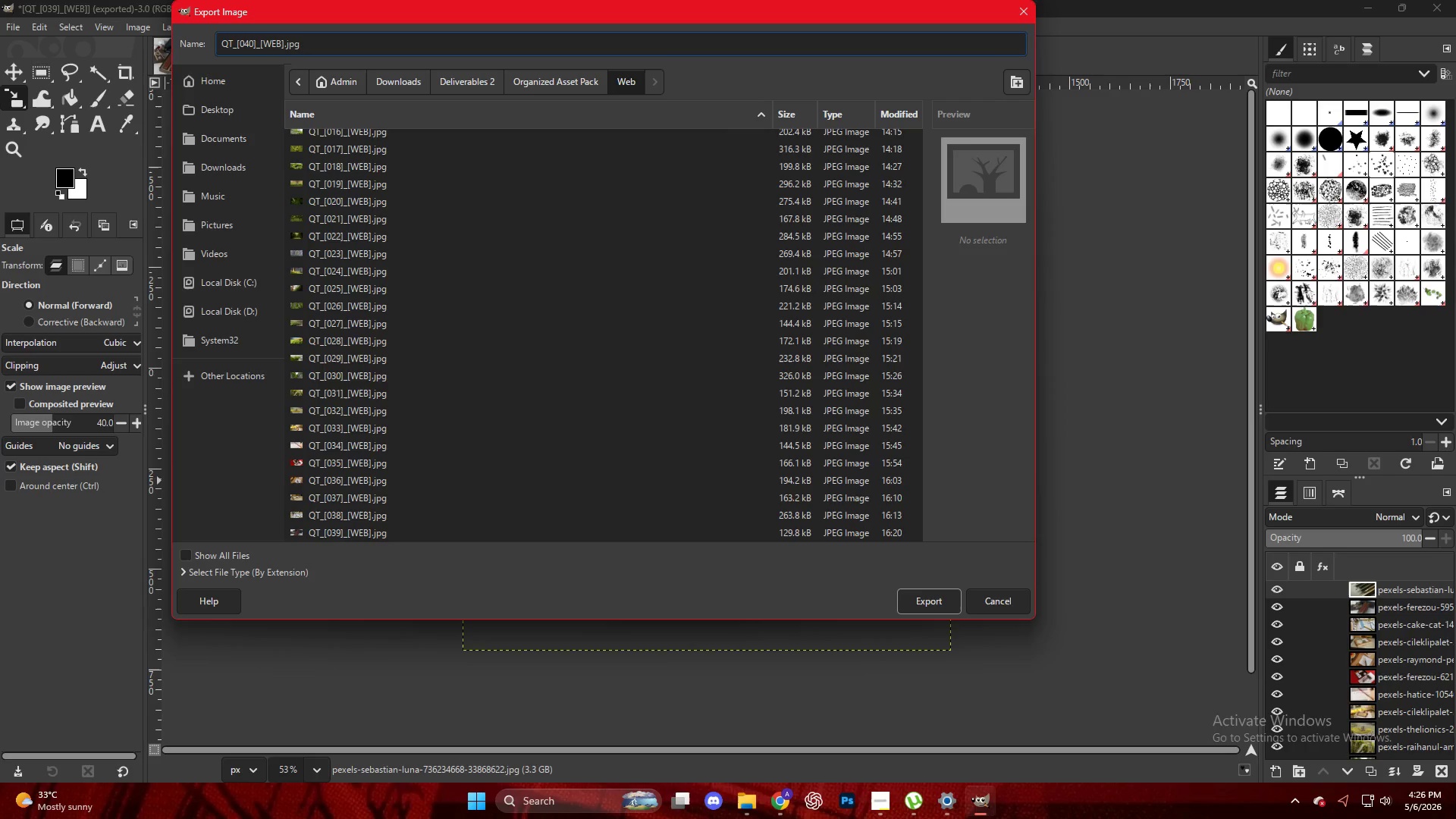 
key(NumpadEnter)
 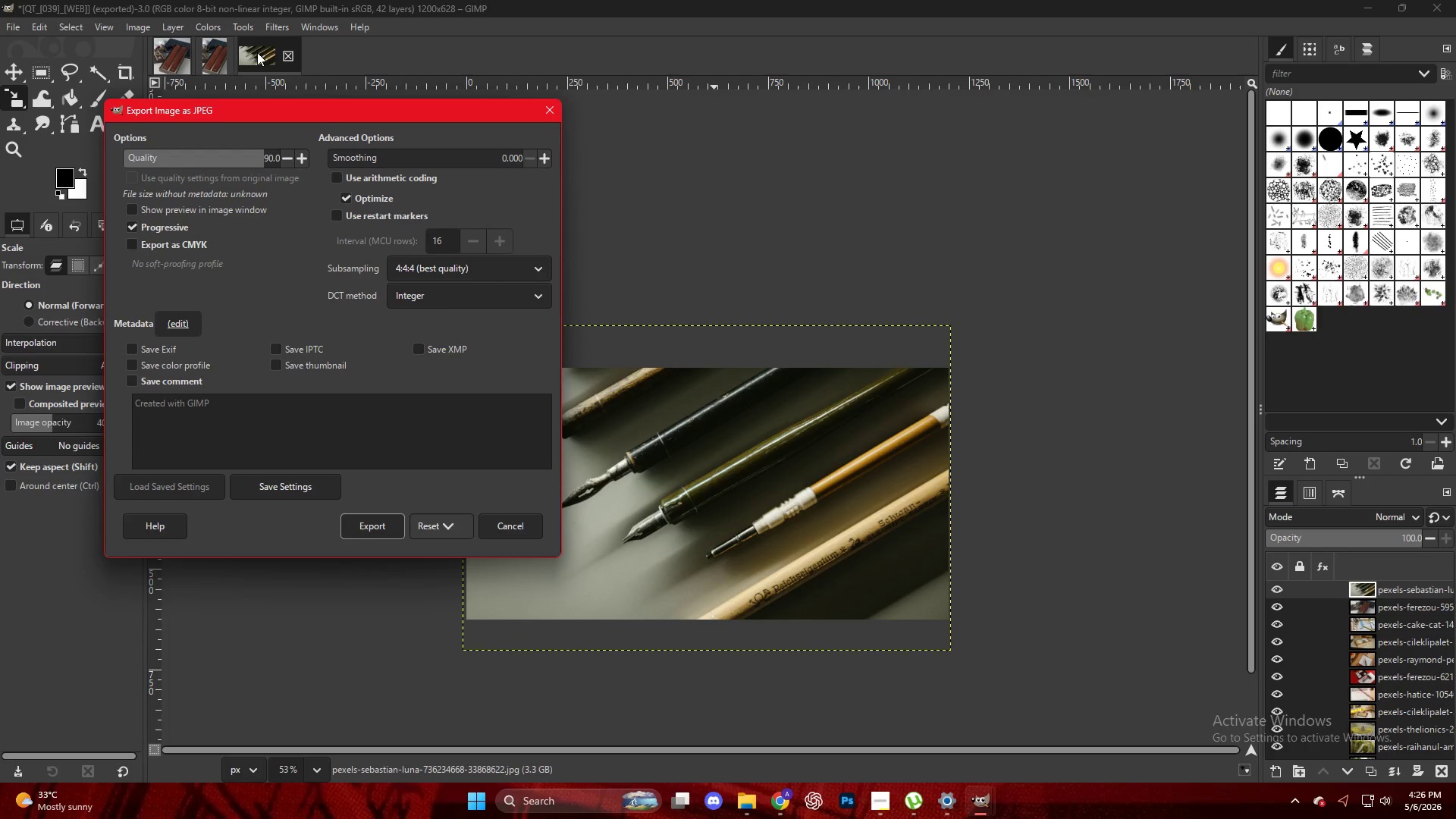 
wait(10.47)
 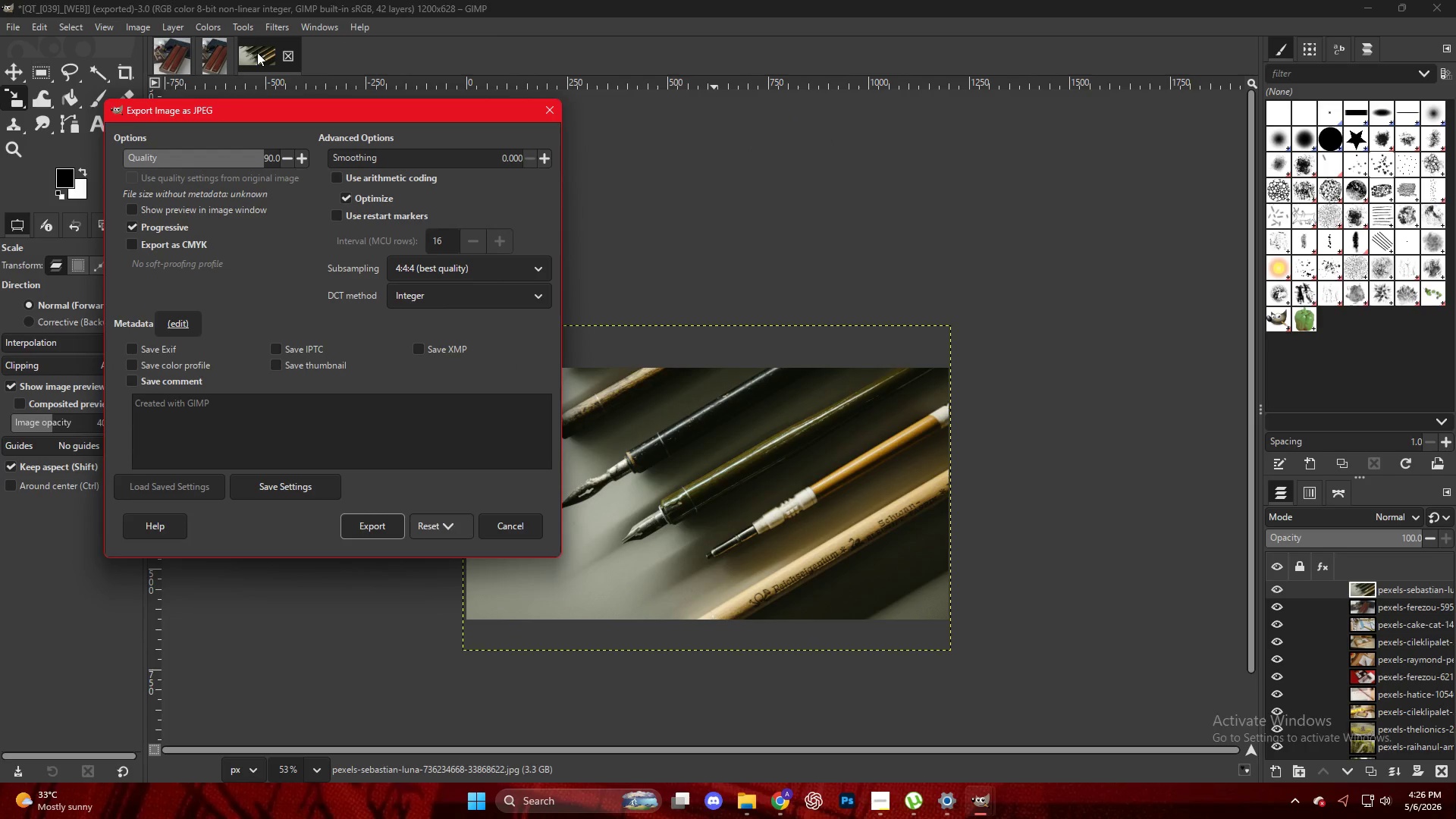 
key(NumpadEnter)
 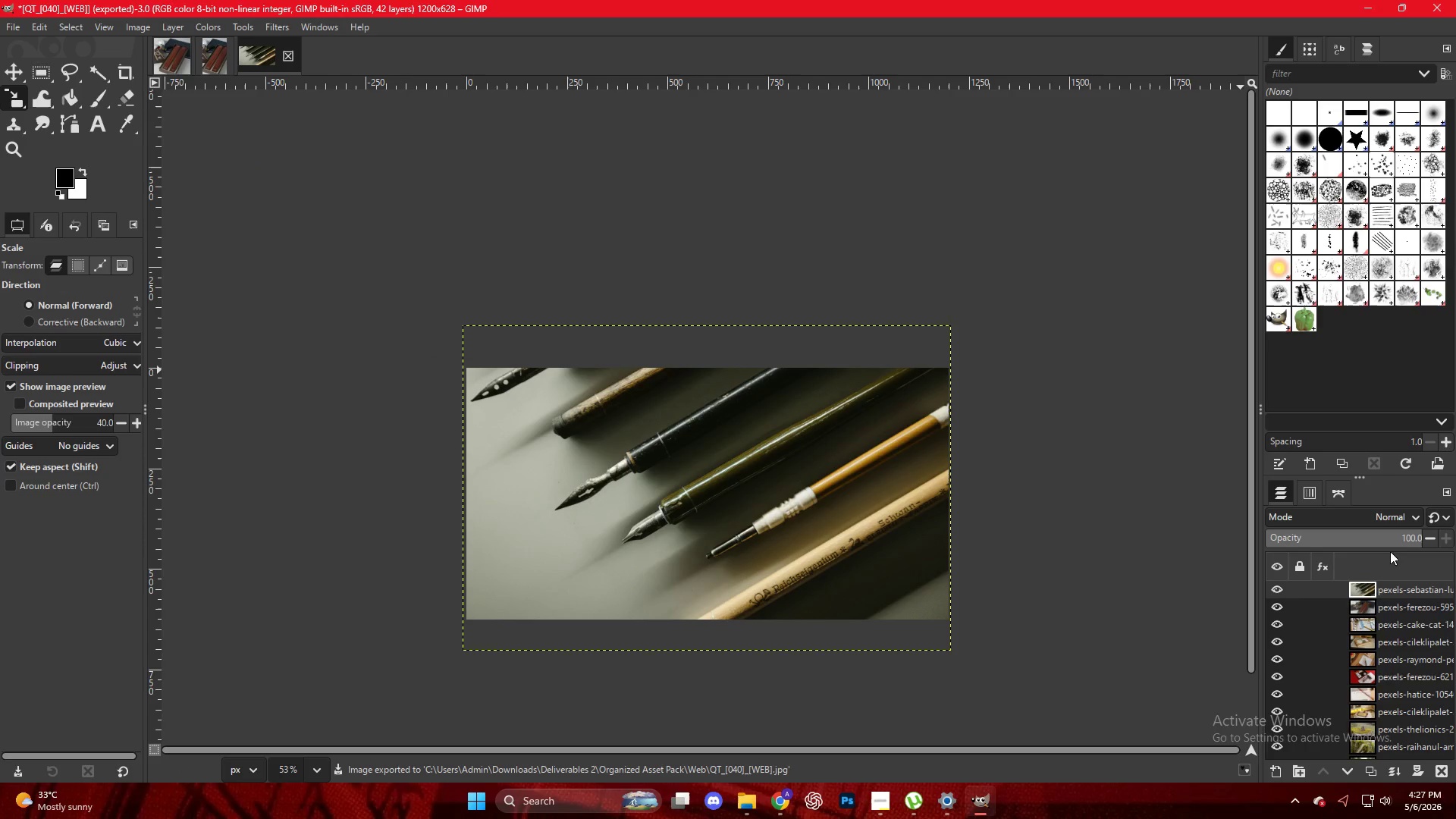 
left_click_drag(start_coordinate=[1391, 592], to_coordinate=[711, 388])
 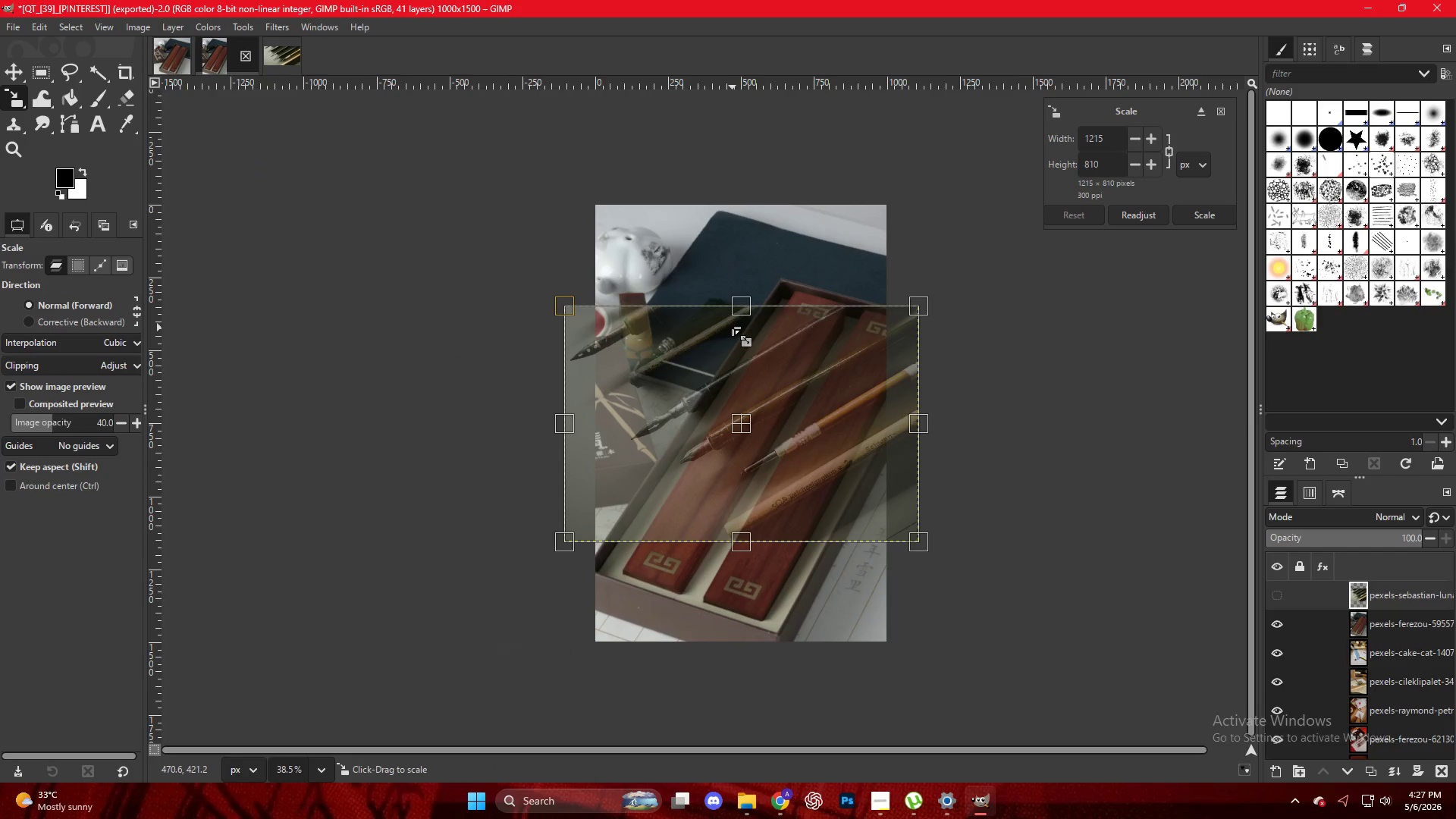 
left_click_drag(start_coordinate=[740, 309], to_coordinate=[755, 206])
 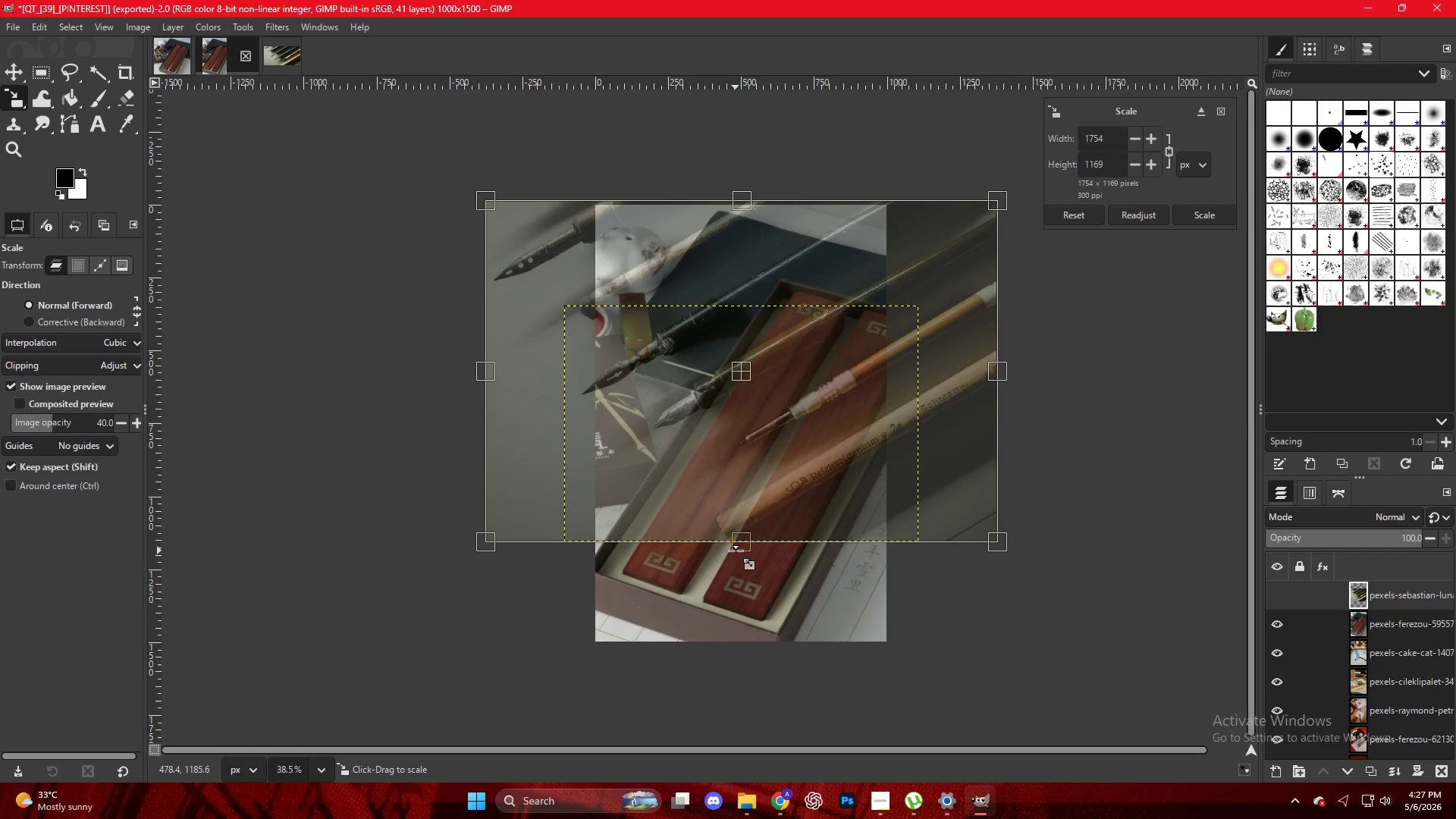 
left_click_drag(start_coordinate=[740, 550], to_coordinate=[748, 661])
 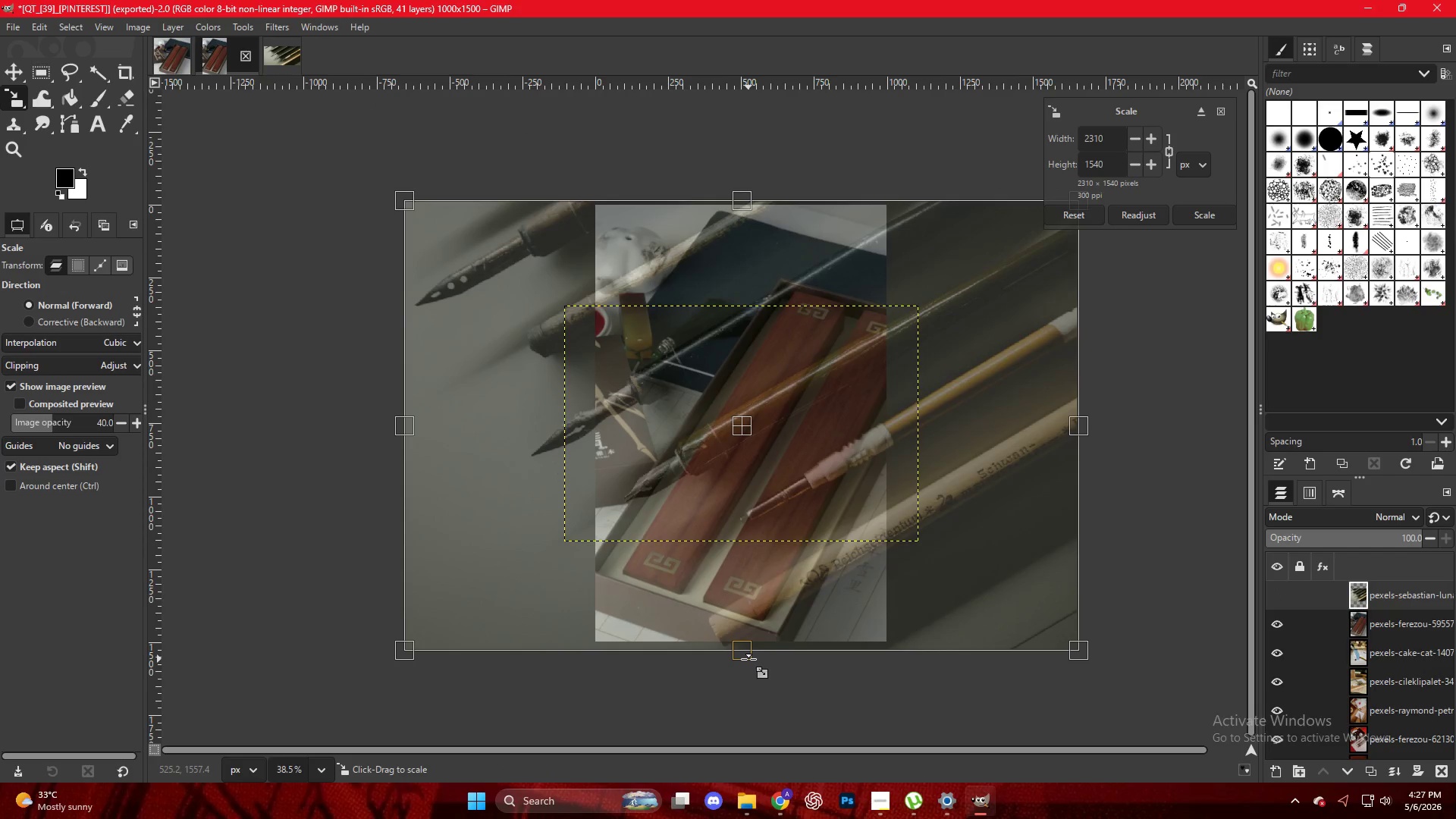 
key(NumpadEnter)
 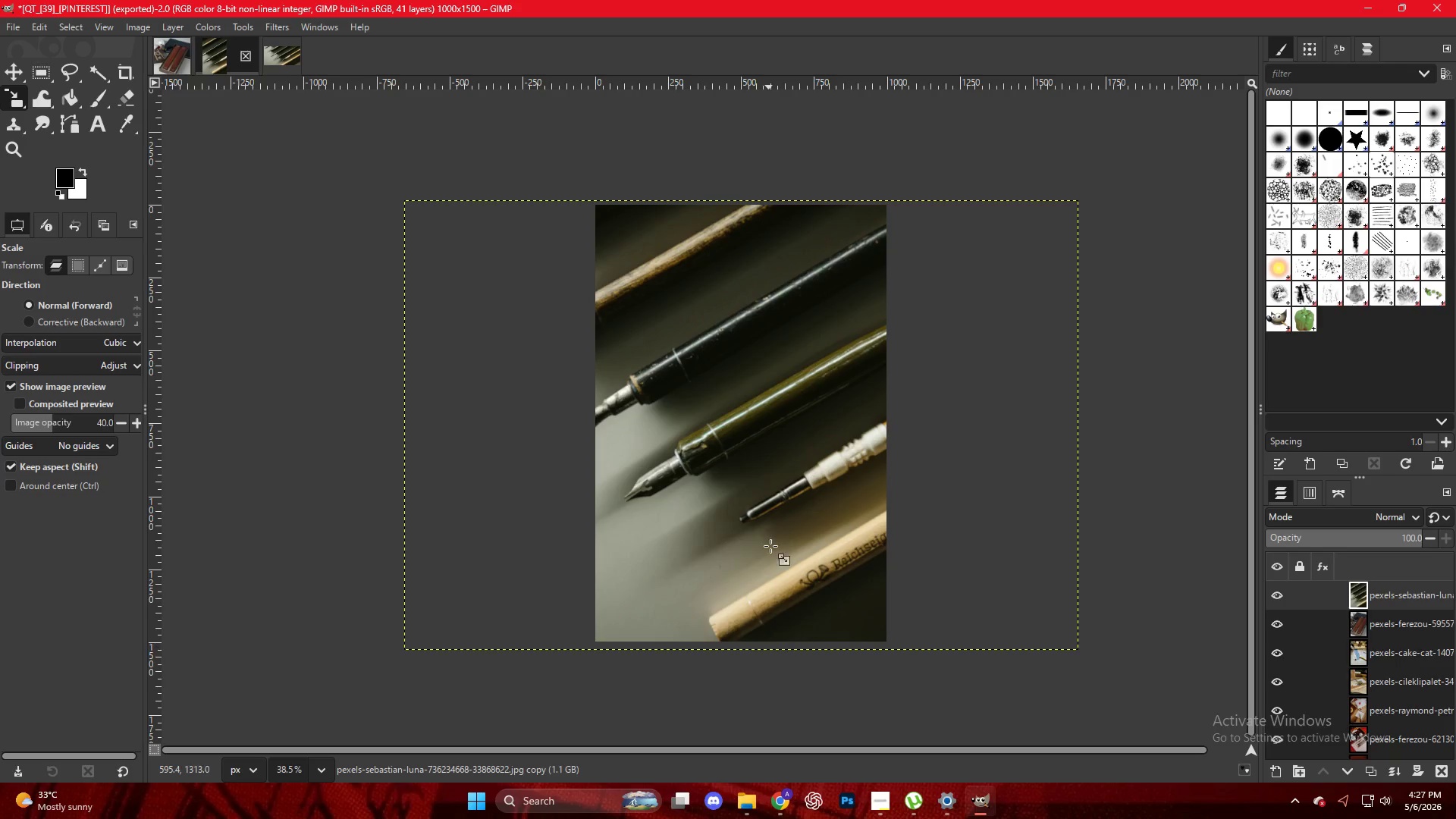 
left_click([758, 469])
 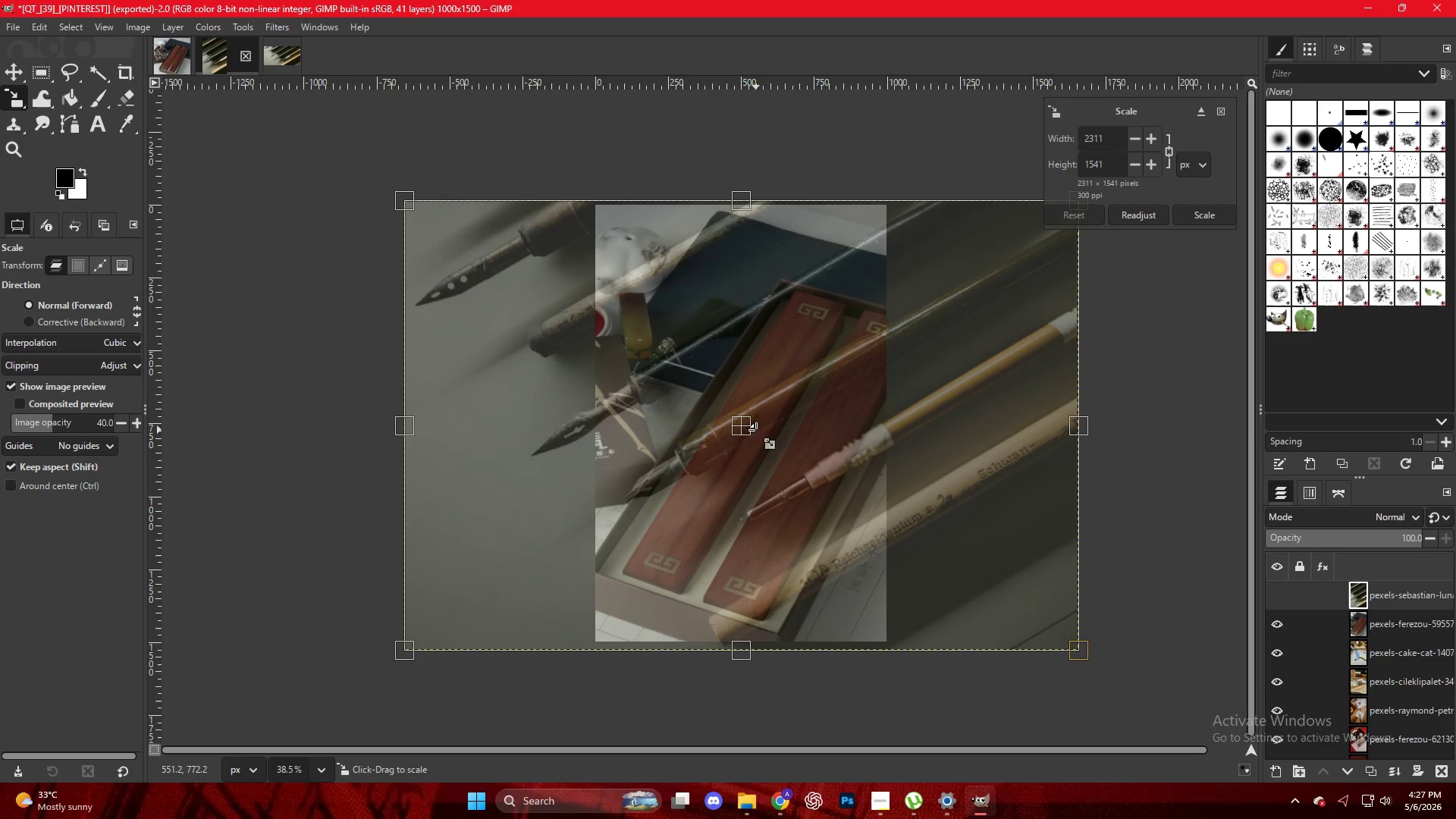 
left_click_drag(start_coordinate=[750, 431], to_coordinate=[834, 435])
 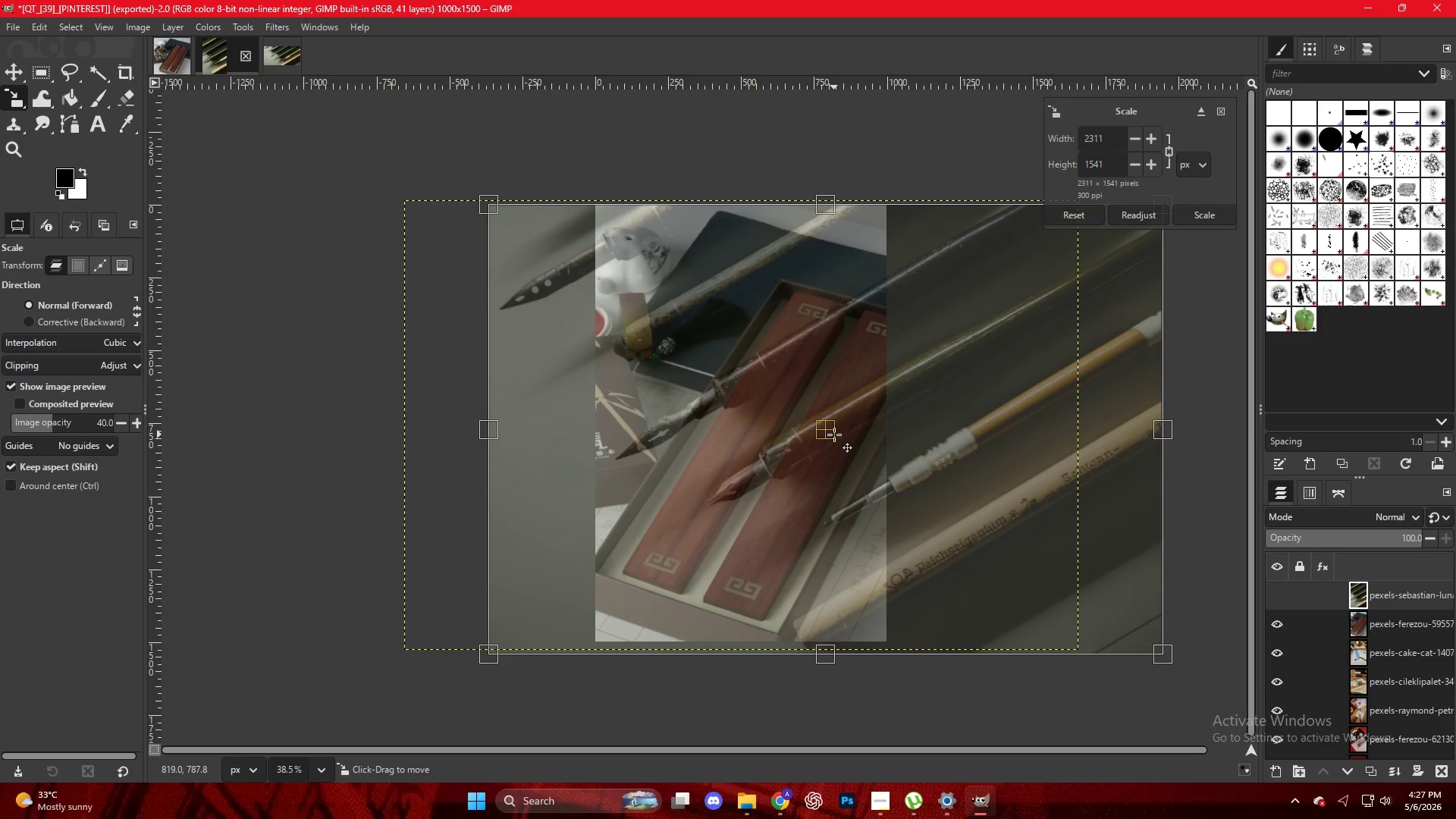 
key(NumpadEnter)
 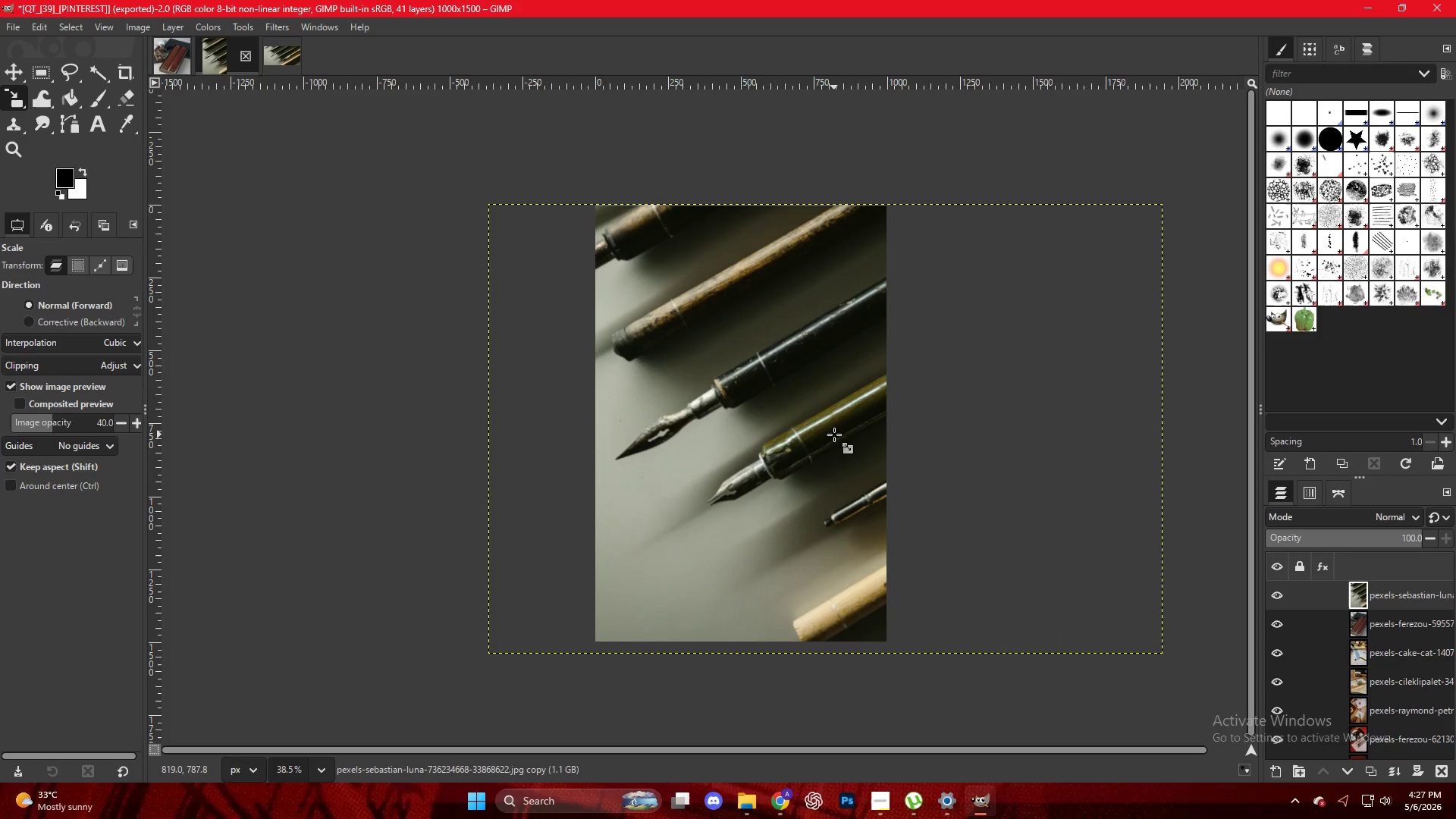 
key(Control+Shift+E)
 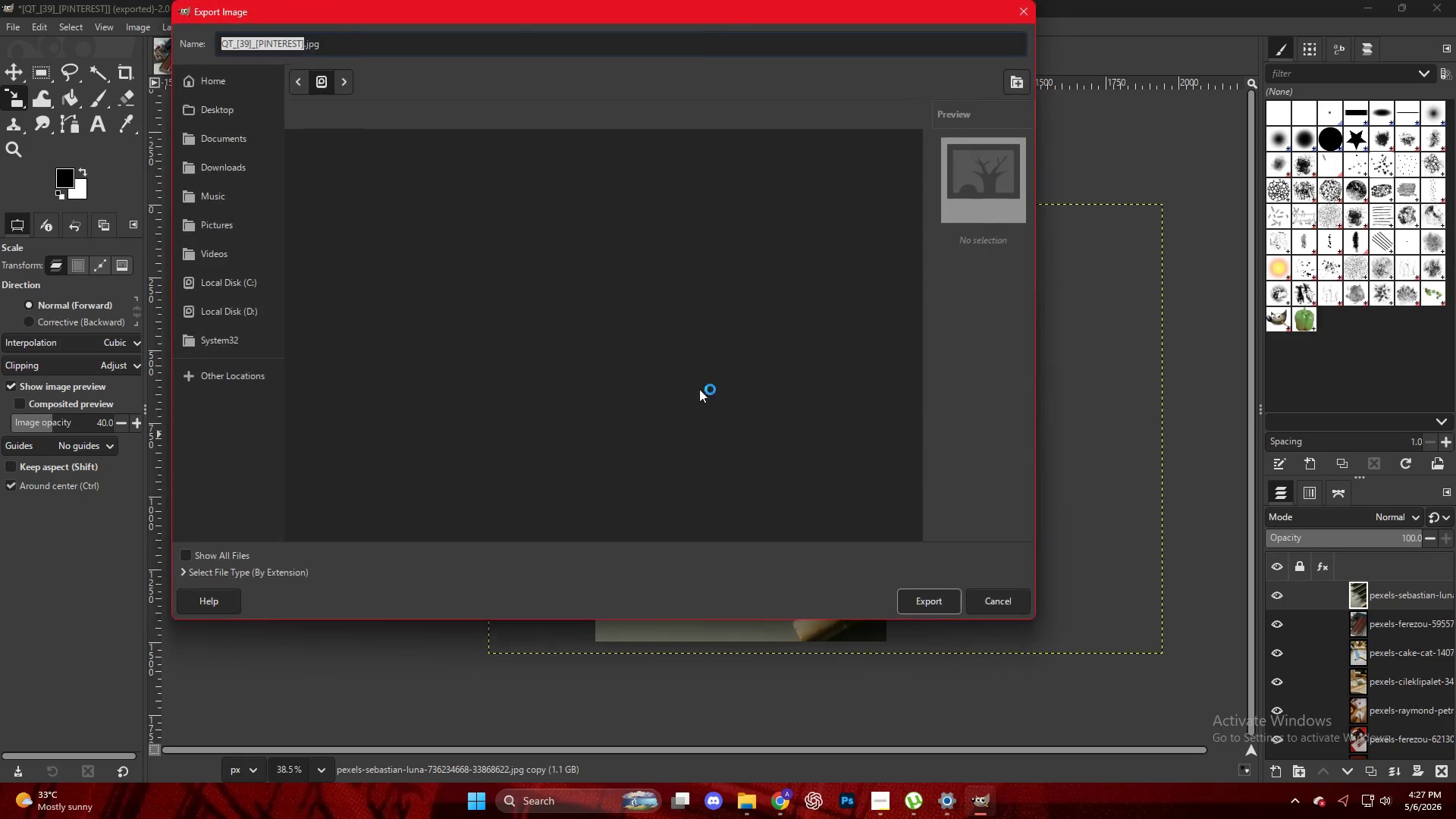 
left_click([364, 534])
 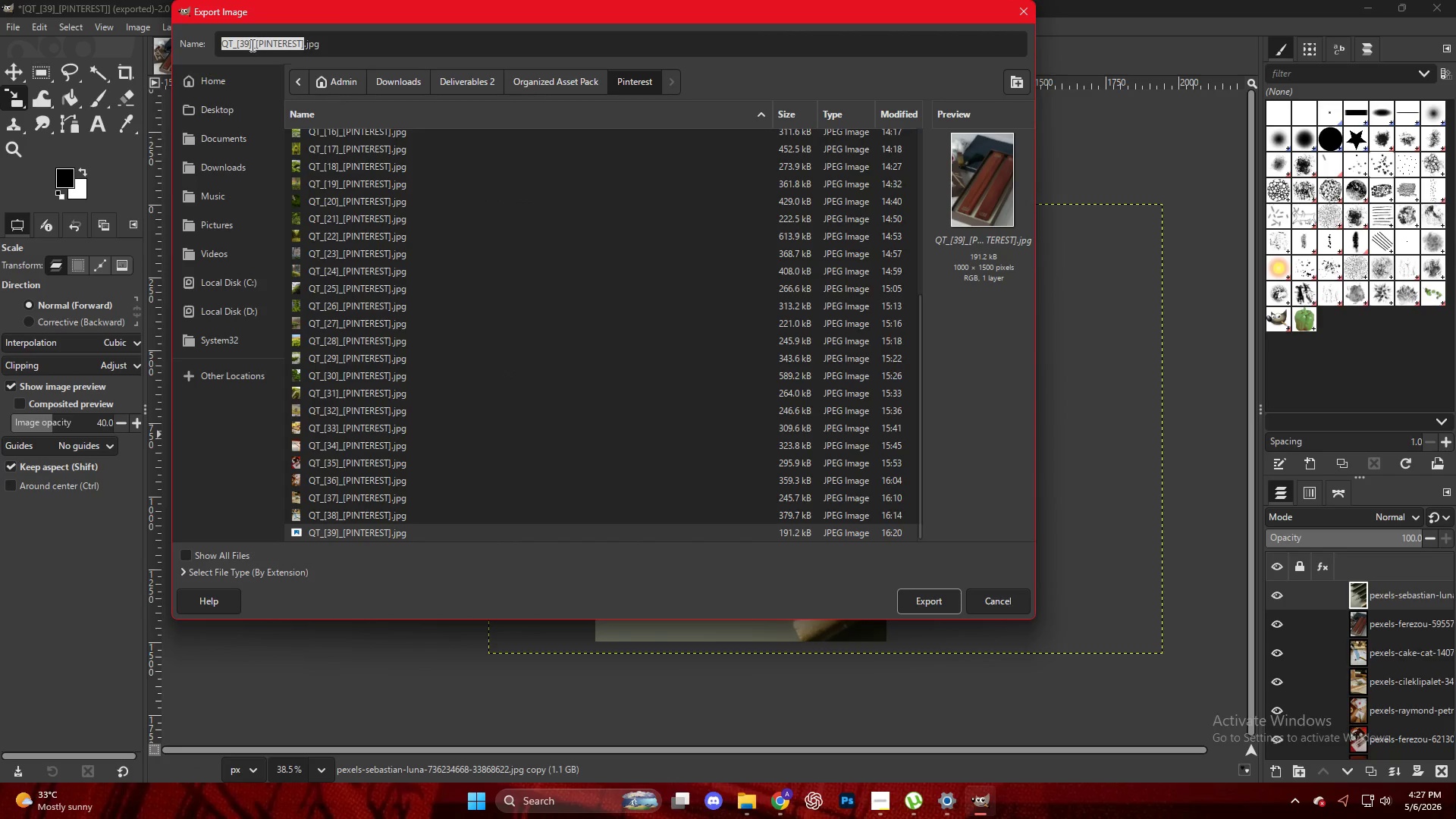 
scroll: coordinate [359, 494], scroll_direction: down, amount: 16.0
 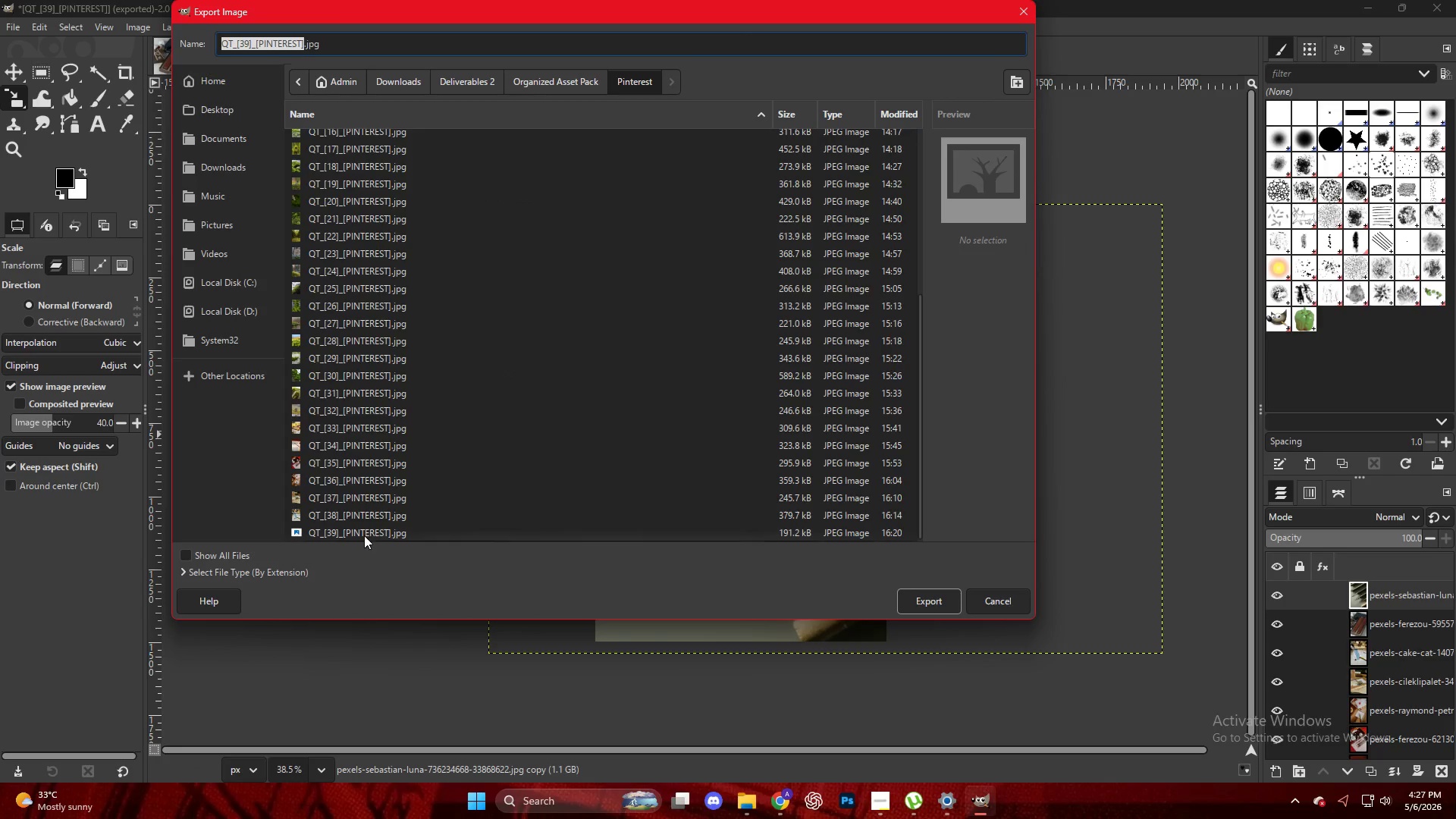 
left_click([248, 45])
 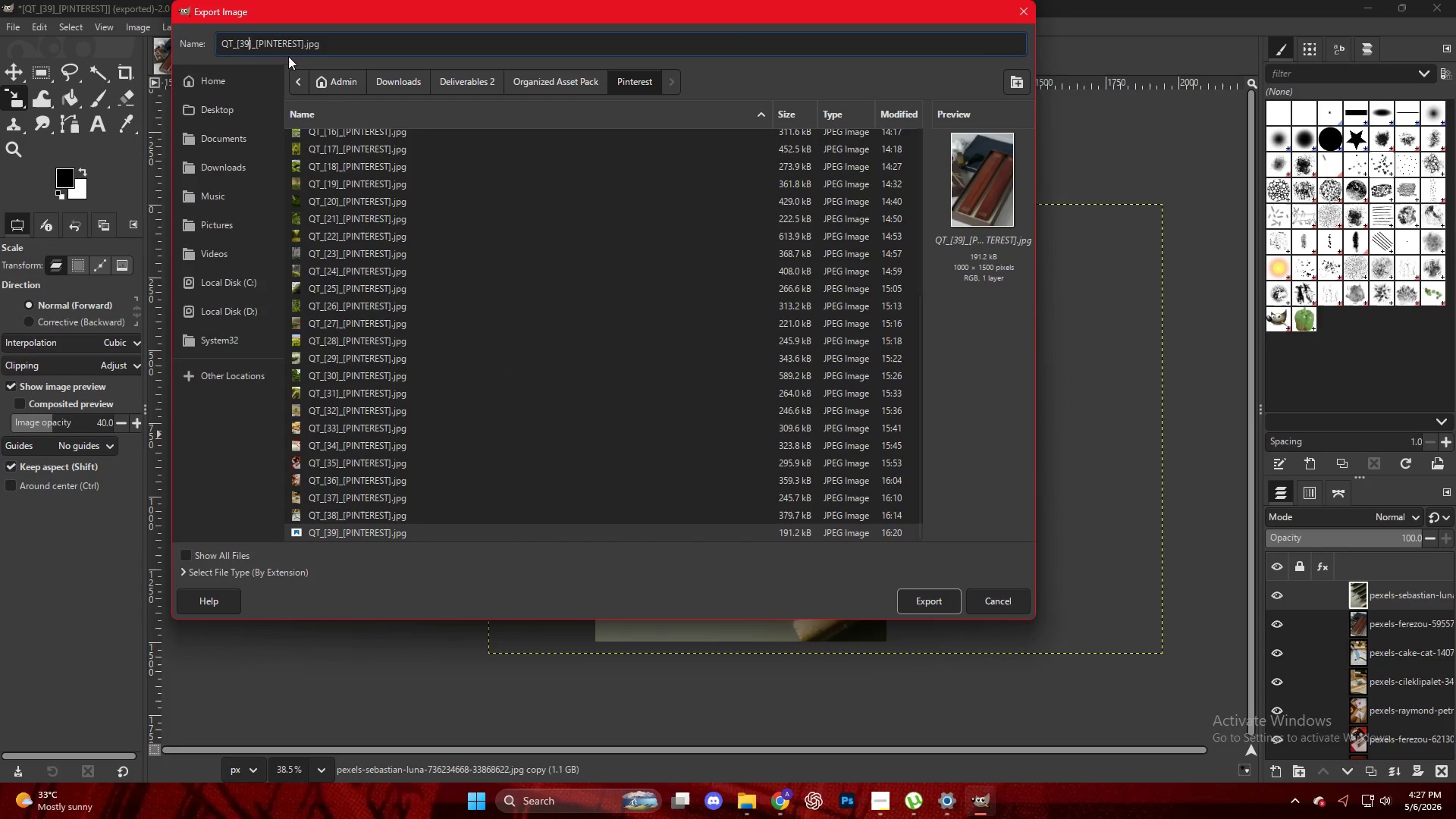 
key(Backspace)
 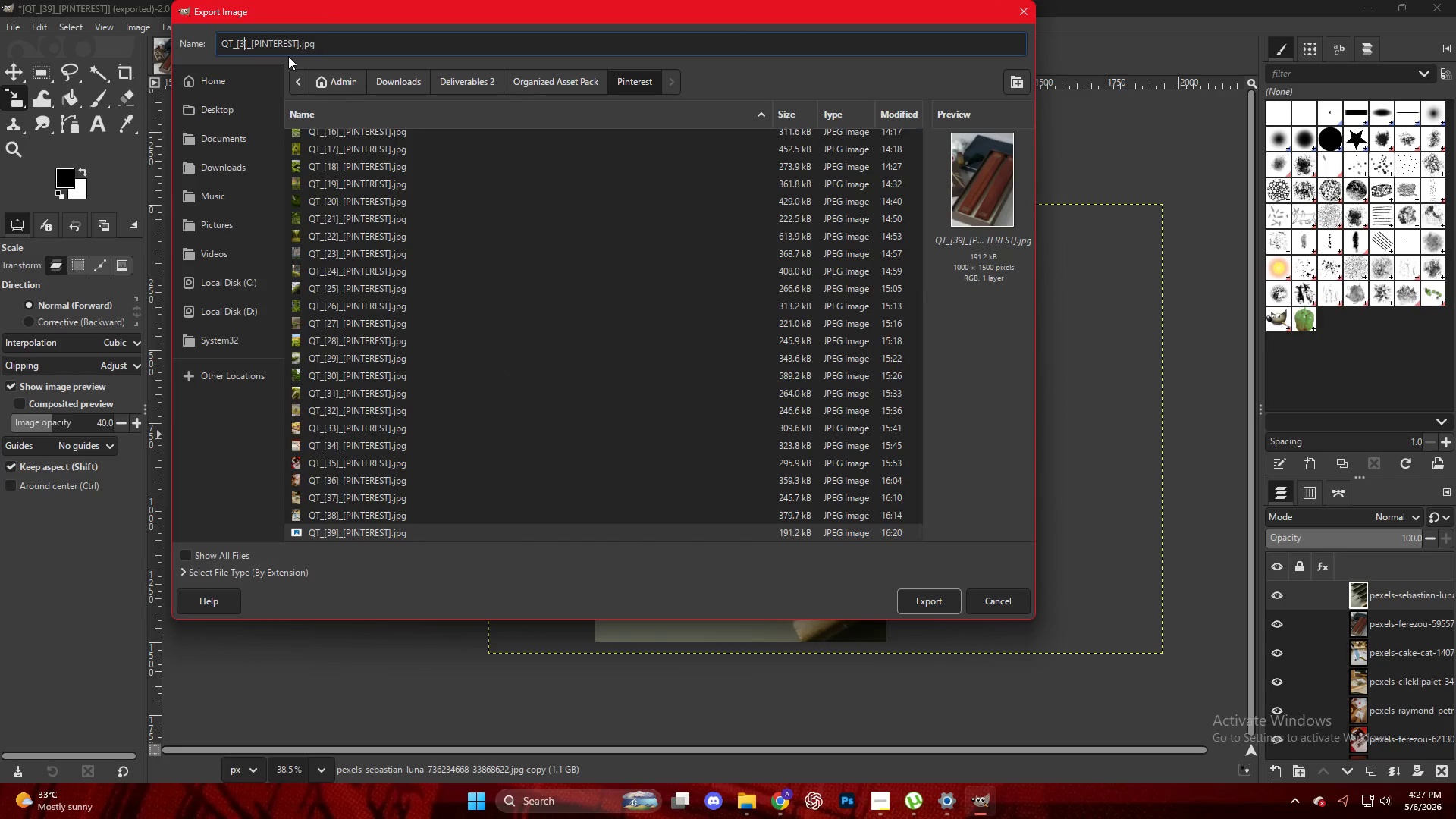 
key(Backspace)
 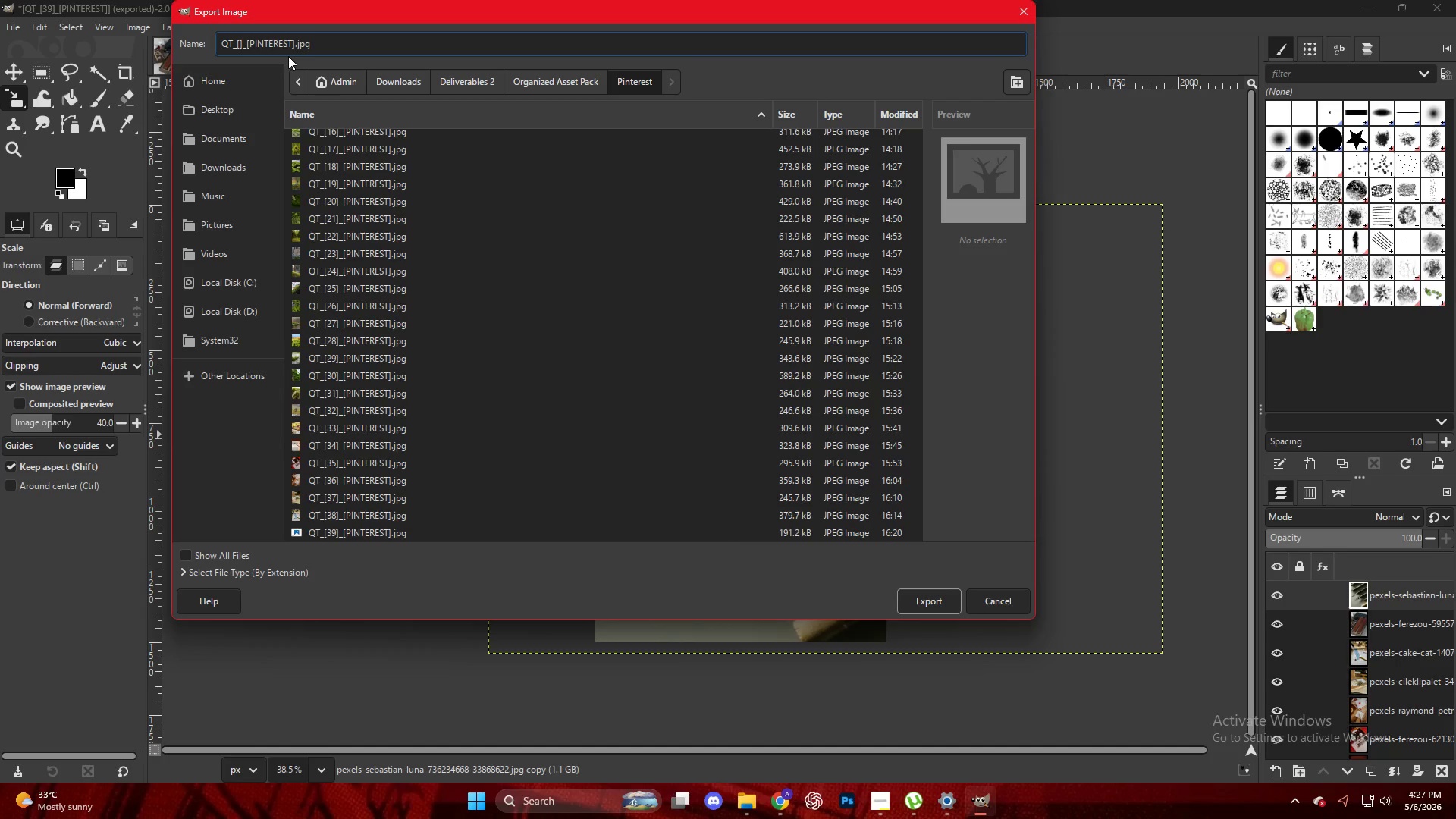 
key(Numpad4)
 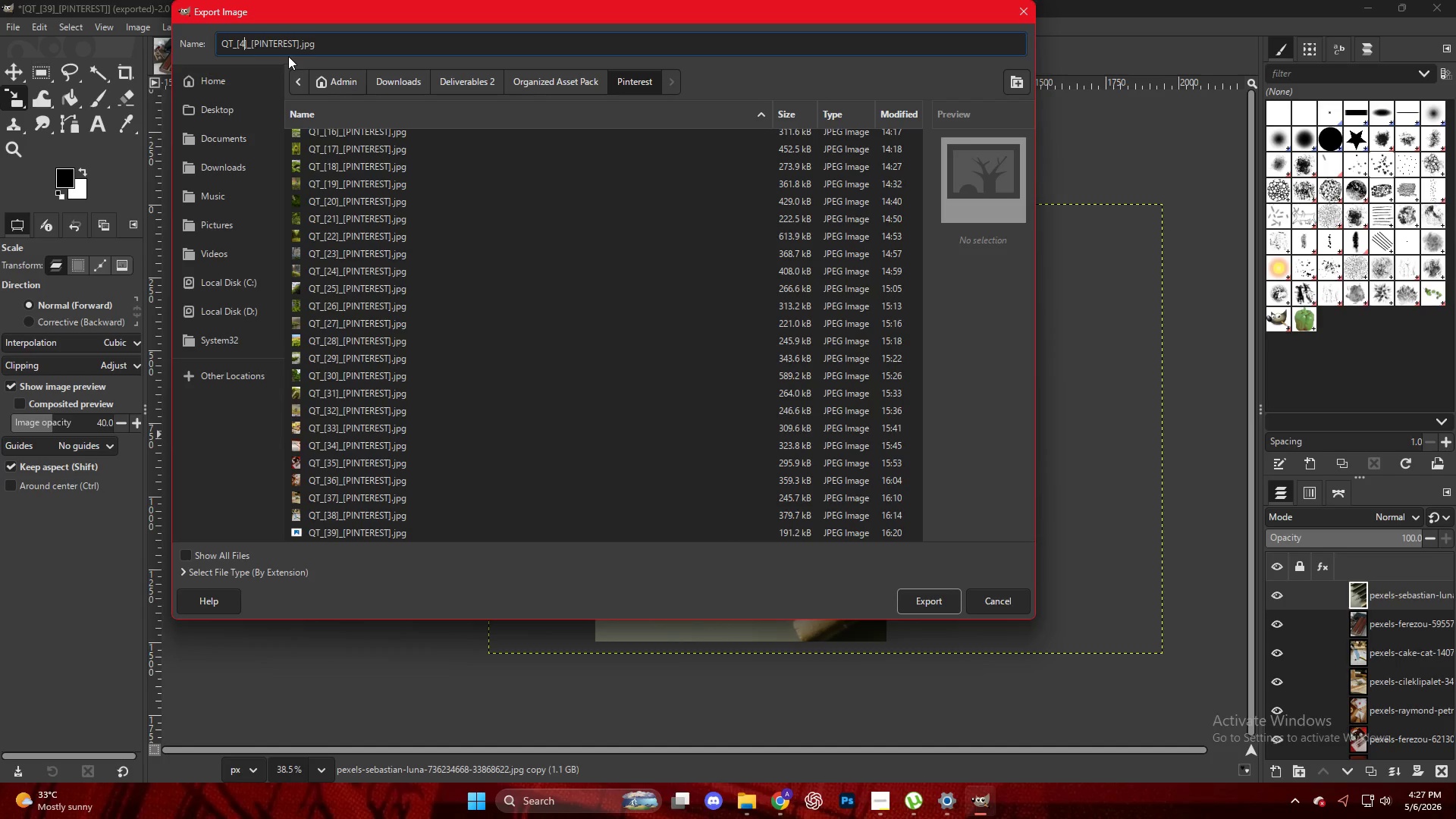 
key(Numpad0)
 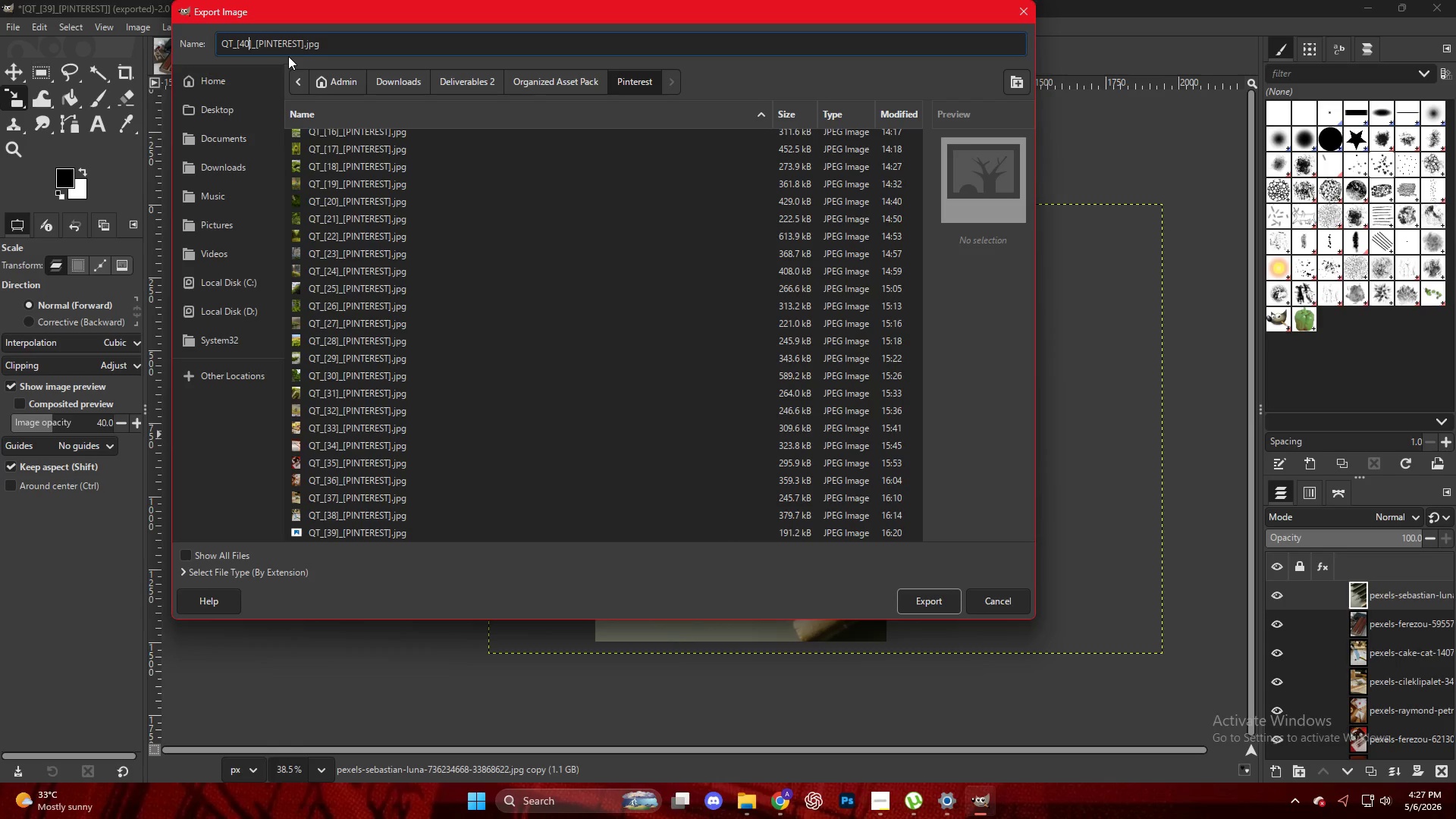 
key(NumpadEnter)
 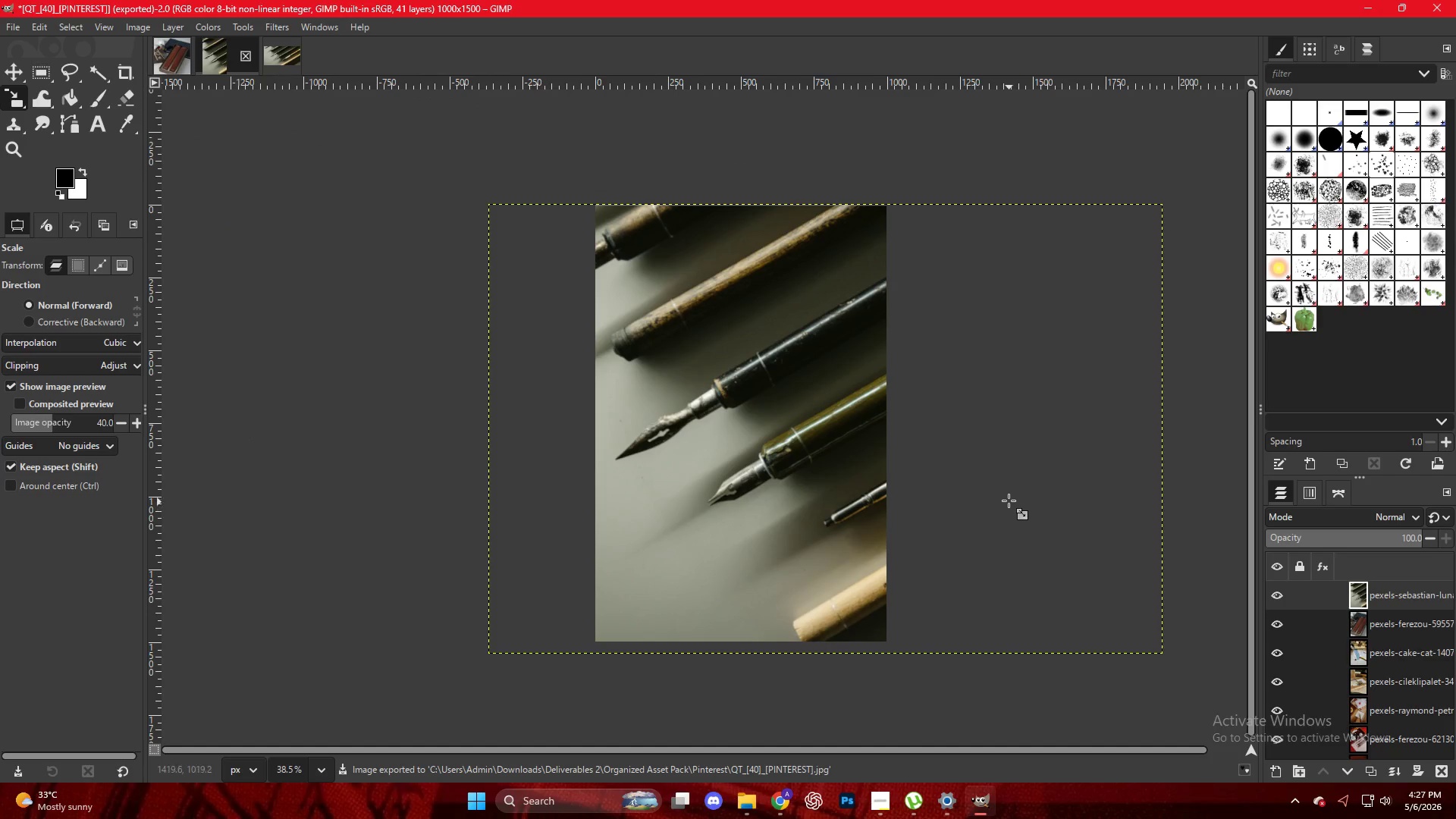 
left_click_drag(start_coordinate=[1392, 599], to_coordinate=[727, 407])
 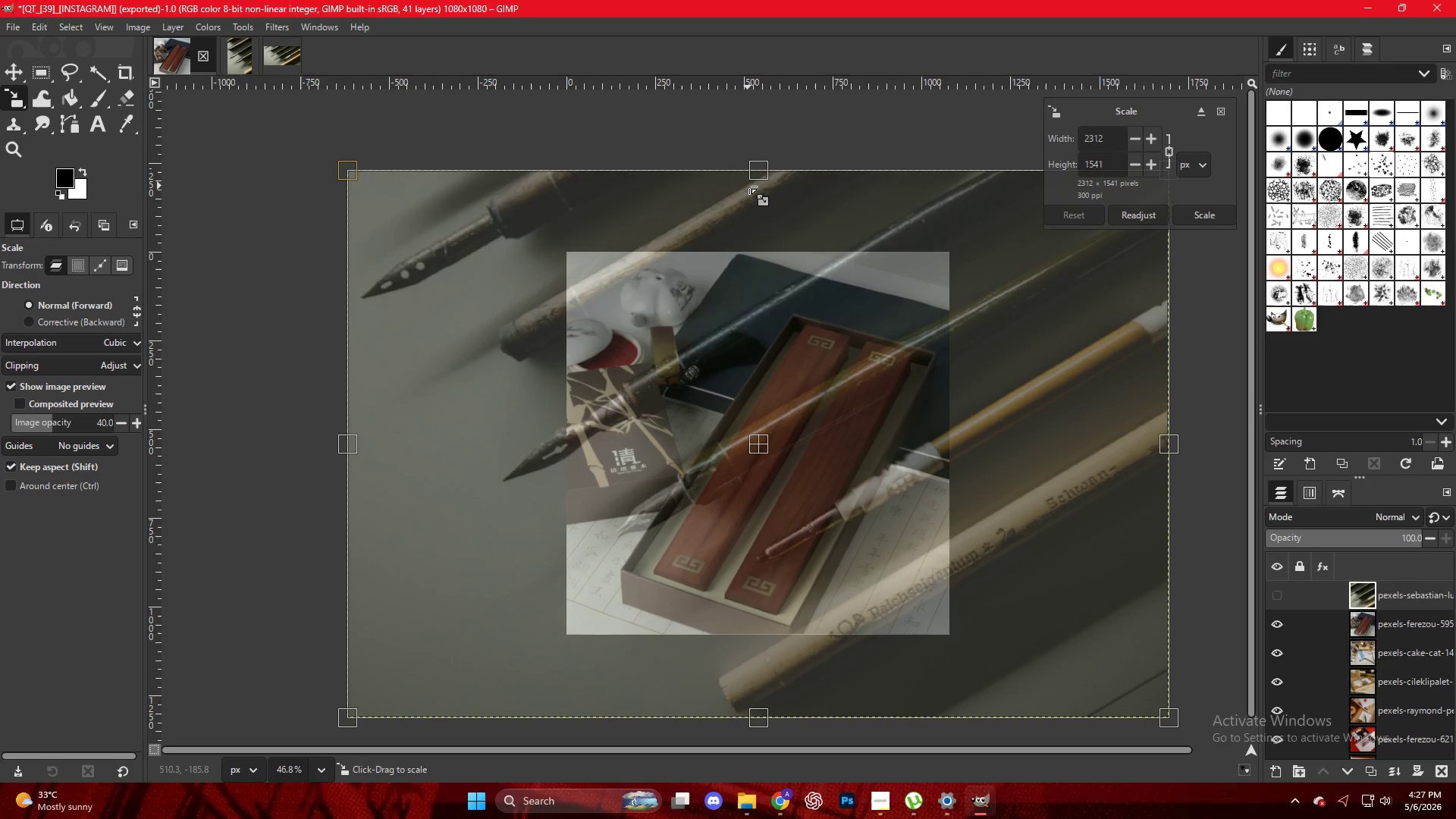 
left_click_drag(start_coordinate=[760, 171], to_coordinate=[755, 249])
 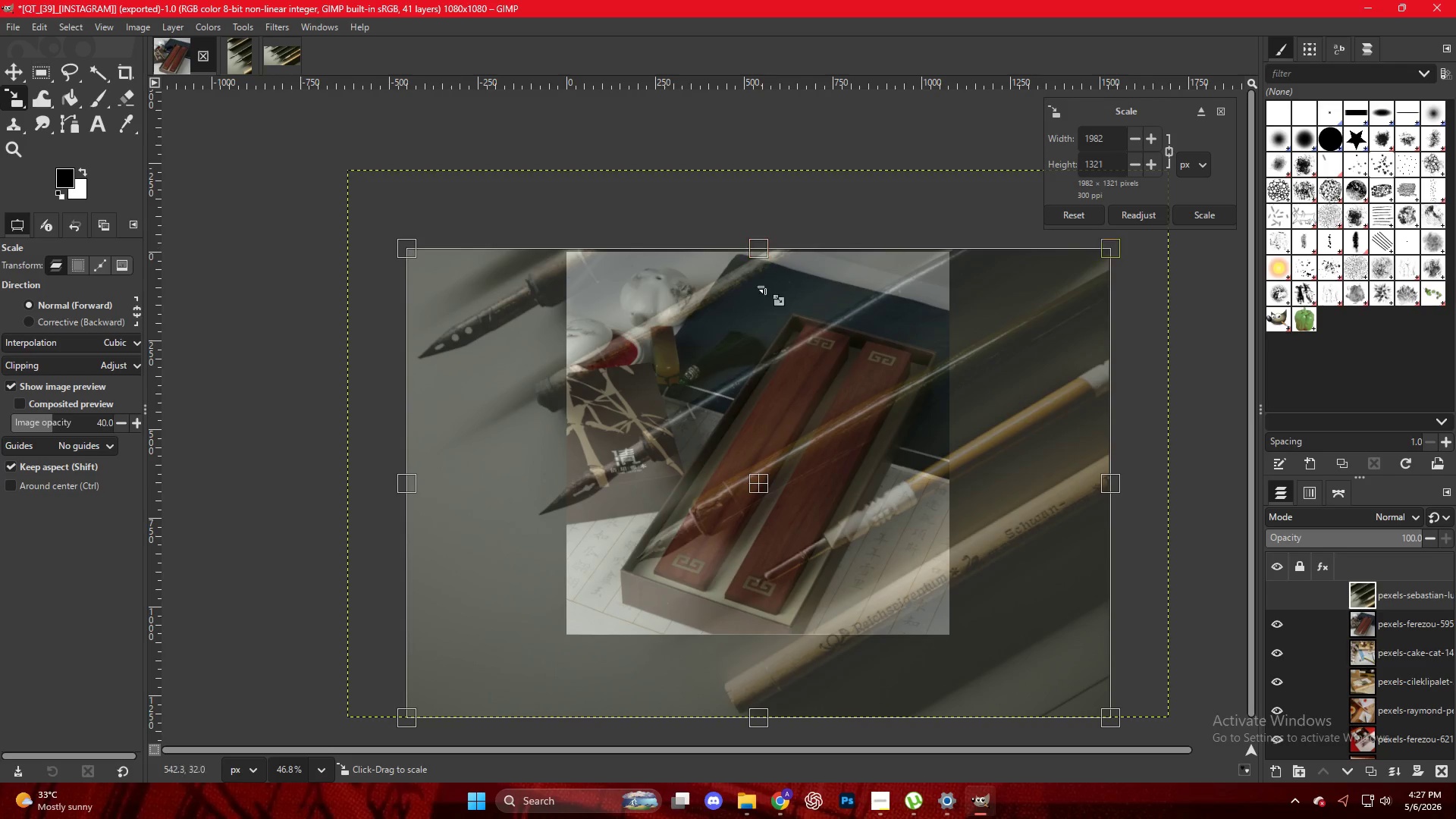 
scroll: coordinate [778, 426], scroll_direction: down, amount: 4.0
 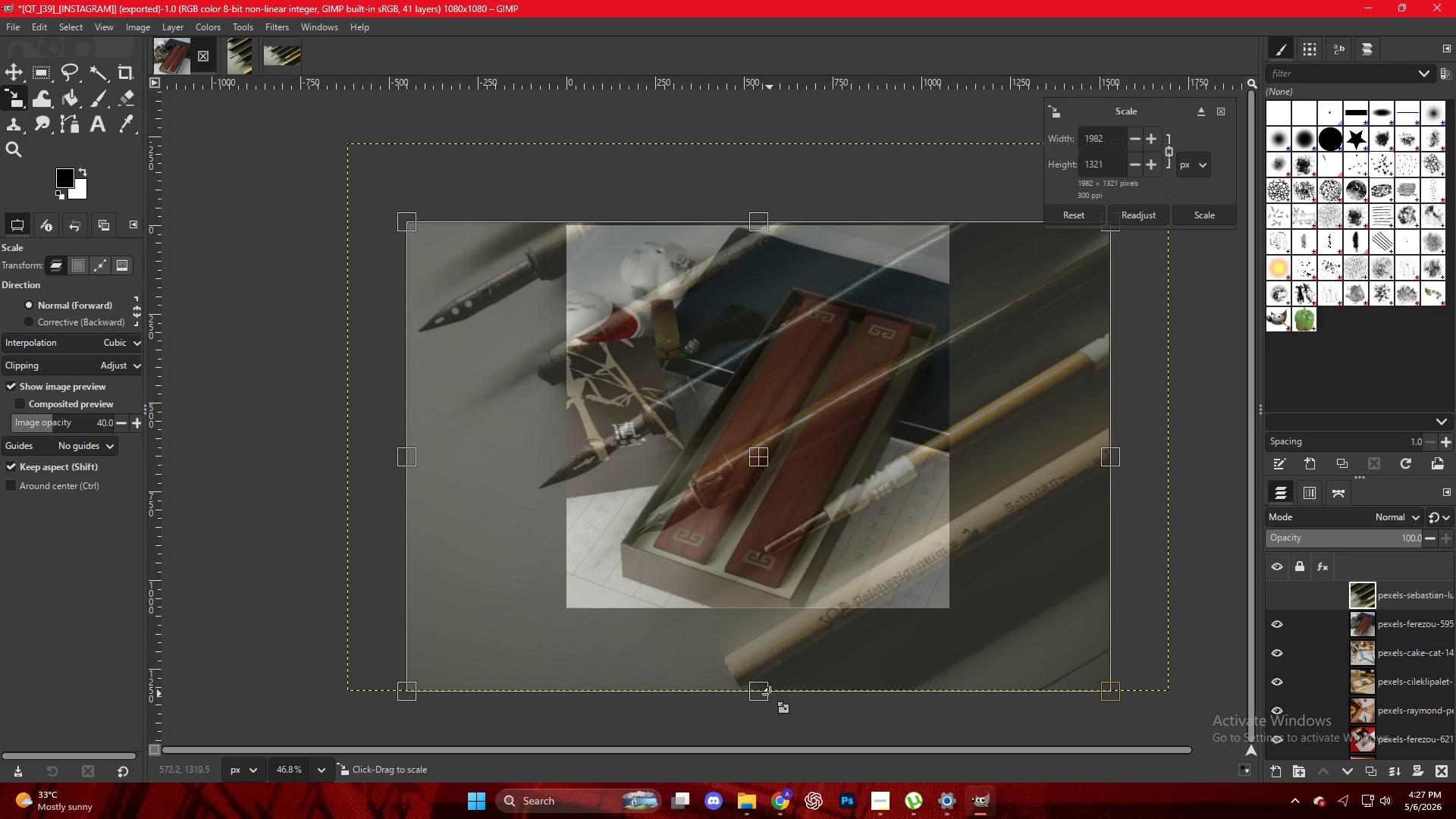 
left_click_drag(start_coordinate=[762, 696], to_coordinate=[762, 616])
 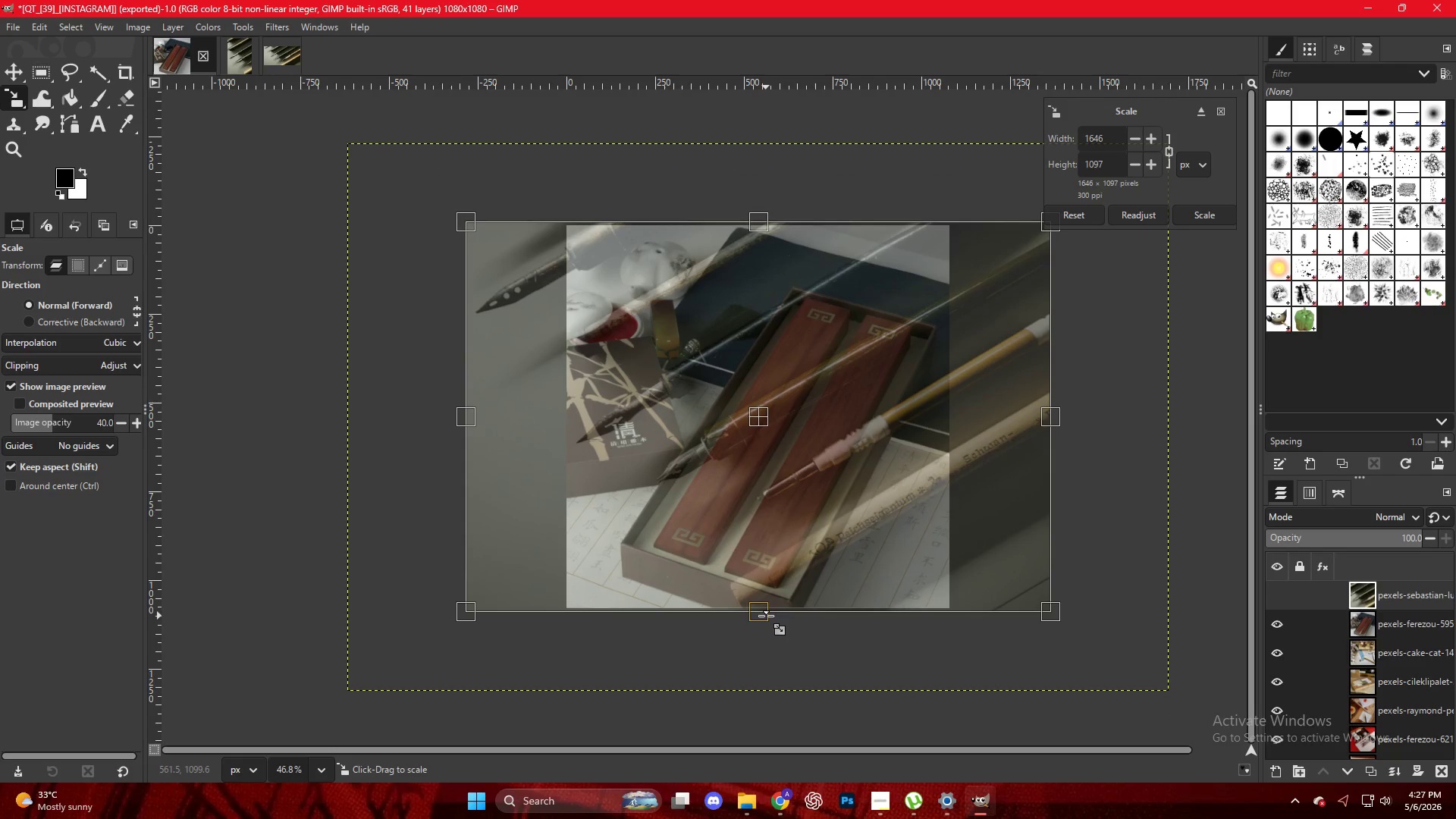 
key(NumpadEnter)
 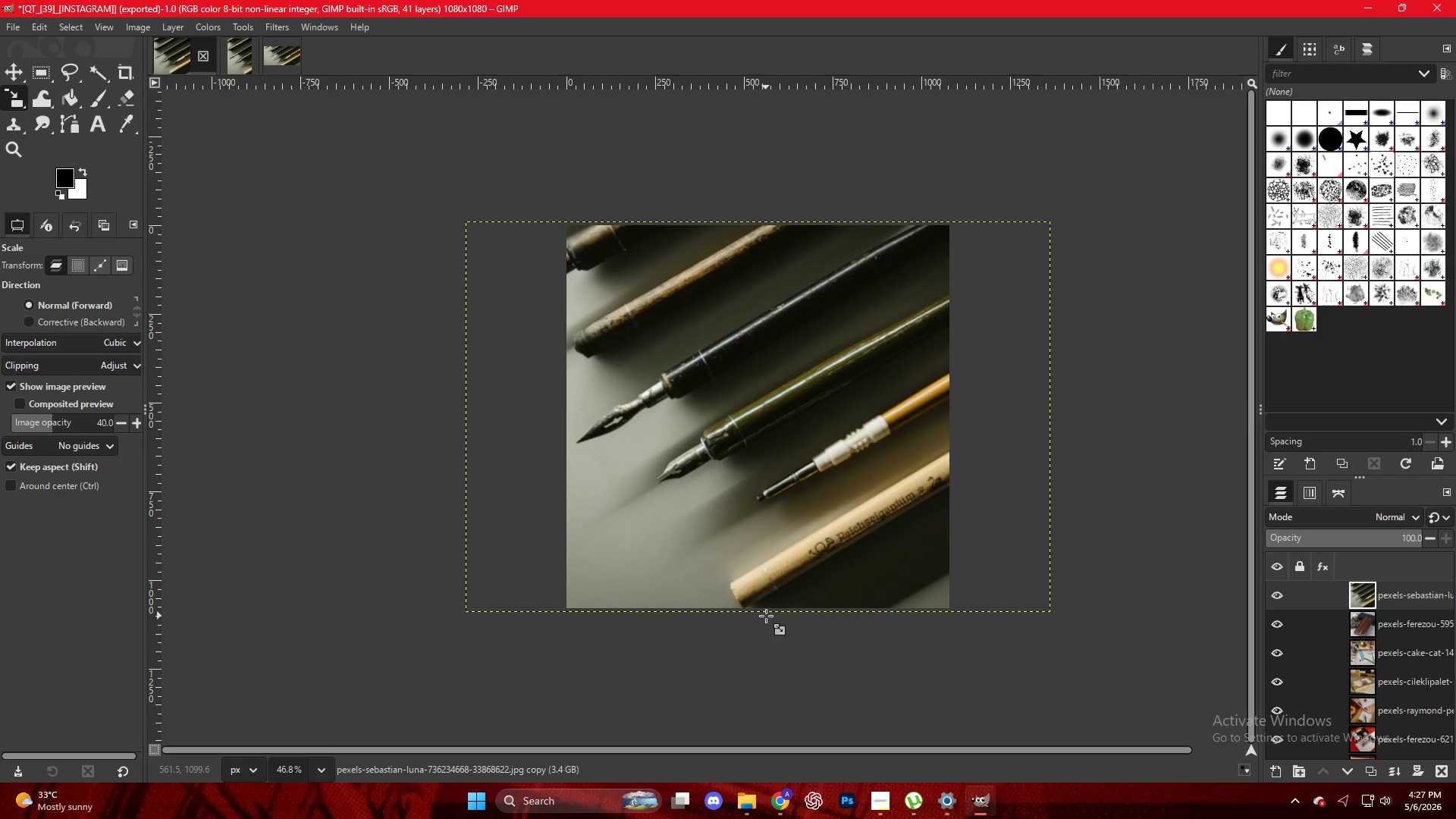 
left_click([798, 420])
 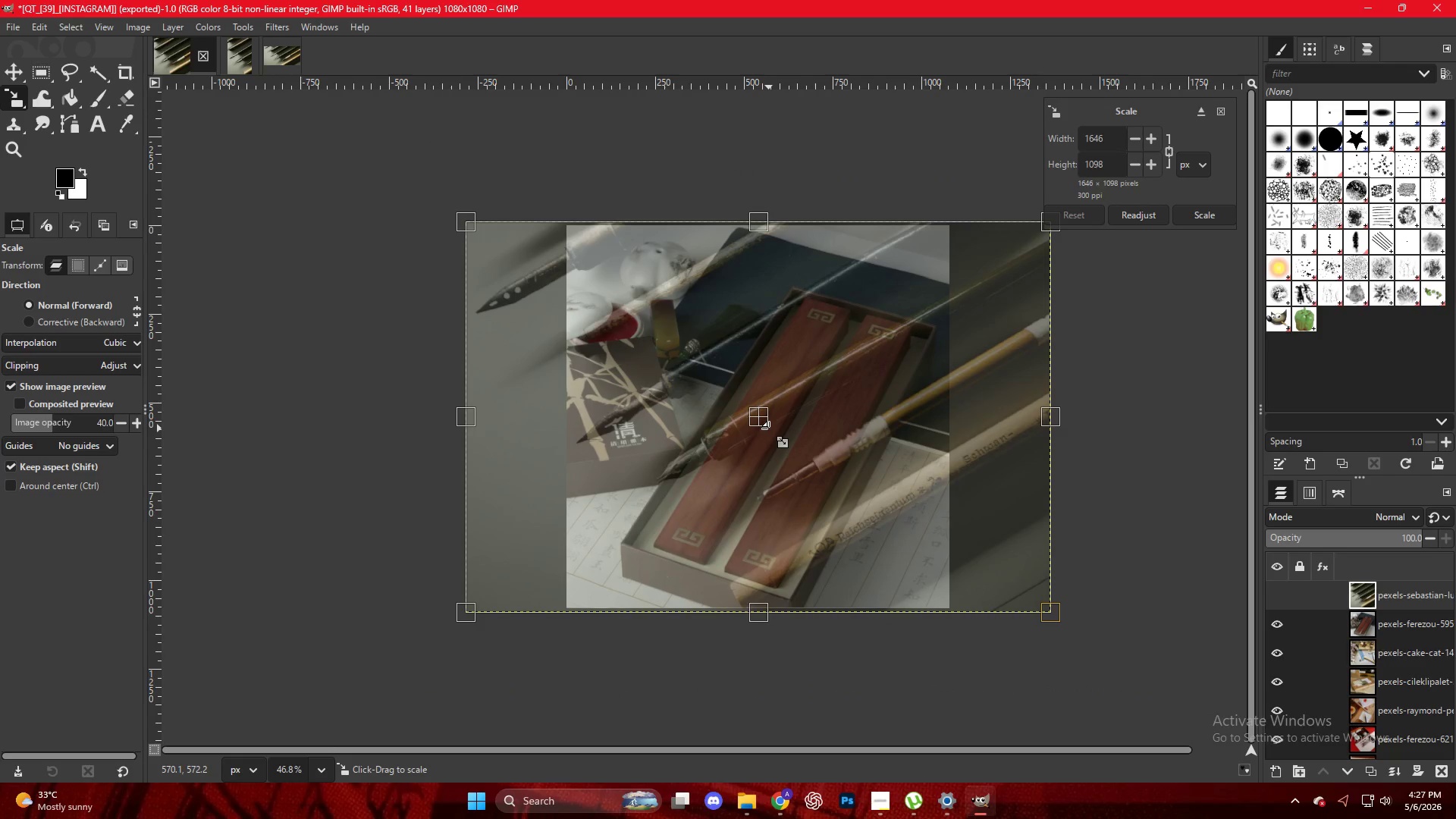 
hold_key(key=ArrowRight, duration=0.52)
 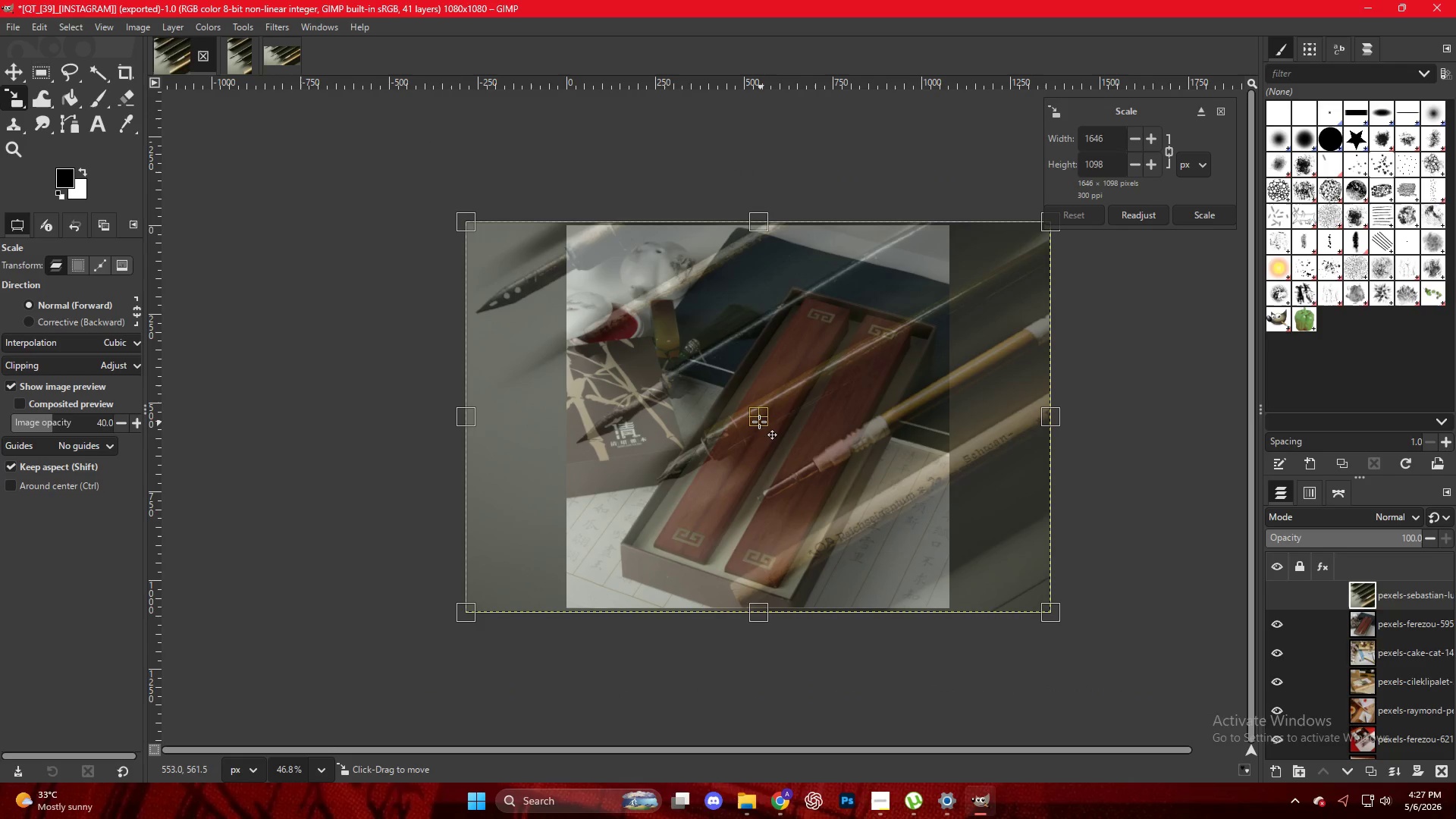 
left_click([759, 422])
 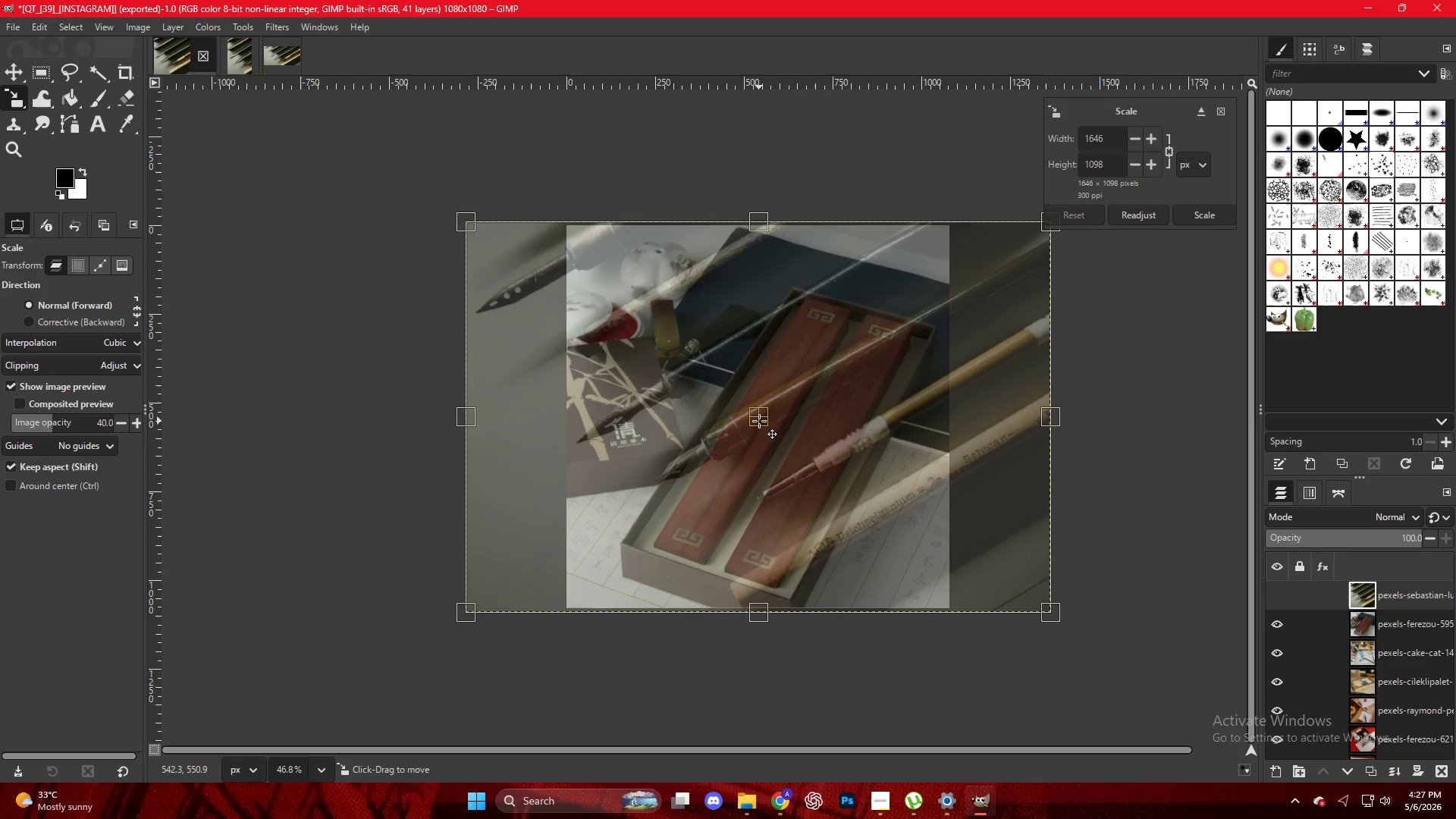 
key(ArrowRight)
 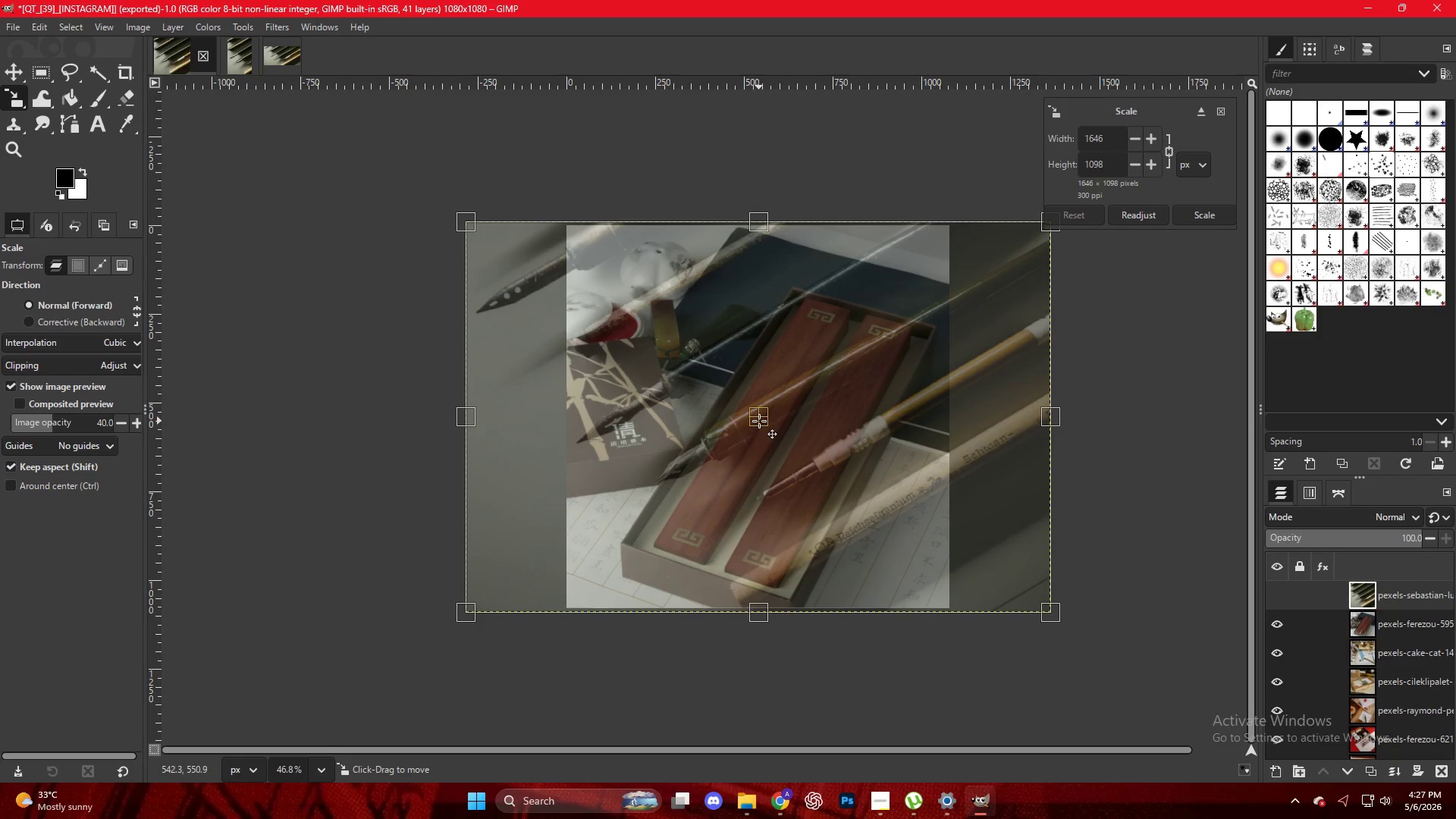 
key(ArrowRight)
 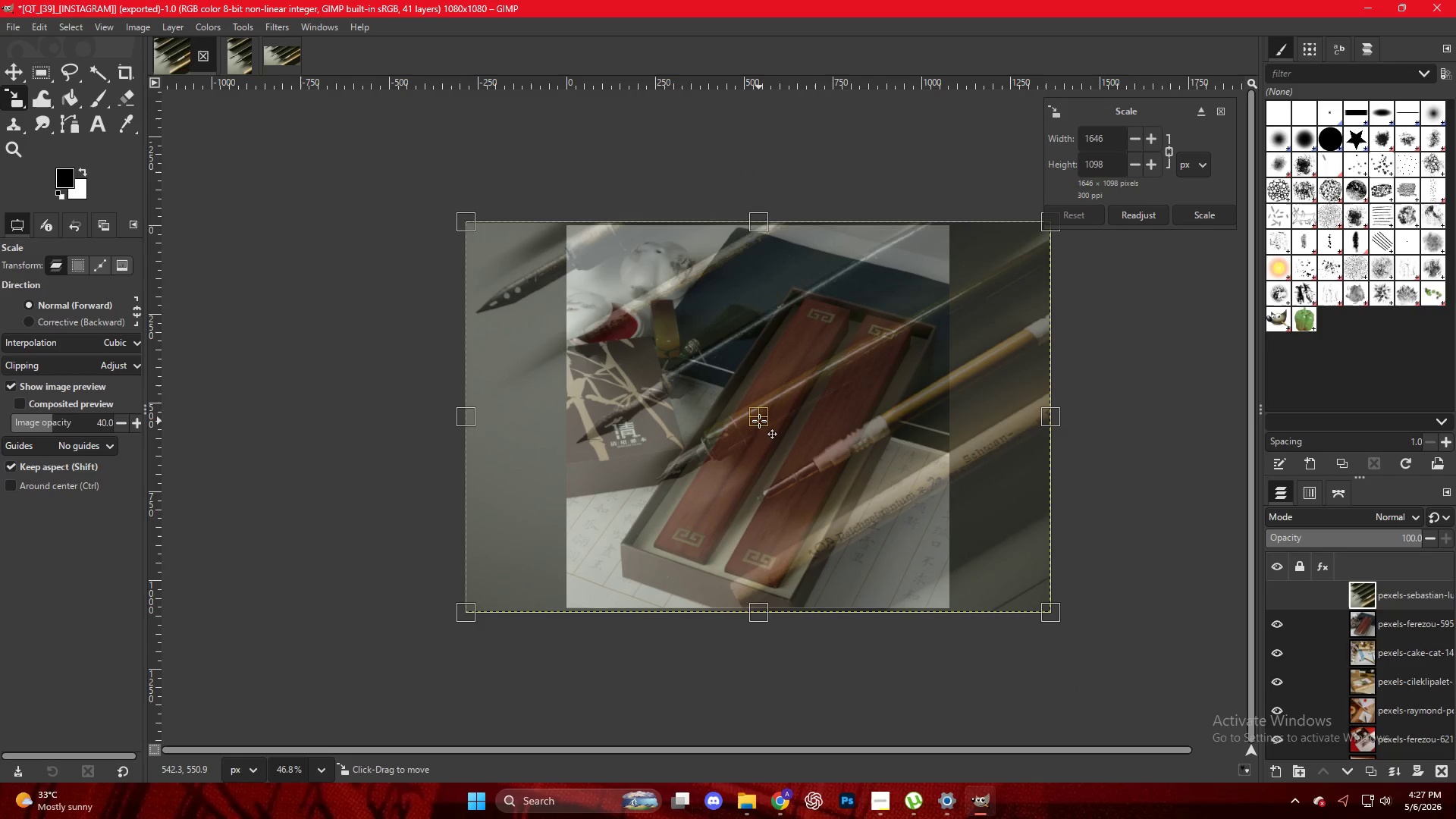 
key(ArrowRight)
 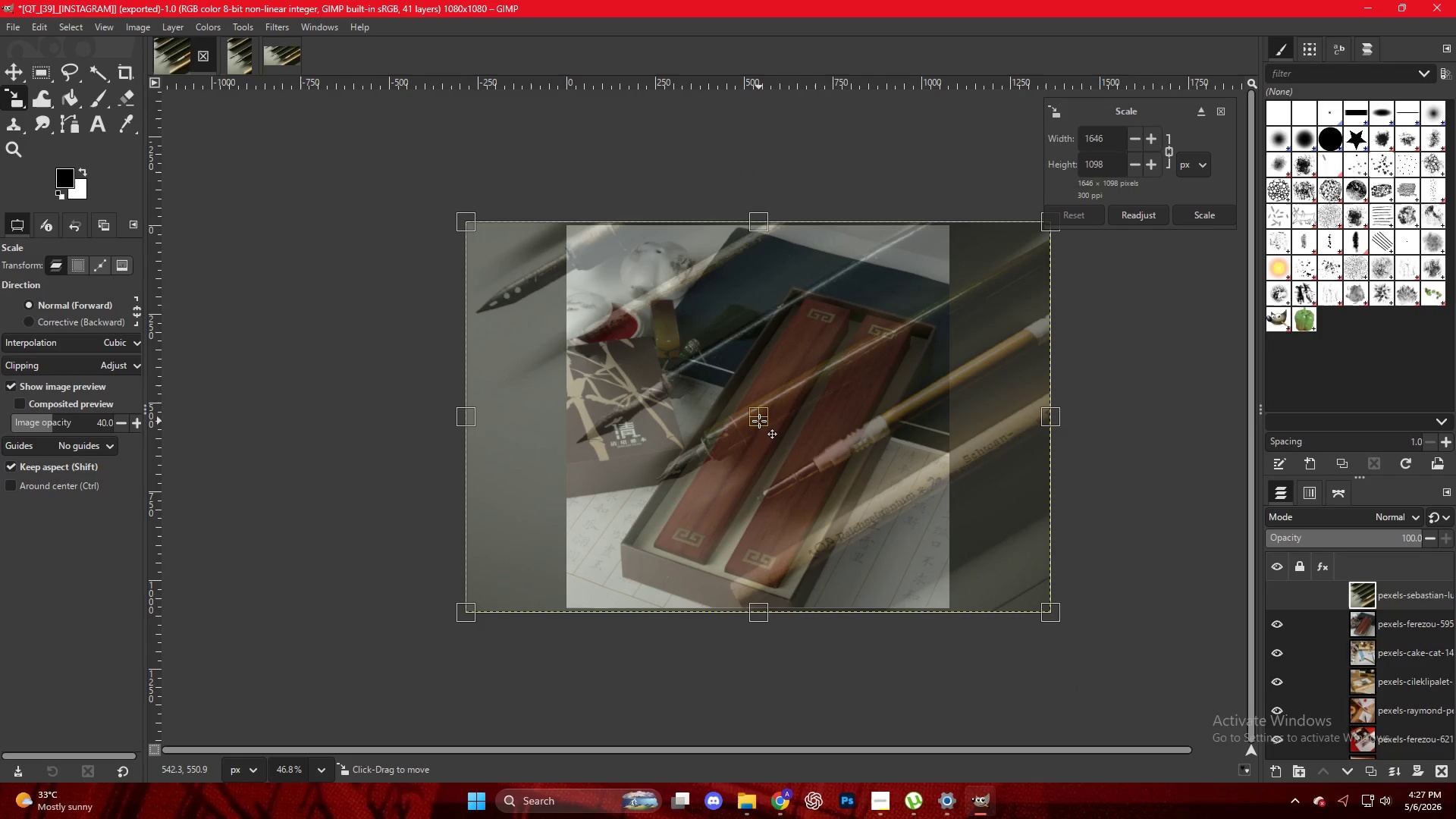 
key(ArrowRight)
 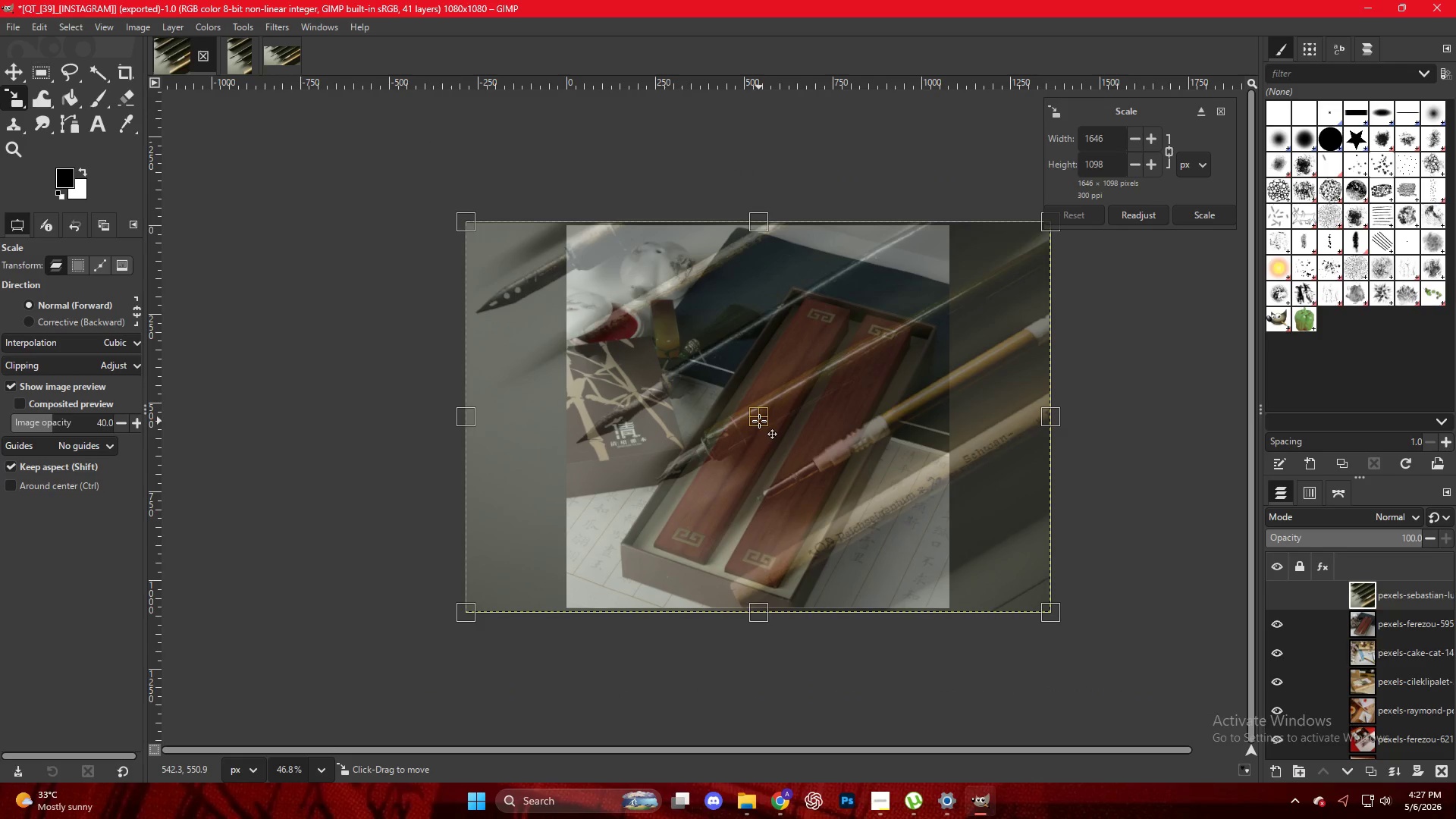 
key(ArrowRight)
 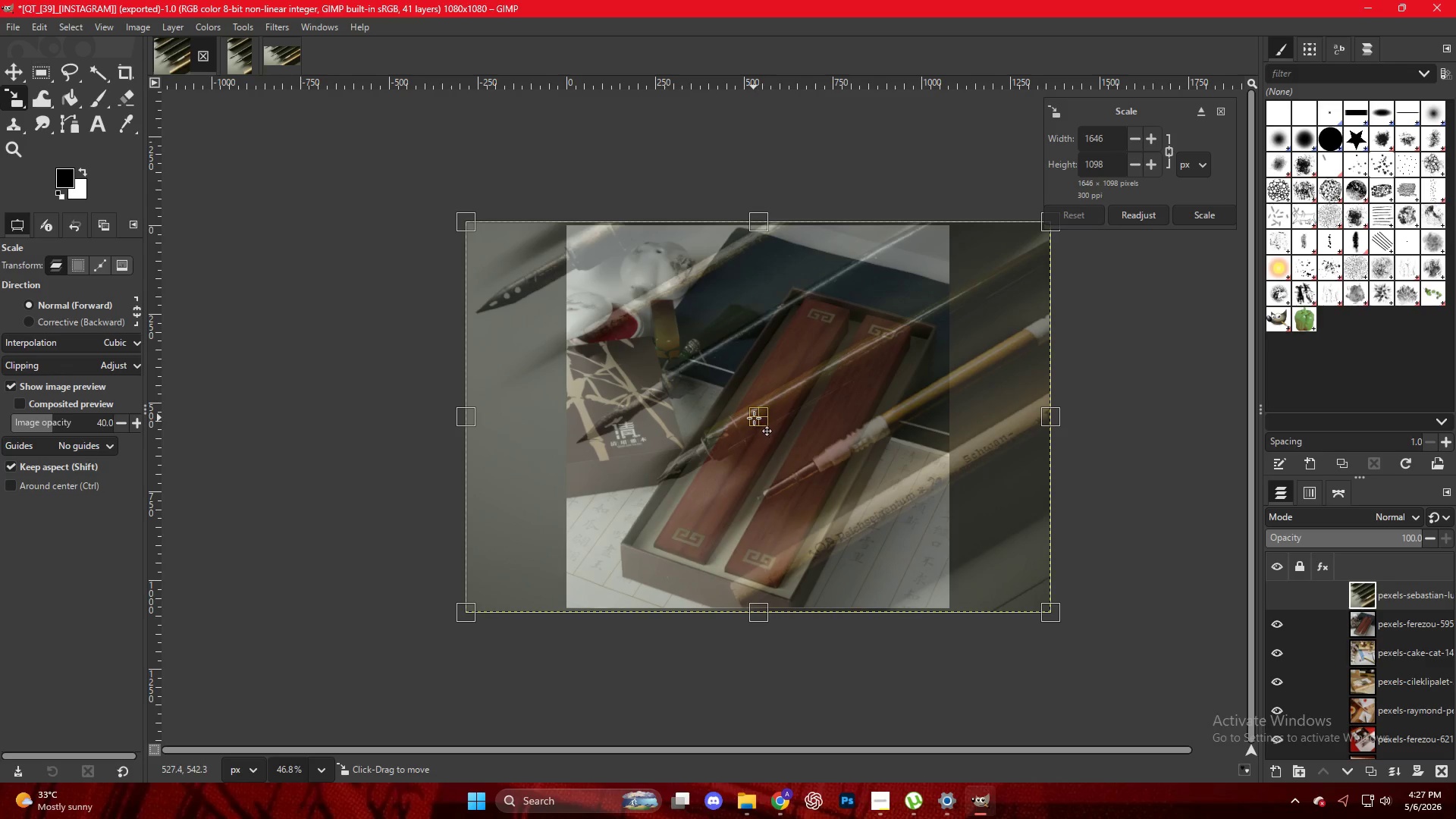 
left_click_drag(start_coordinate=[754, 418], to_coordinate=[791, 421])
 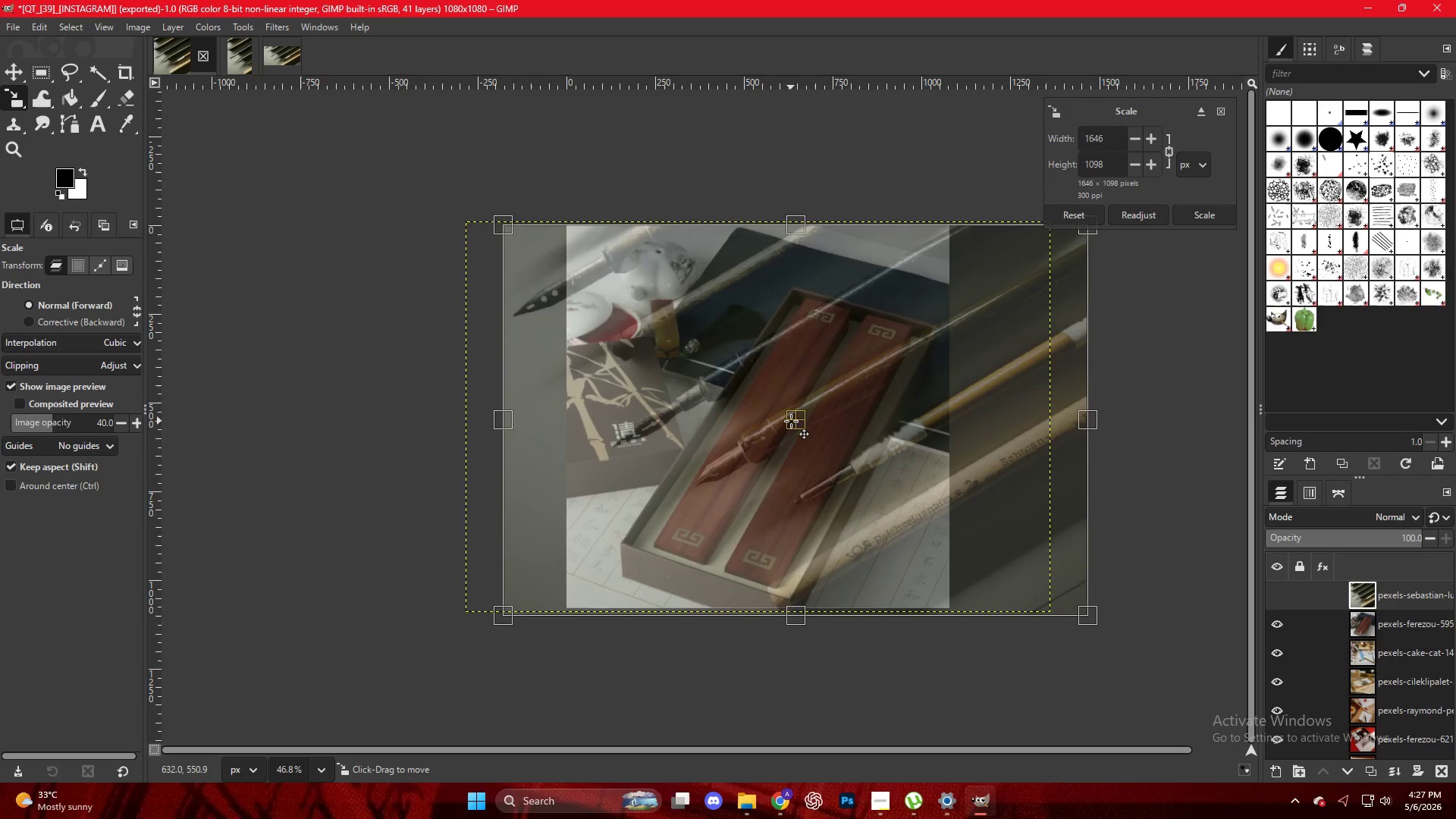 
key(NumpadEnter)
 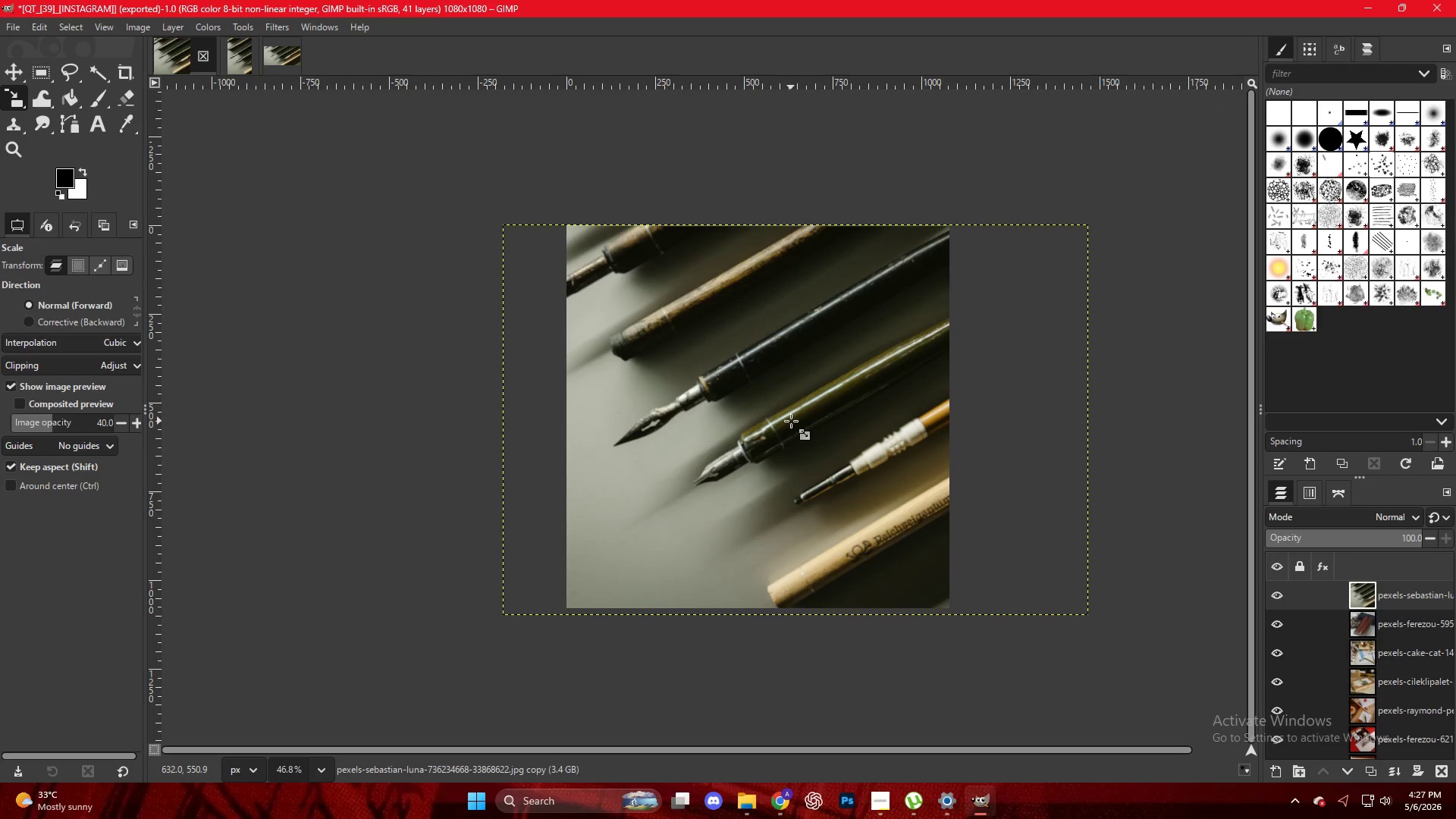 
key(Control+Shift+E)
 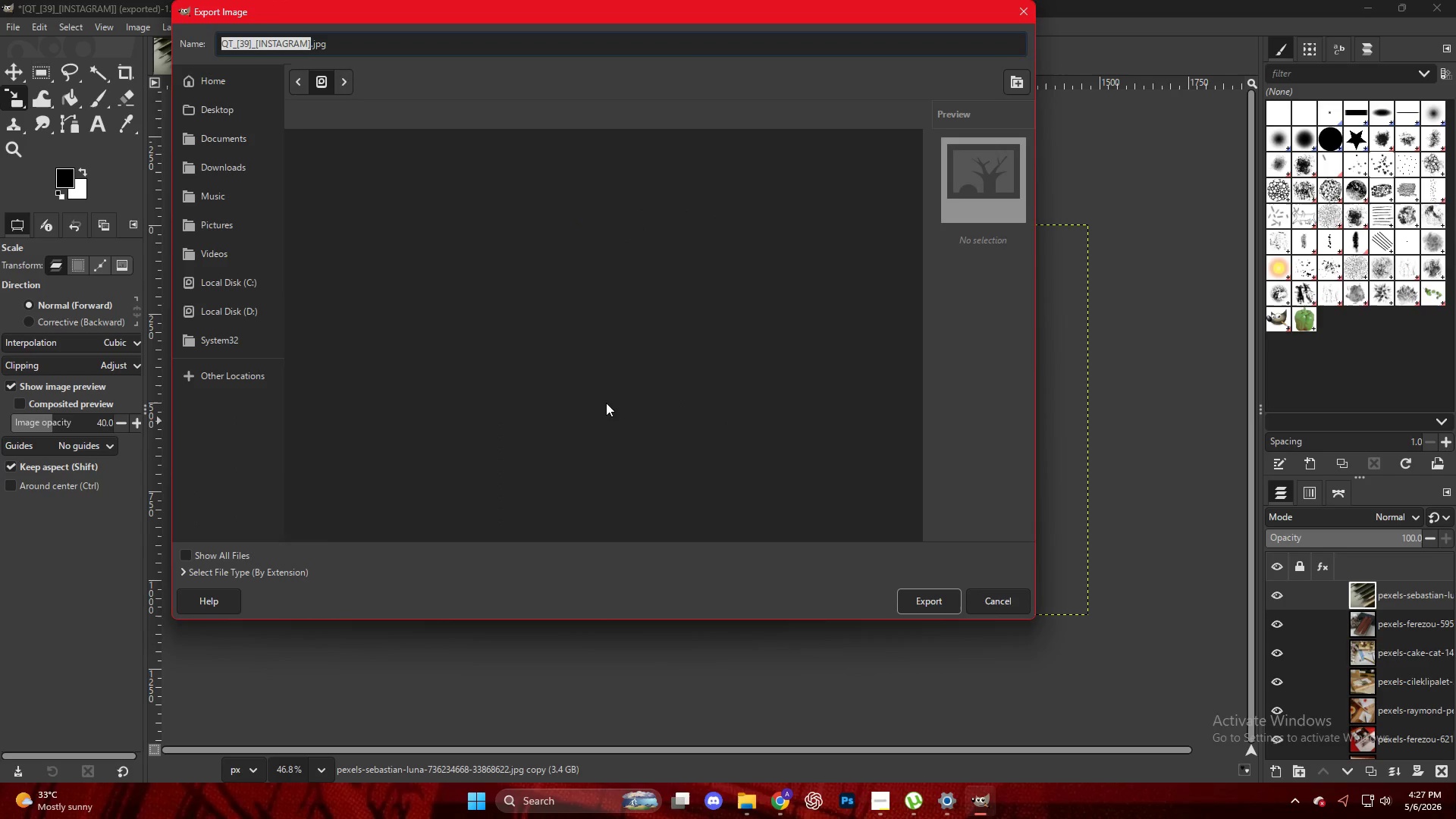 
scroll: coordinate [288, 496], scroll_direction: down, amount: 12.0
 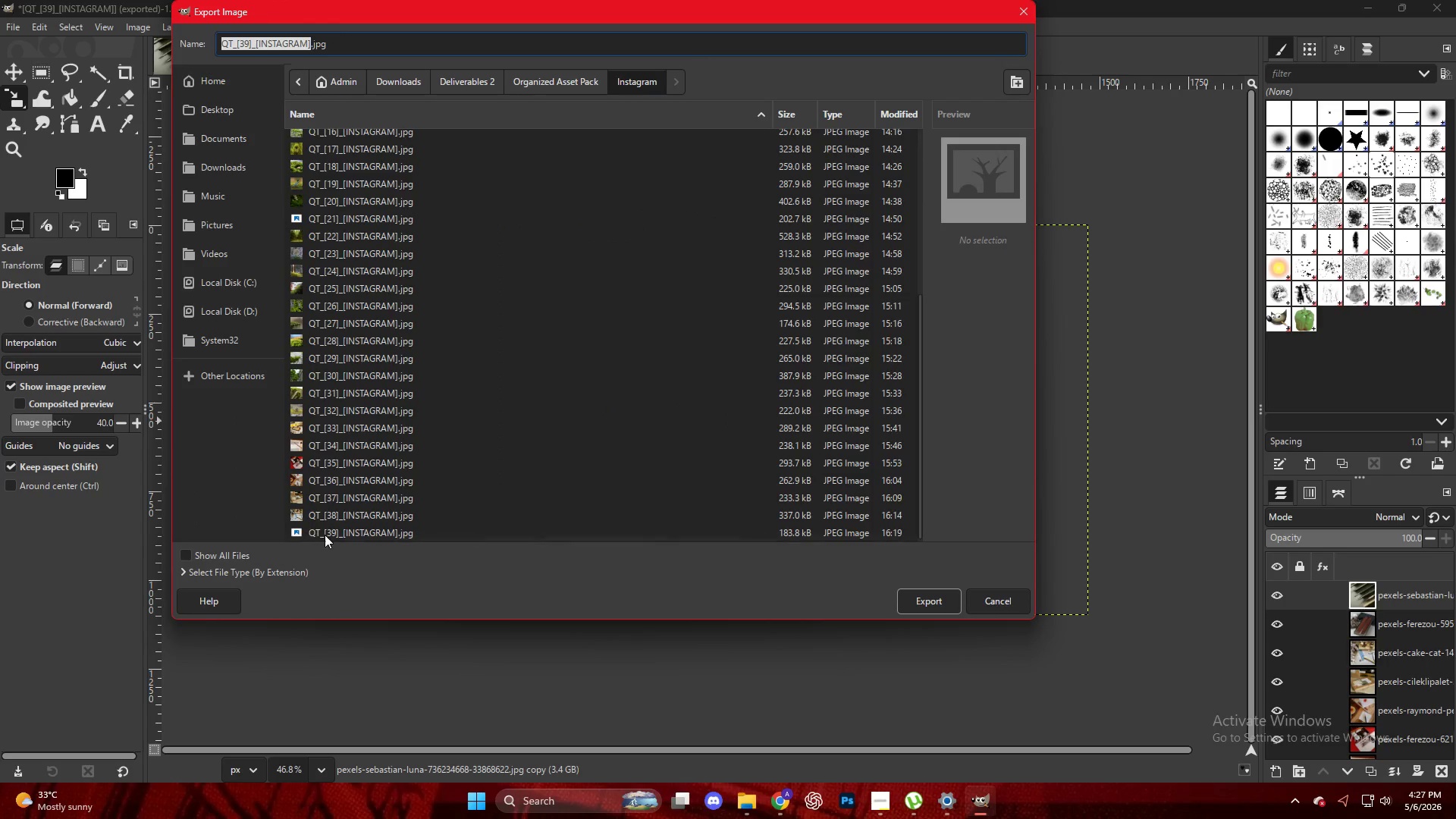 
left_click([325, 535])
 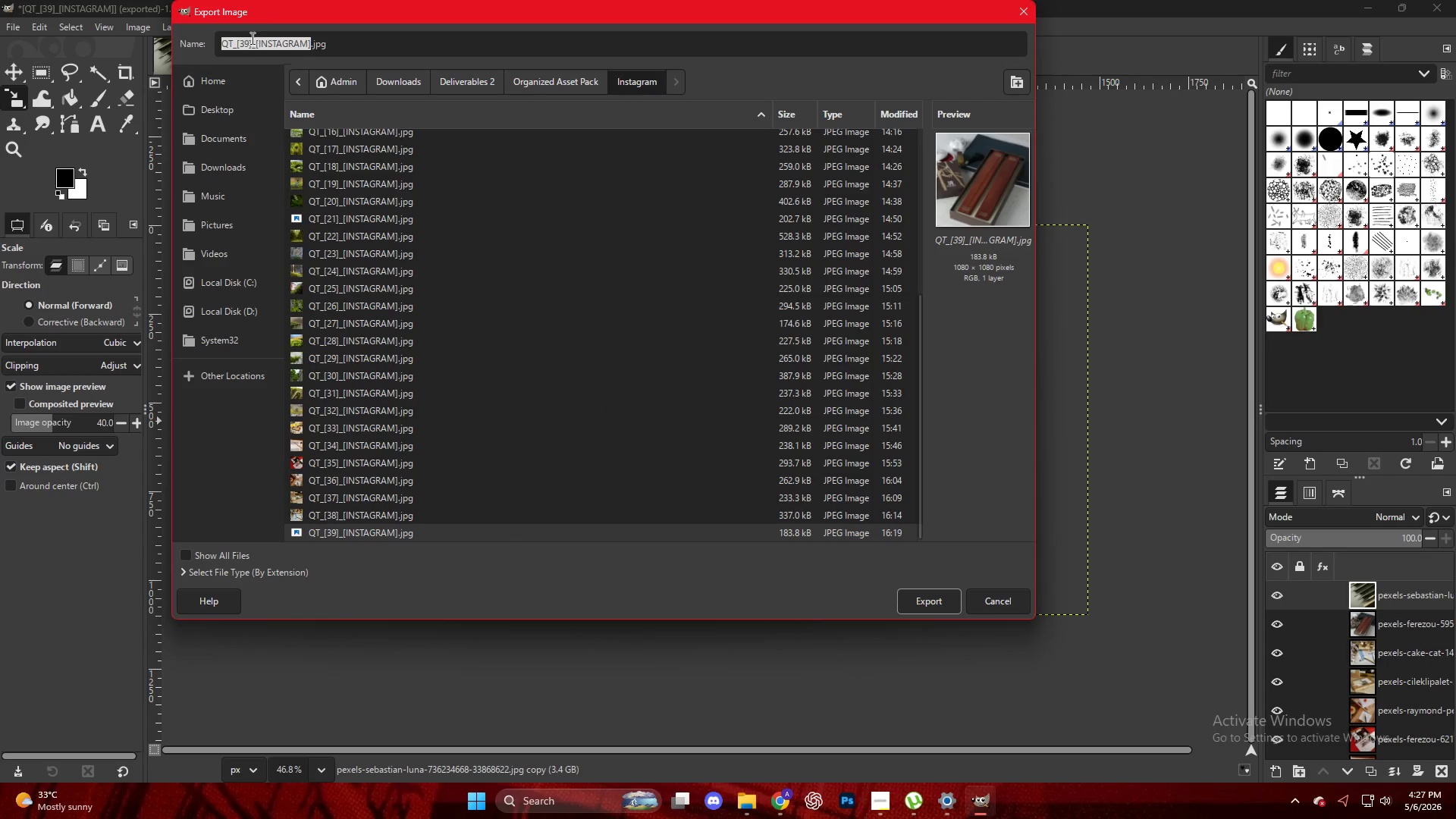 
left_click([249, 44])
 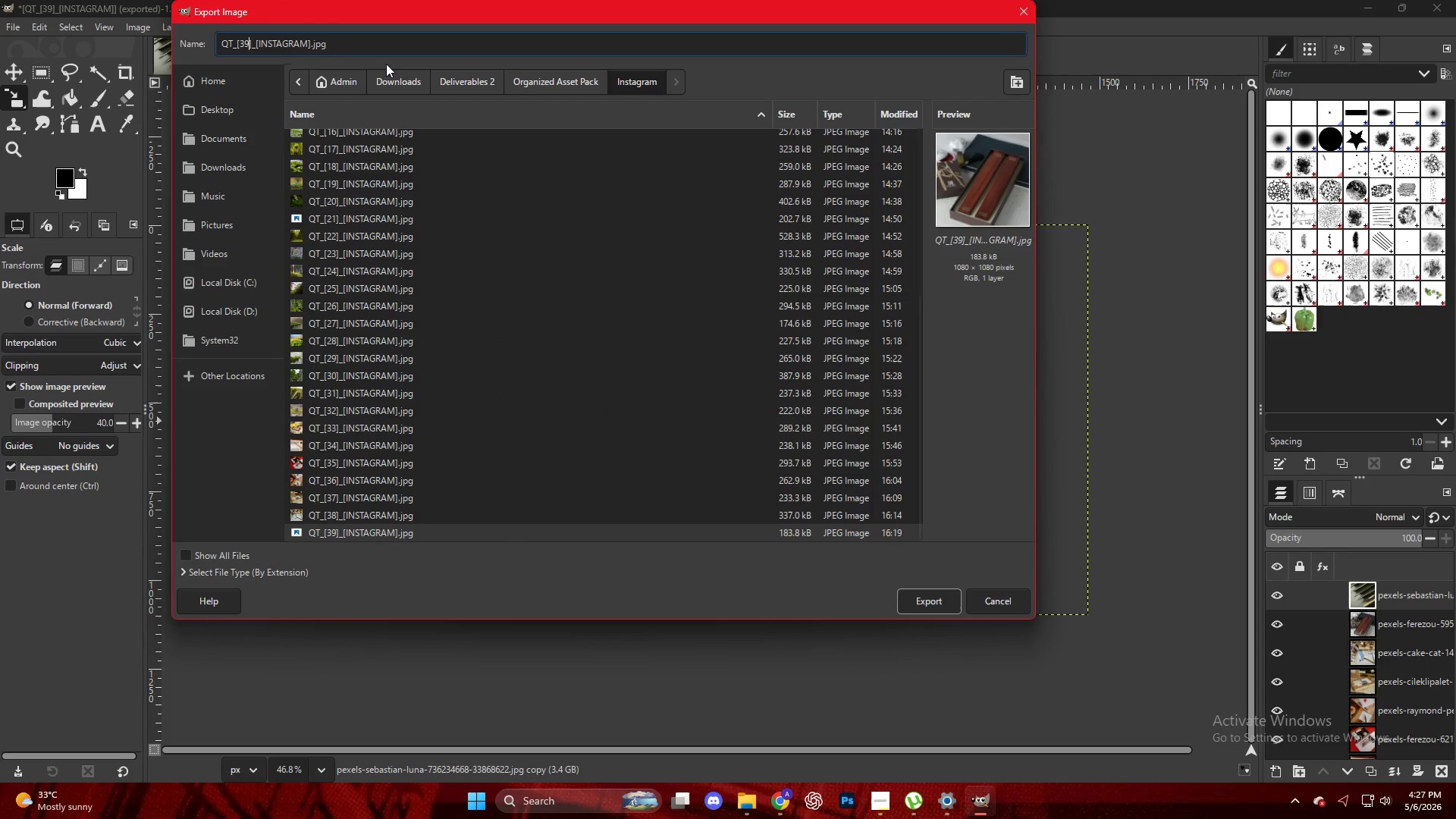 
key(ArrowLeft)
 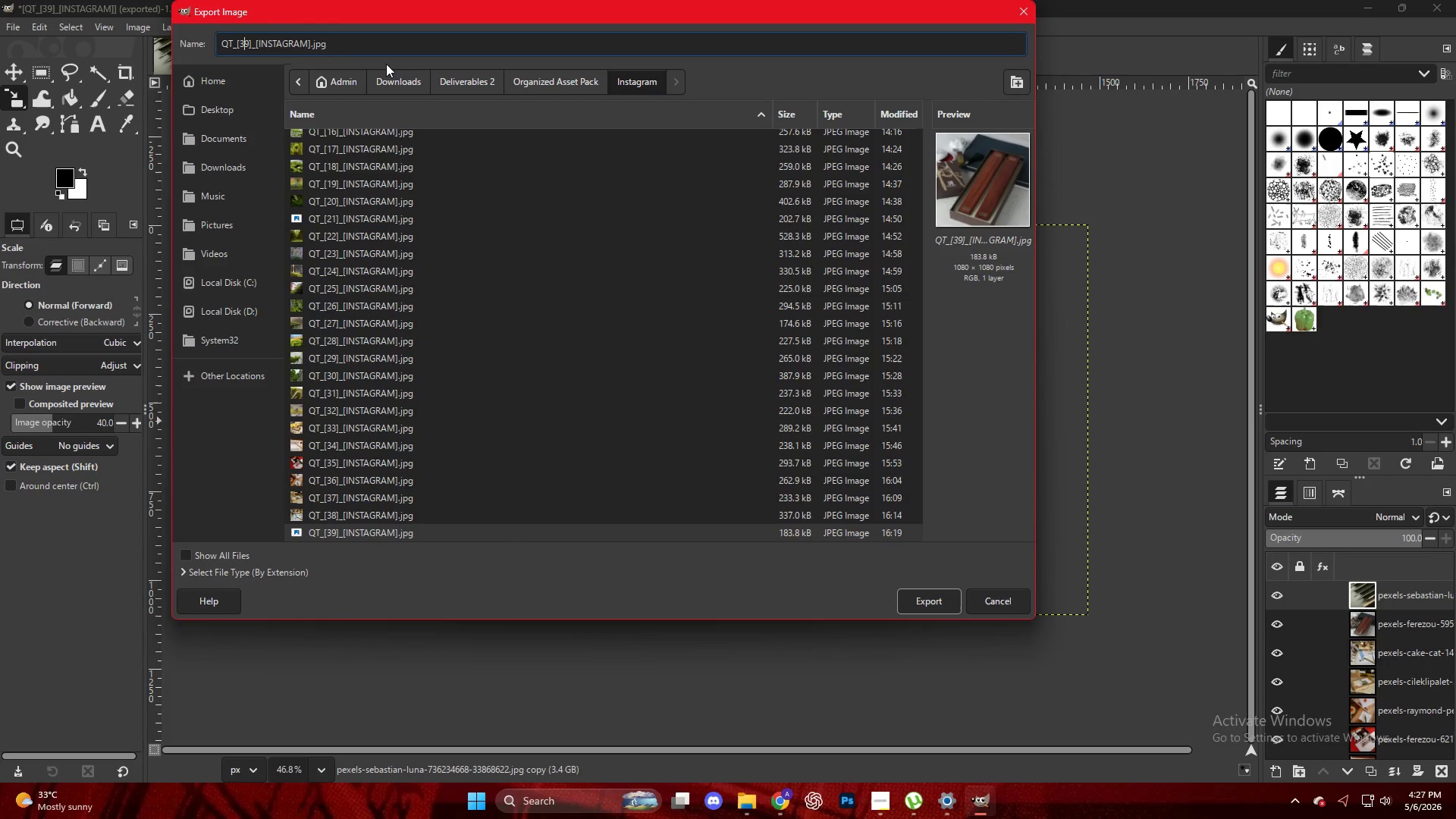 
key(ArrowRight)
 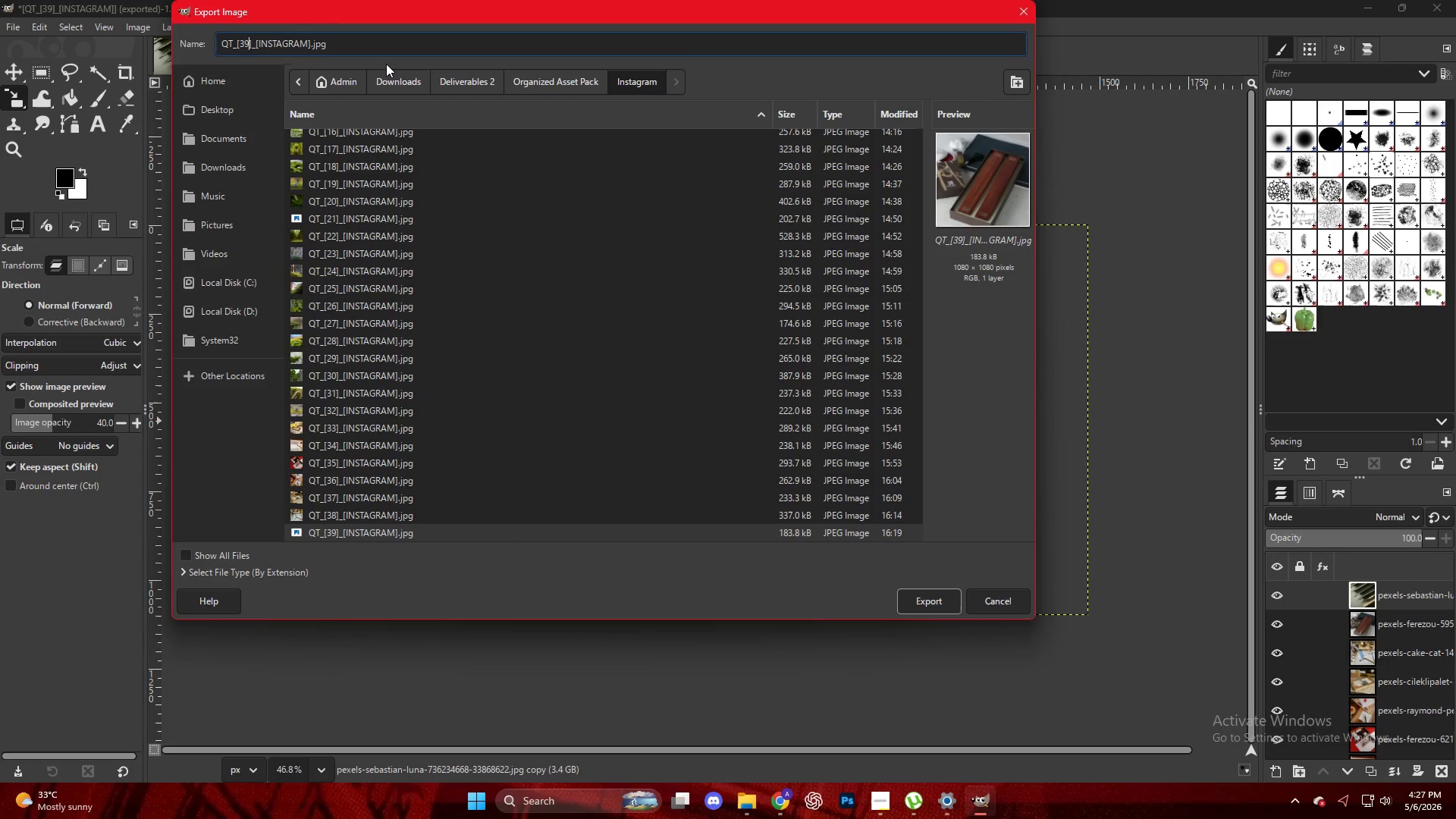 
key(Backspace)
 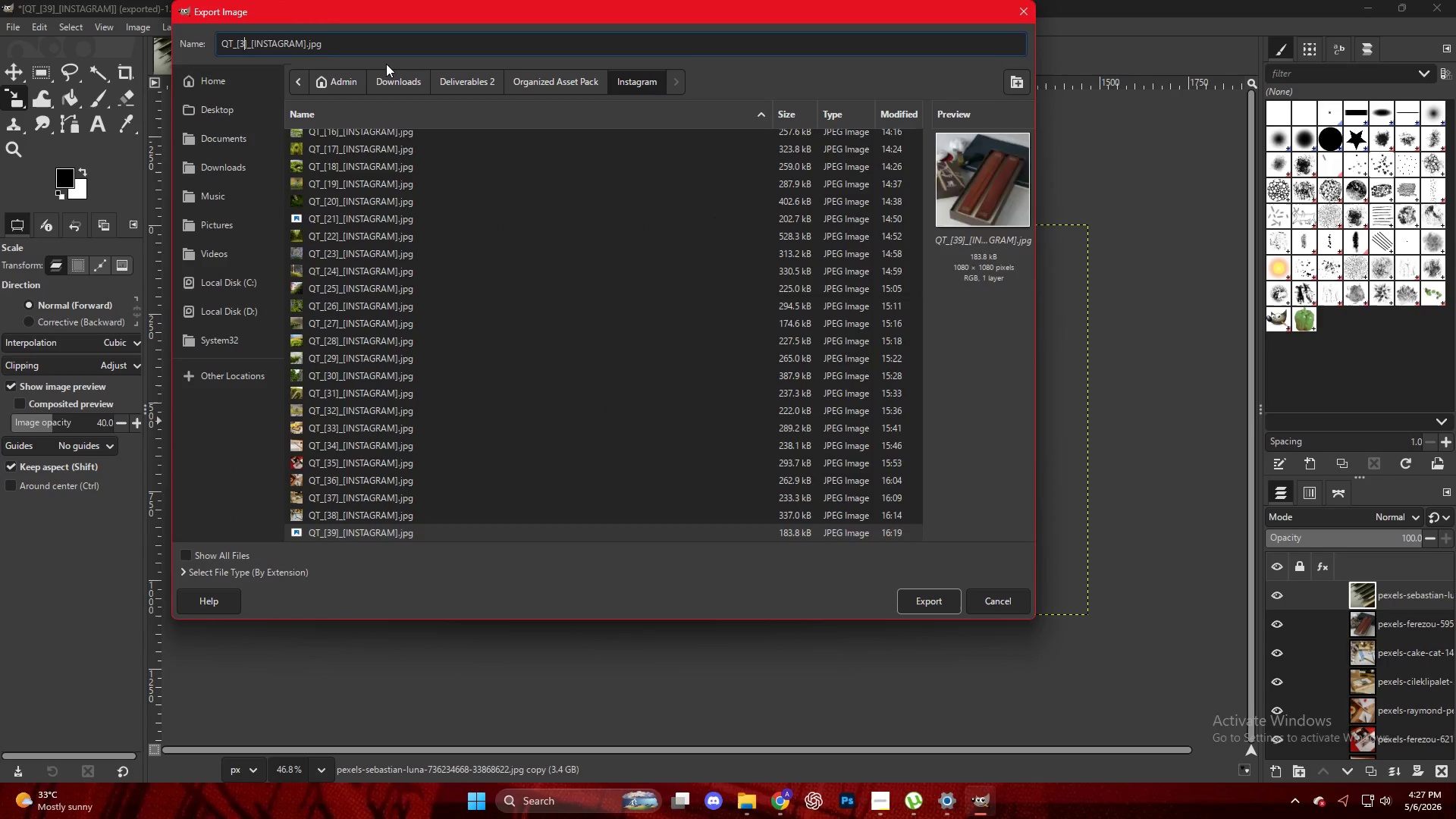 
key(Backspace)
 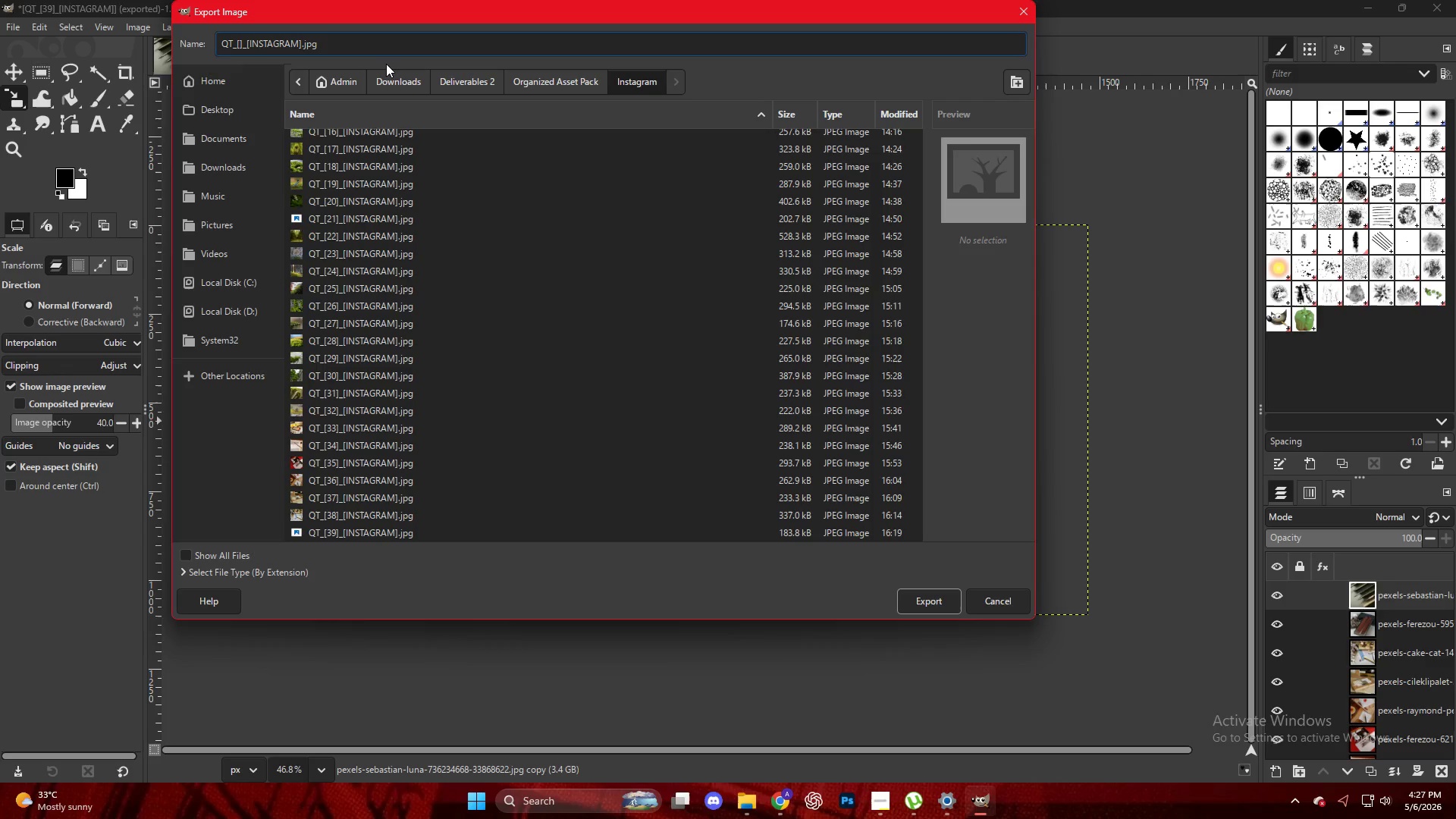 
key(Numpad4)
 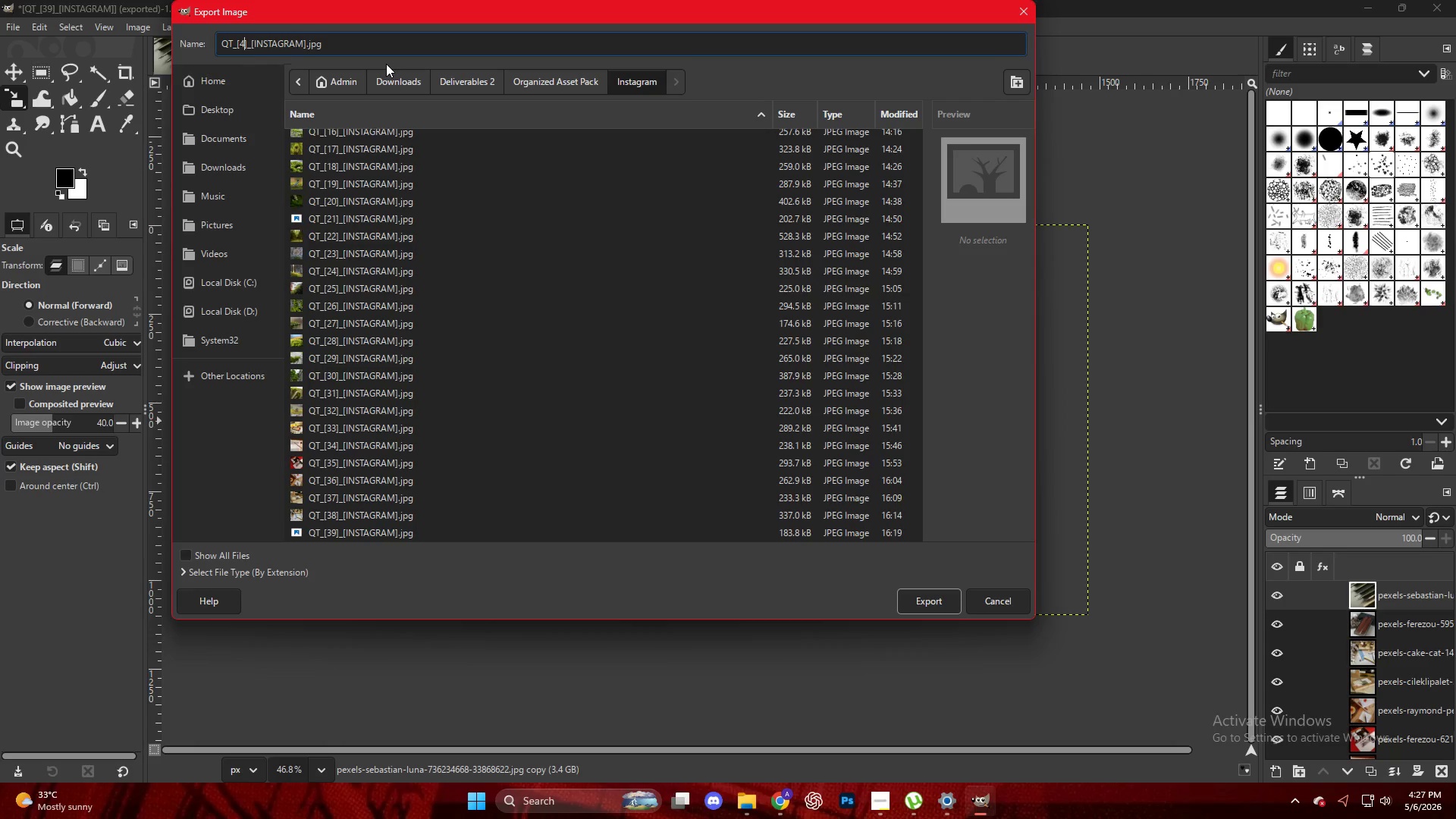 
key(Numpad0)
 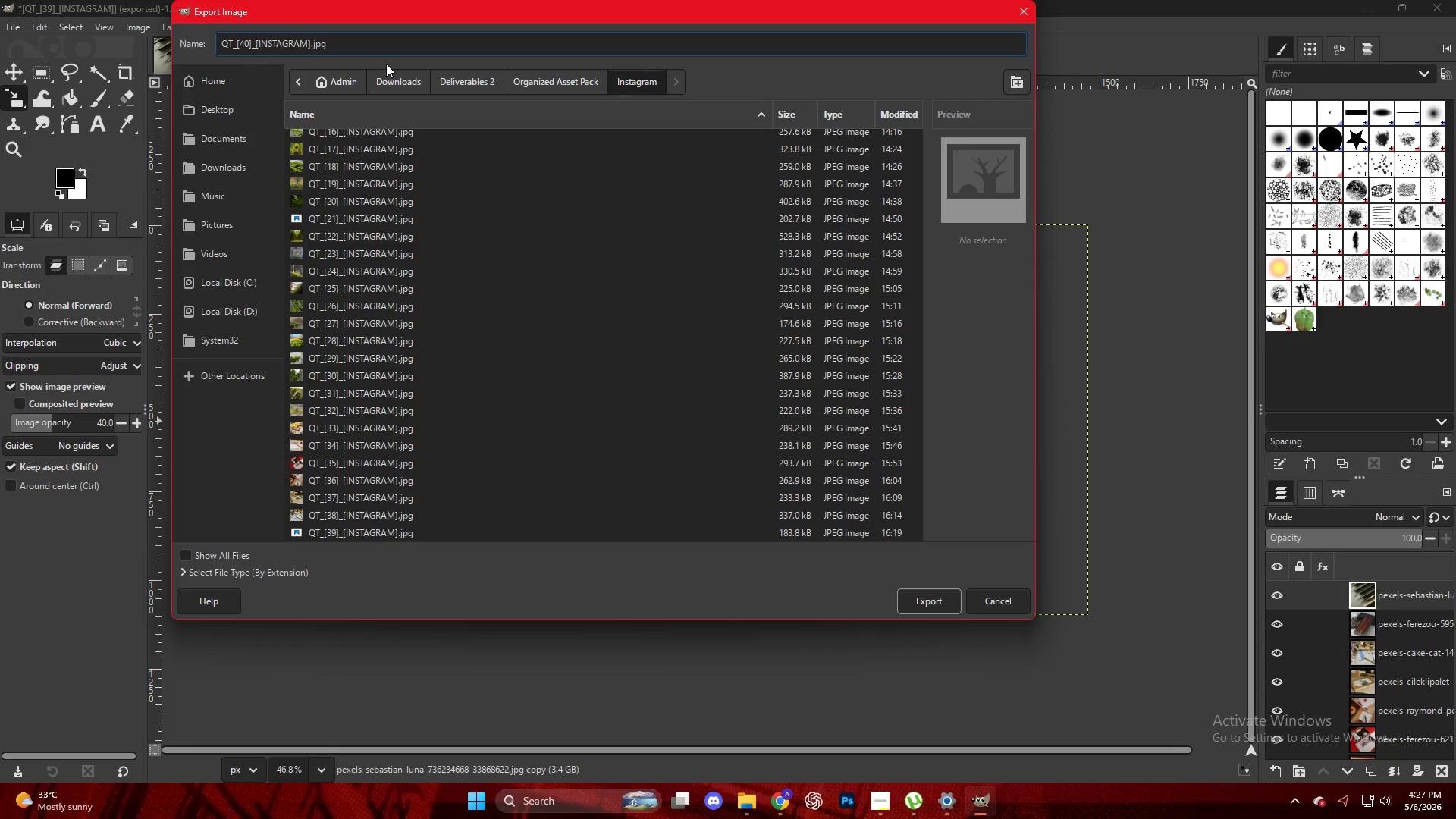 
key(NumpadEnter)
 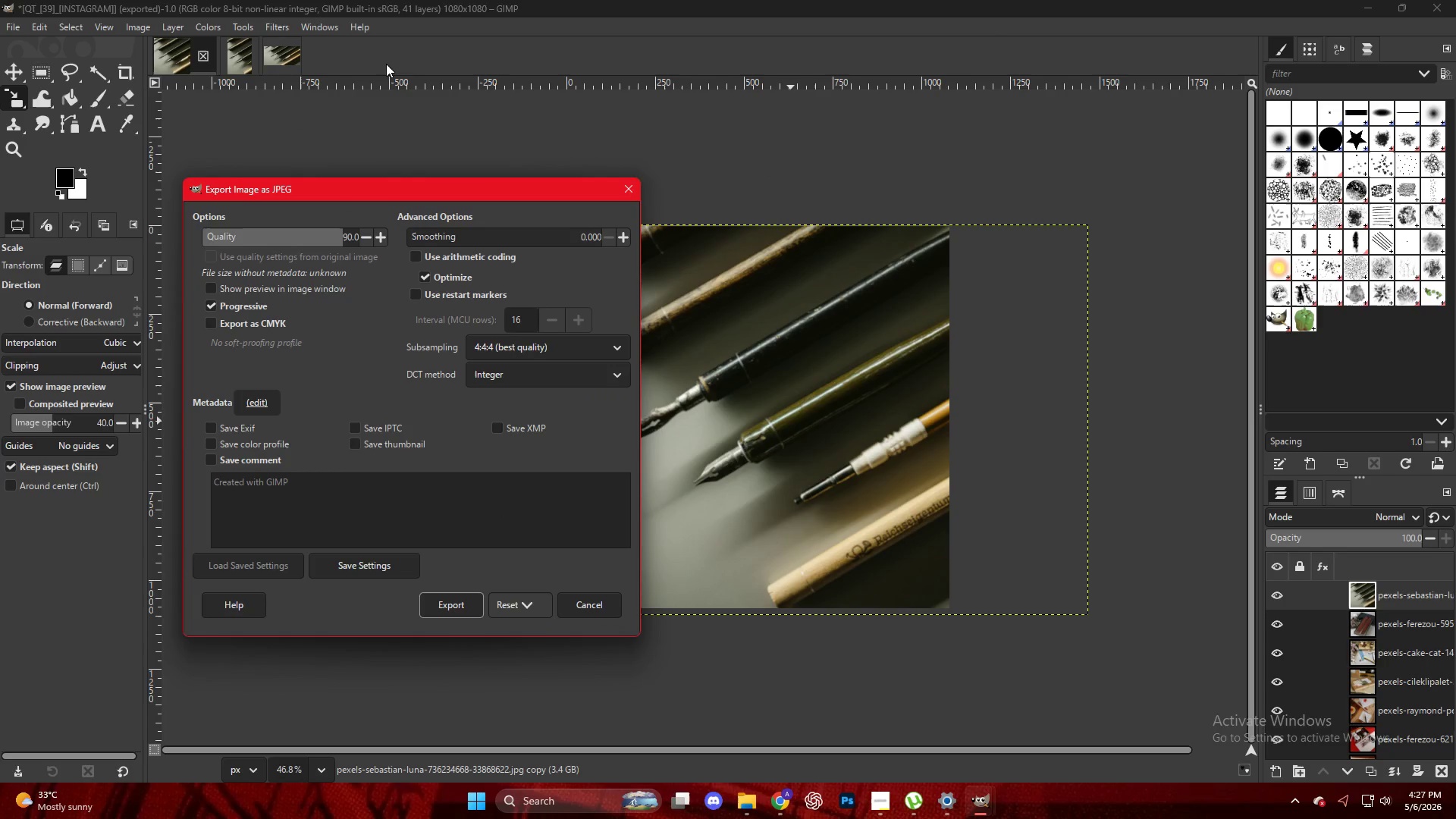 
key(Enter)
 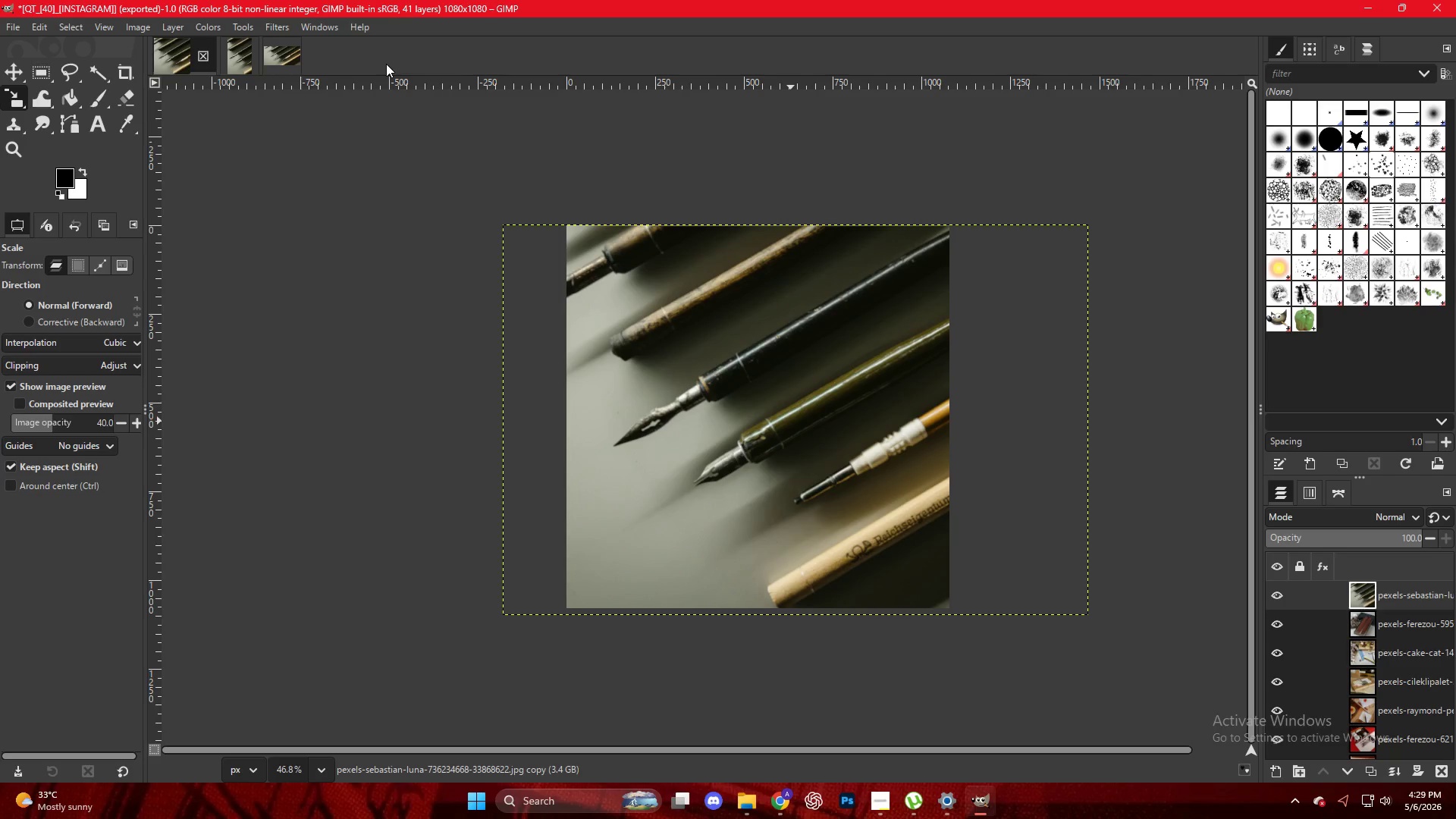 
wait(105.84)
 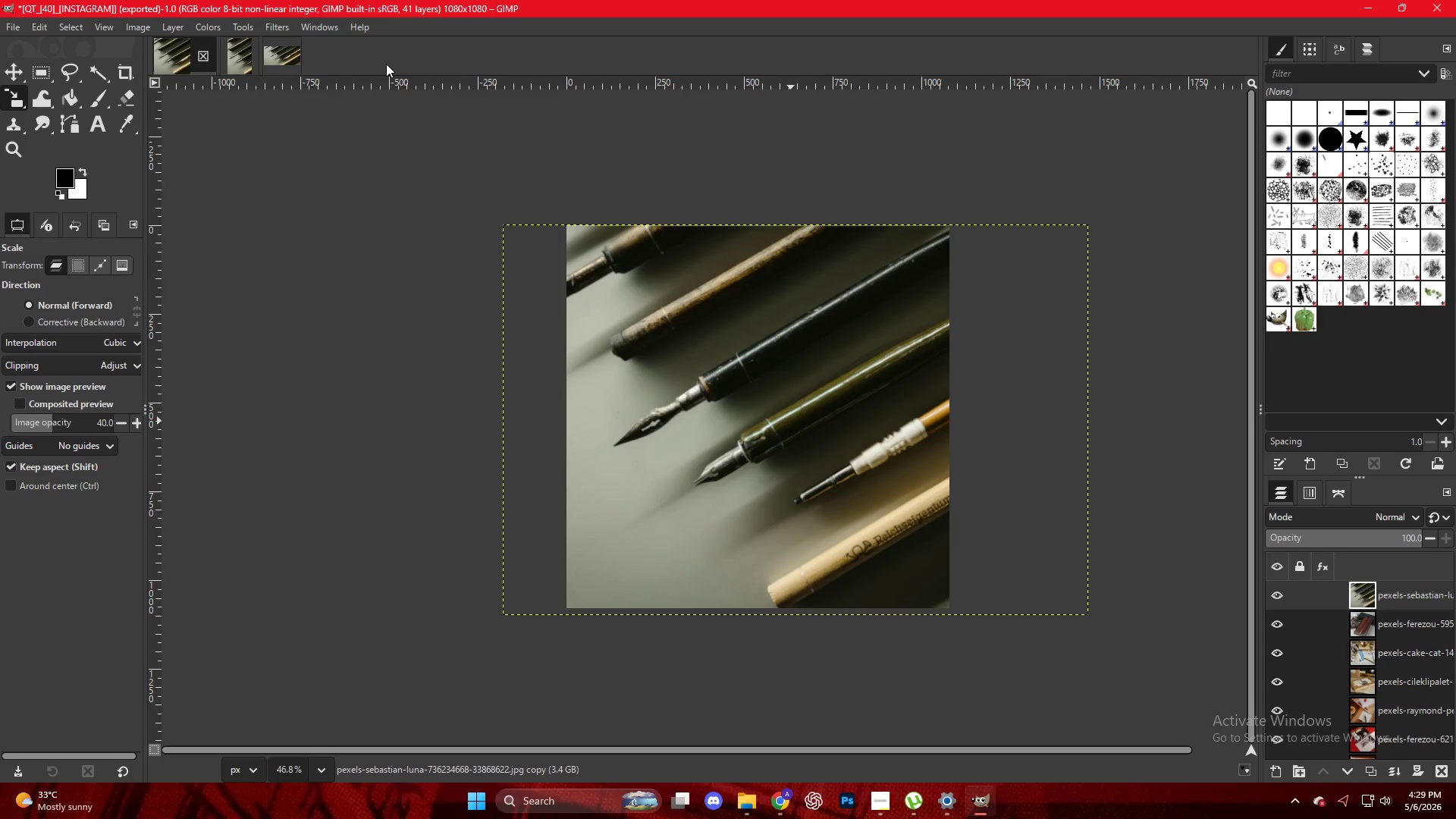 
left_click([742, 811])
 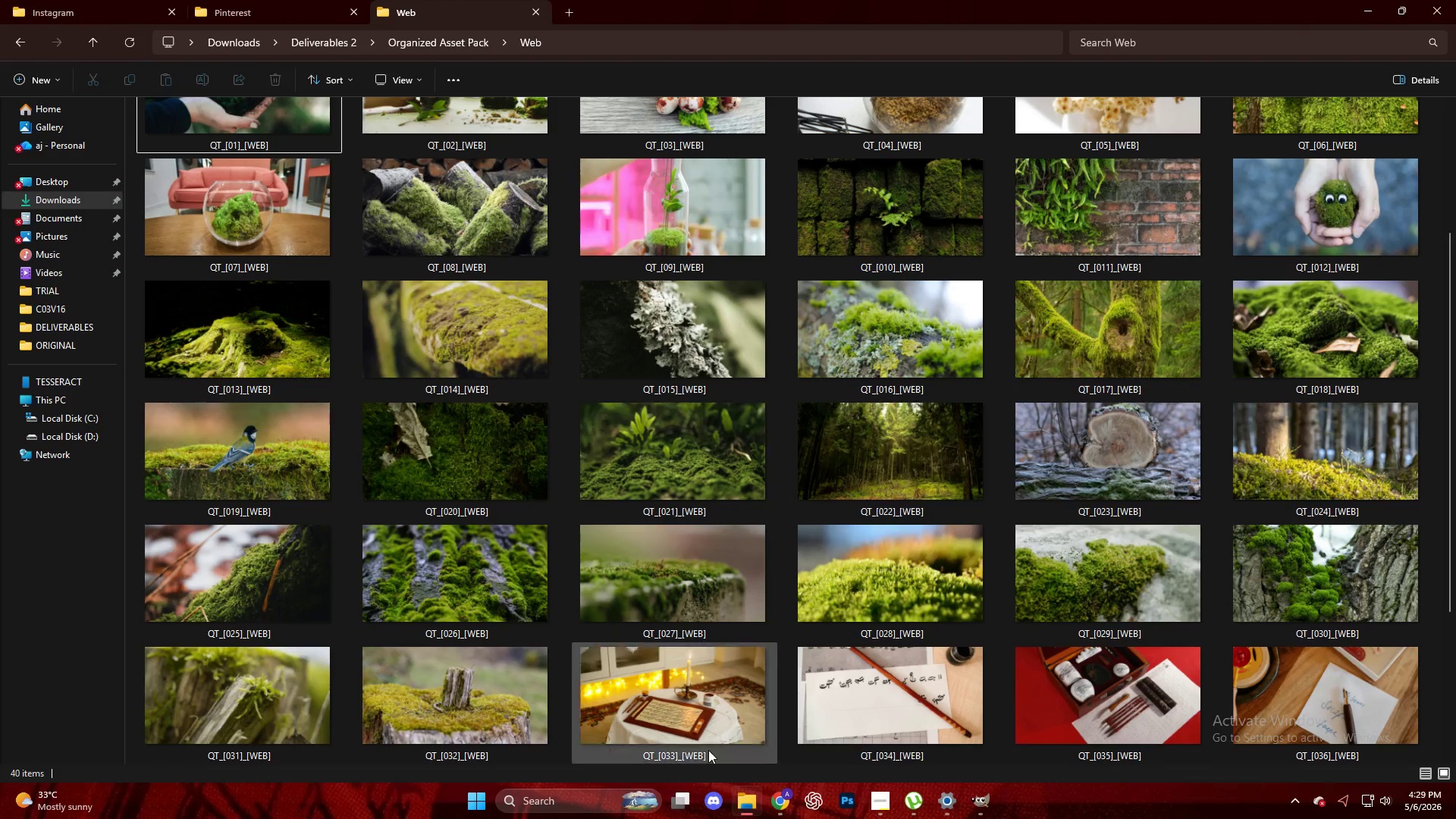 
left_click([1112, 671])
 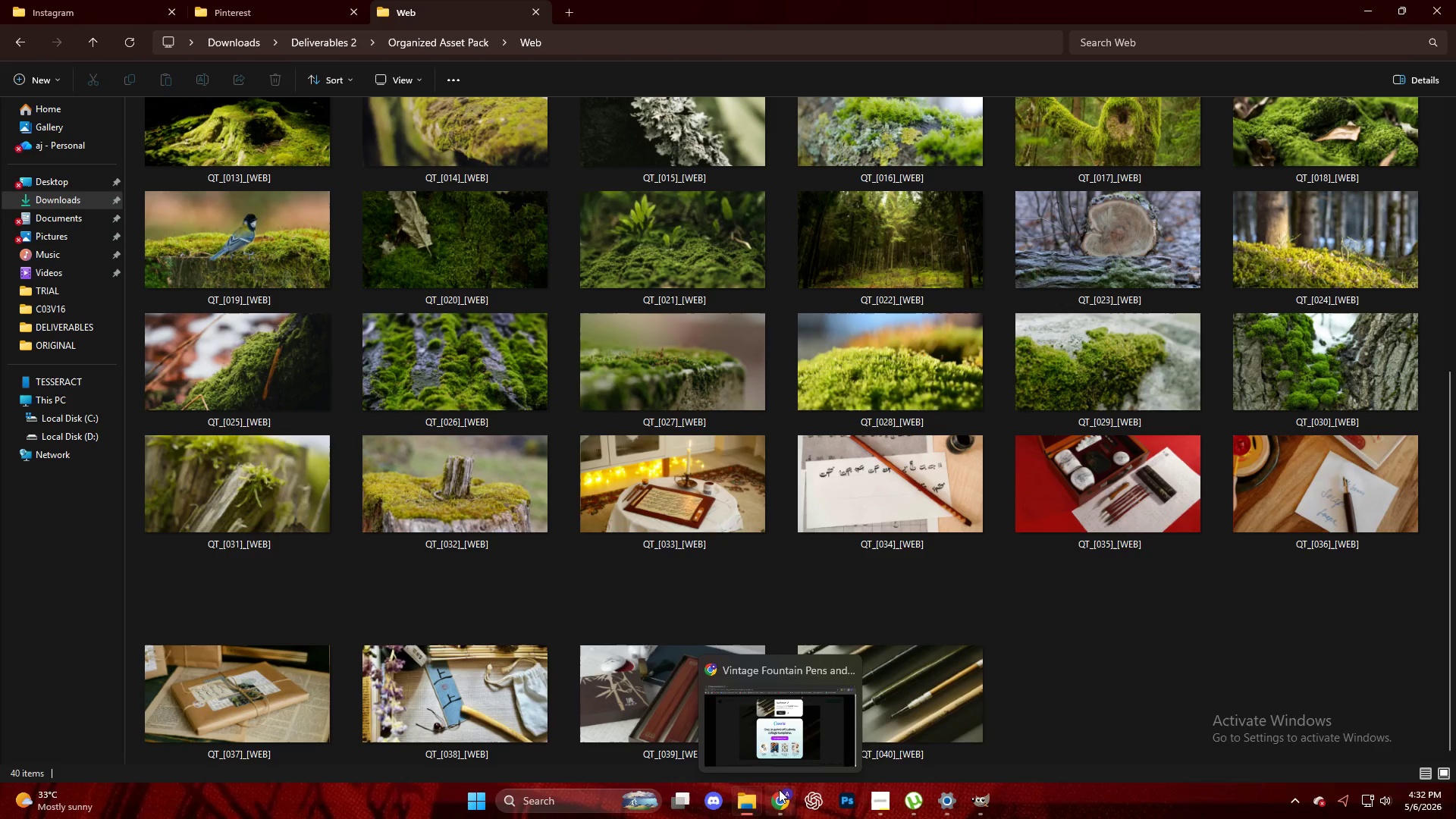 
scroll: coordinate [691, 634], scroll_direction: down, amount: 10.0
 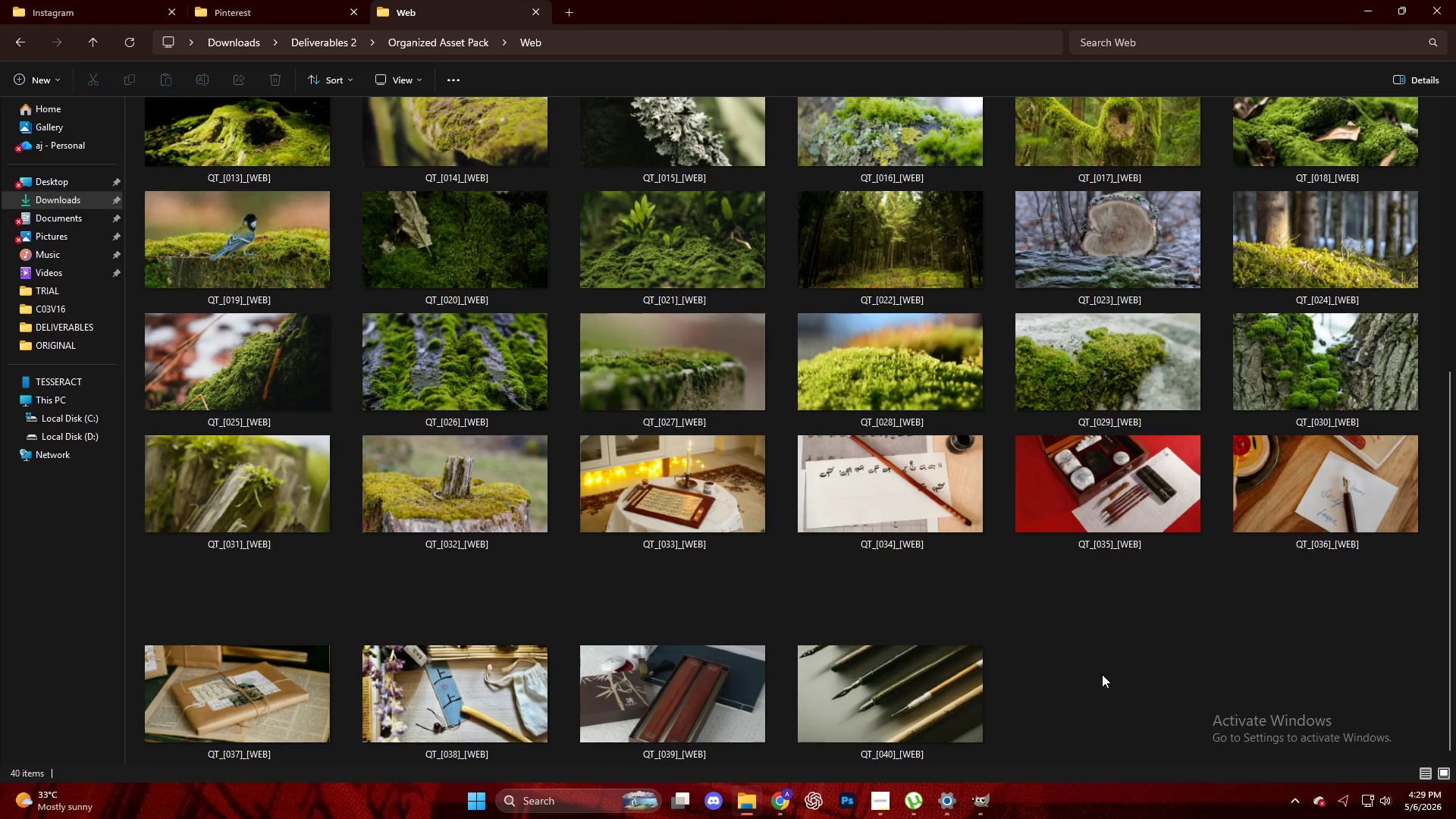 
wait(158.05)
 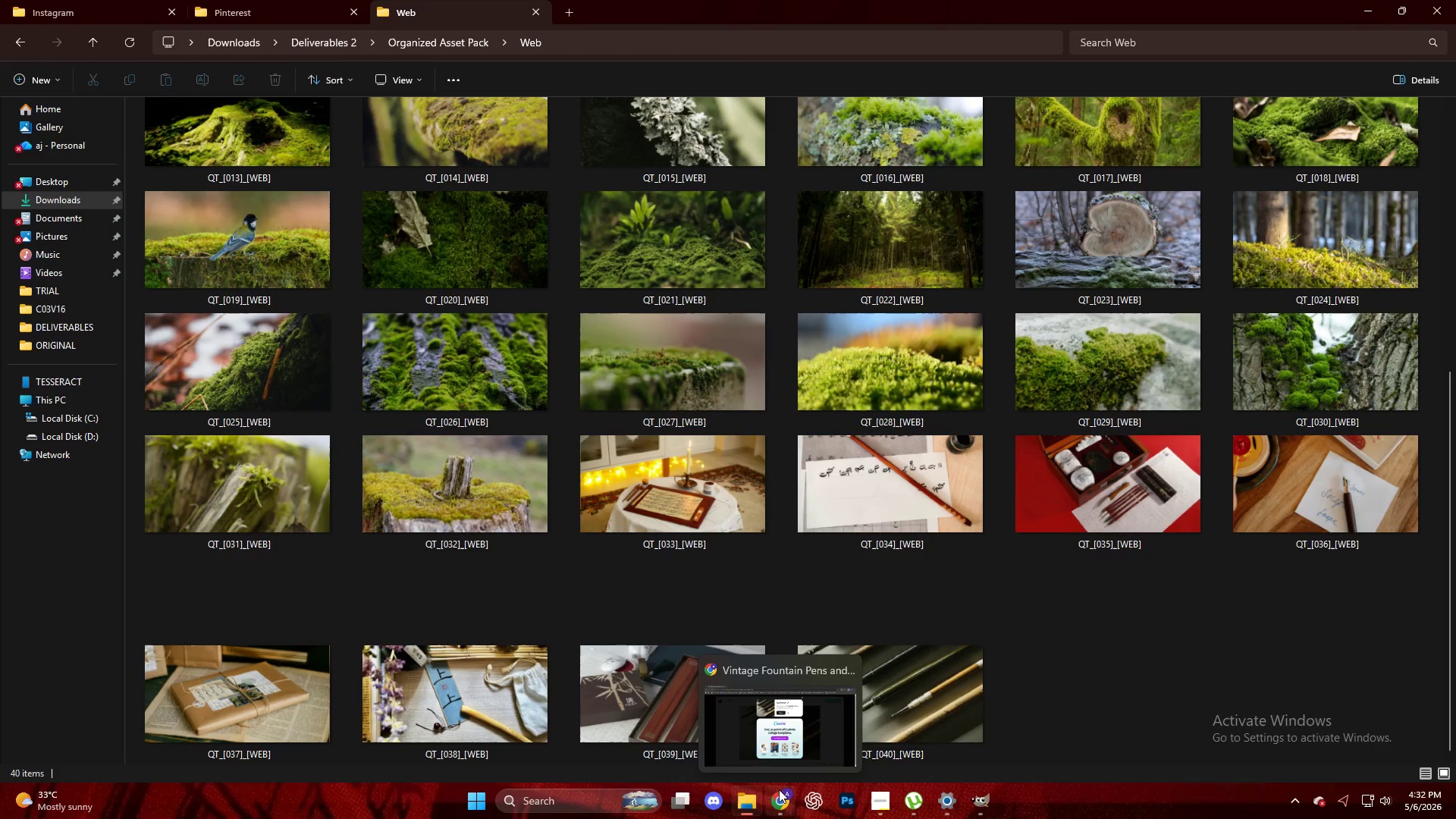 
left_click([1042, 673])
 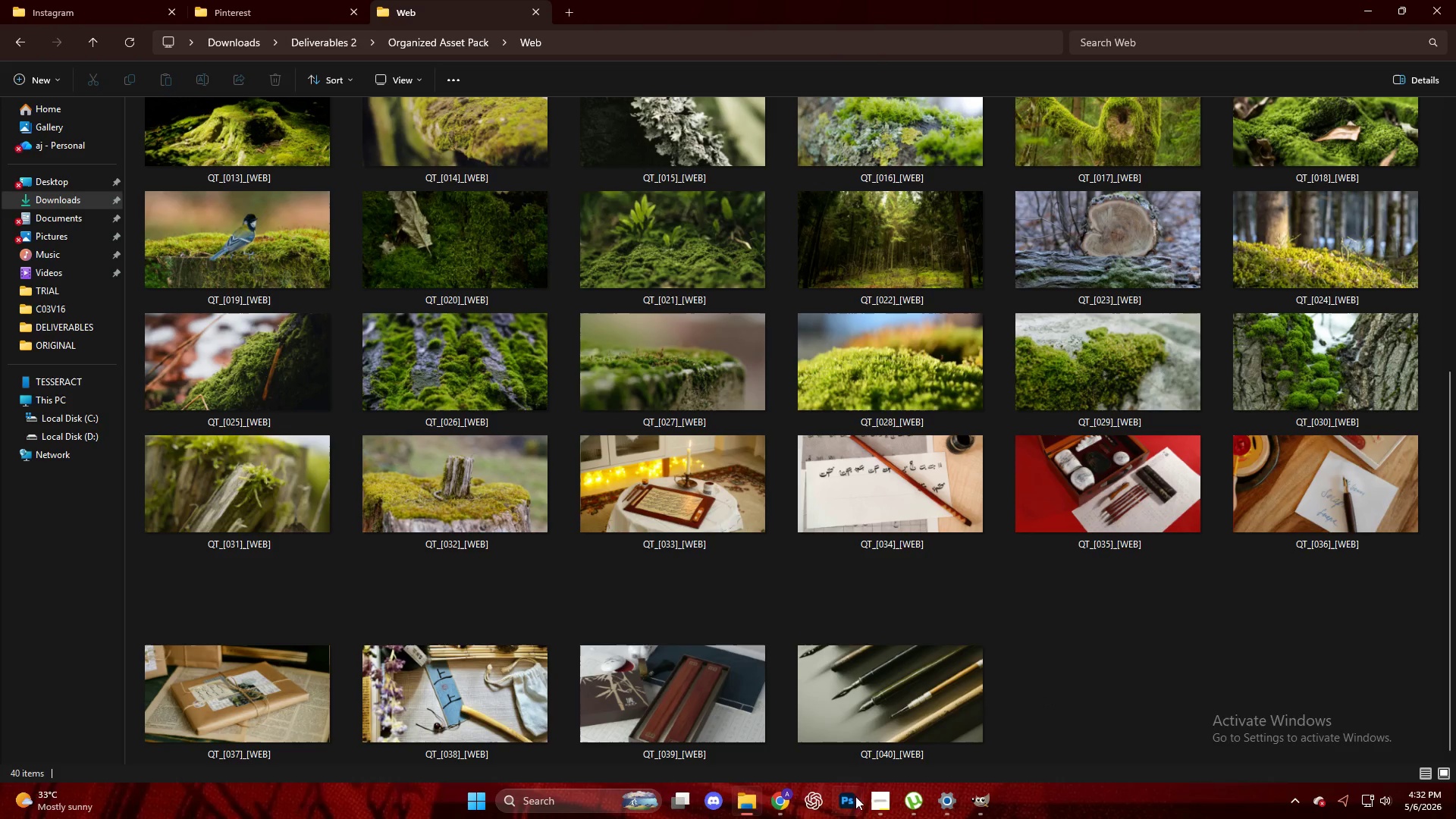 
left_click([990, 808])
 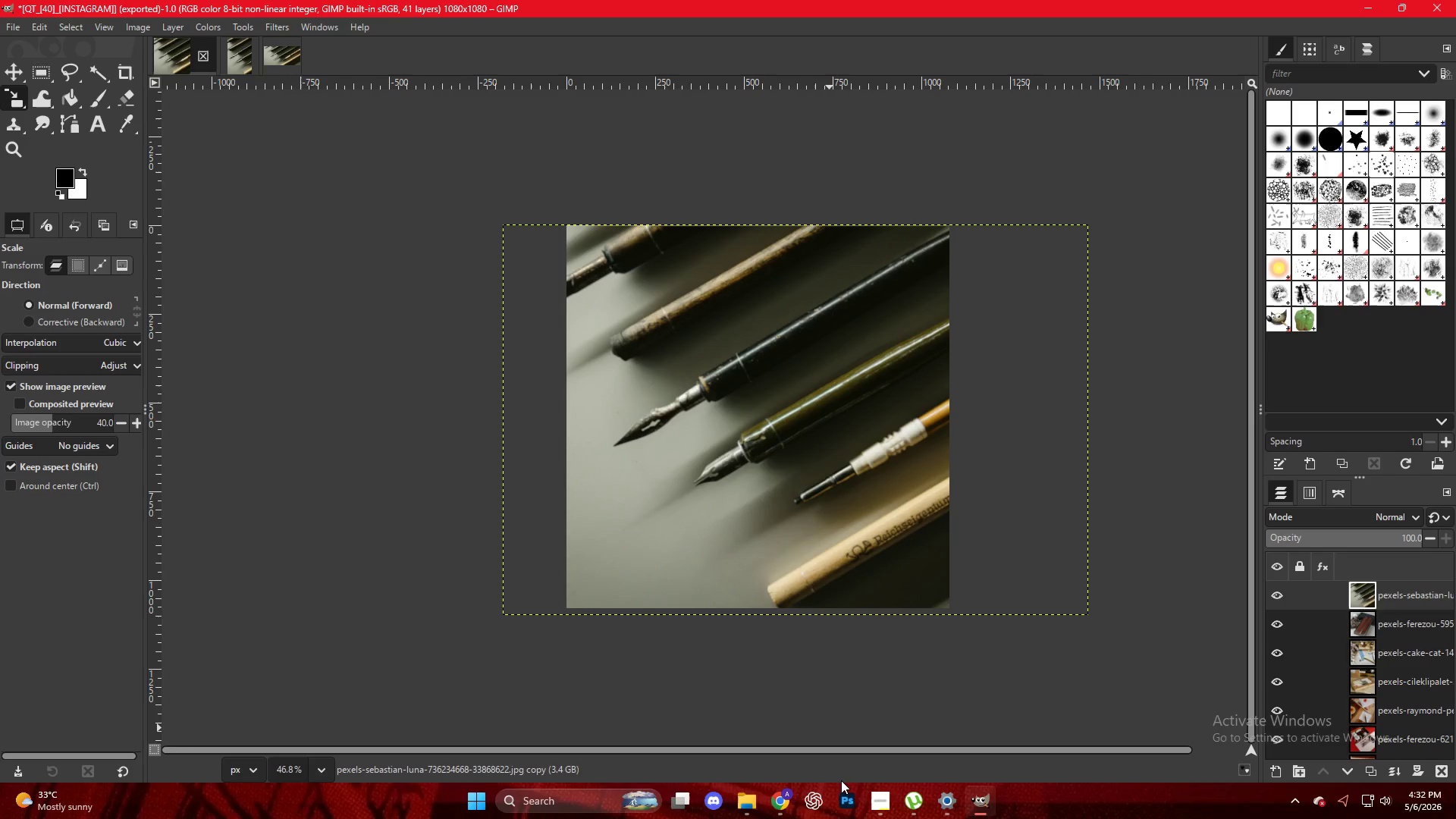 
mouse_move([820, 786])
 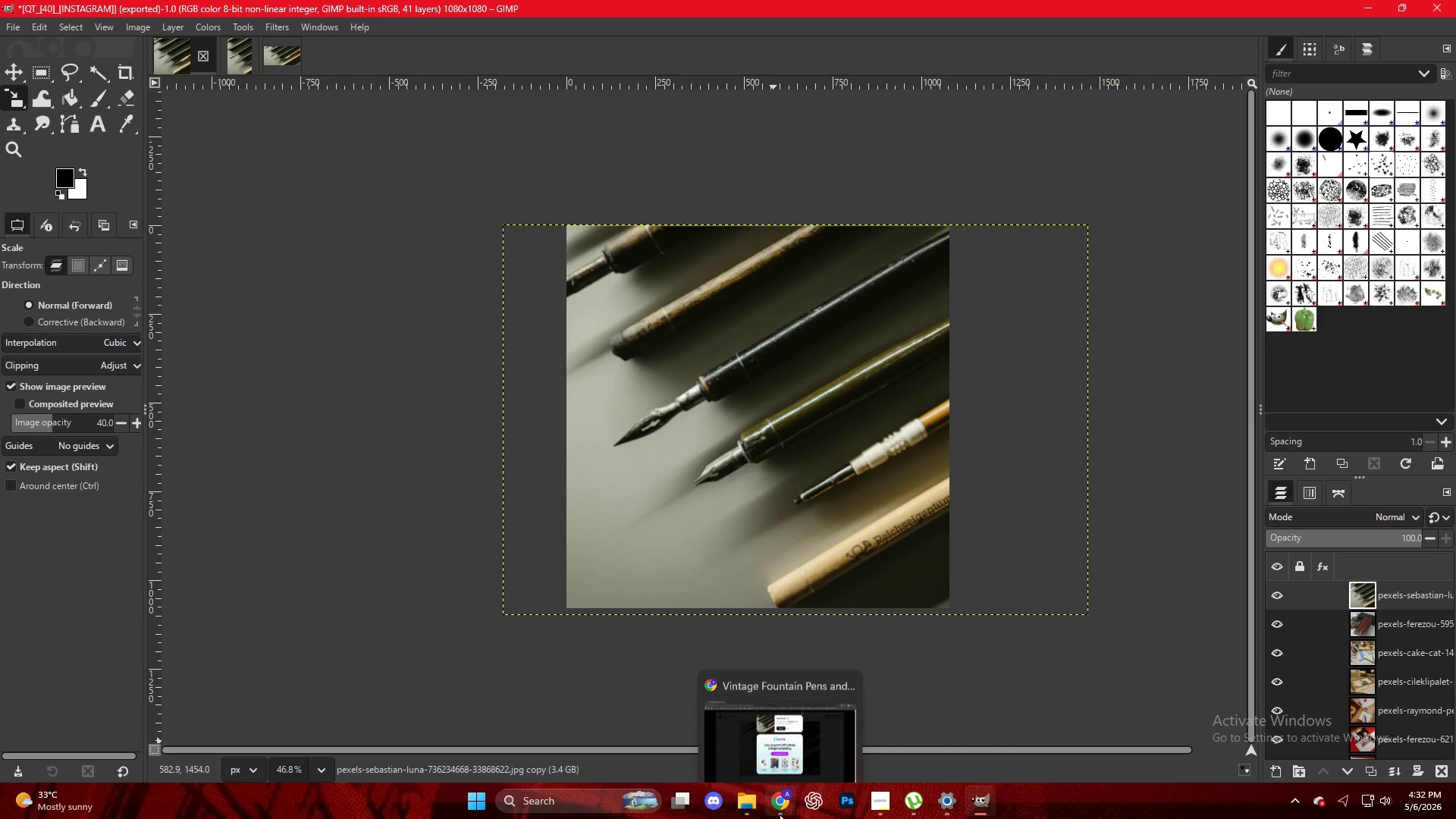 
left_click([779, 801])
 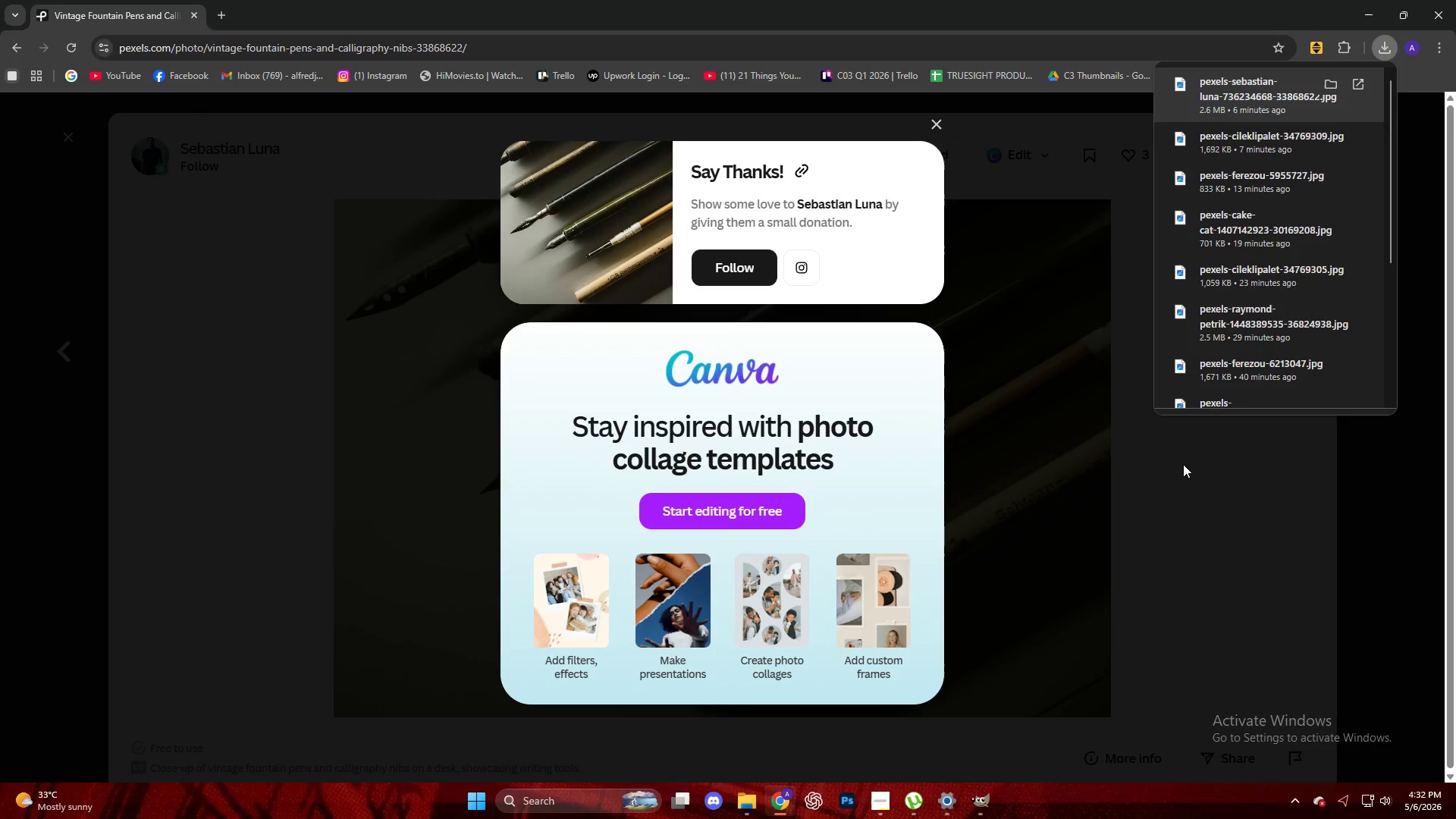 
left_click([1254, 527])
 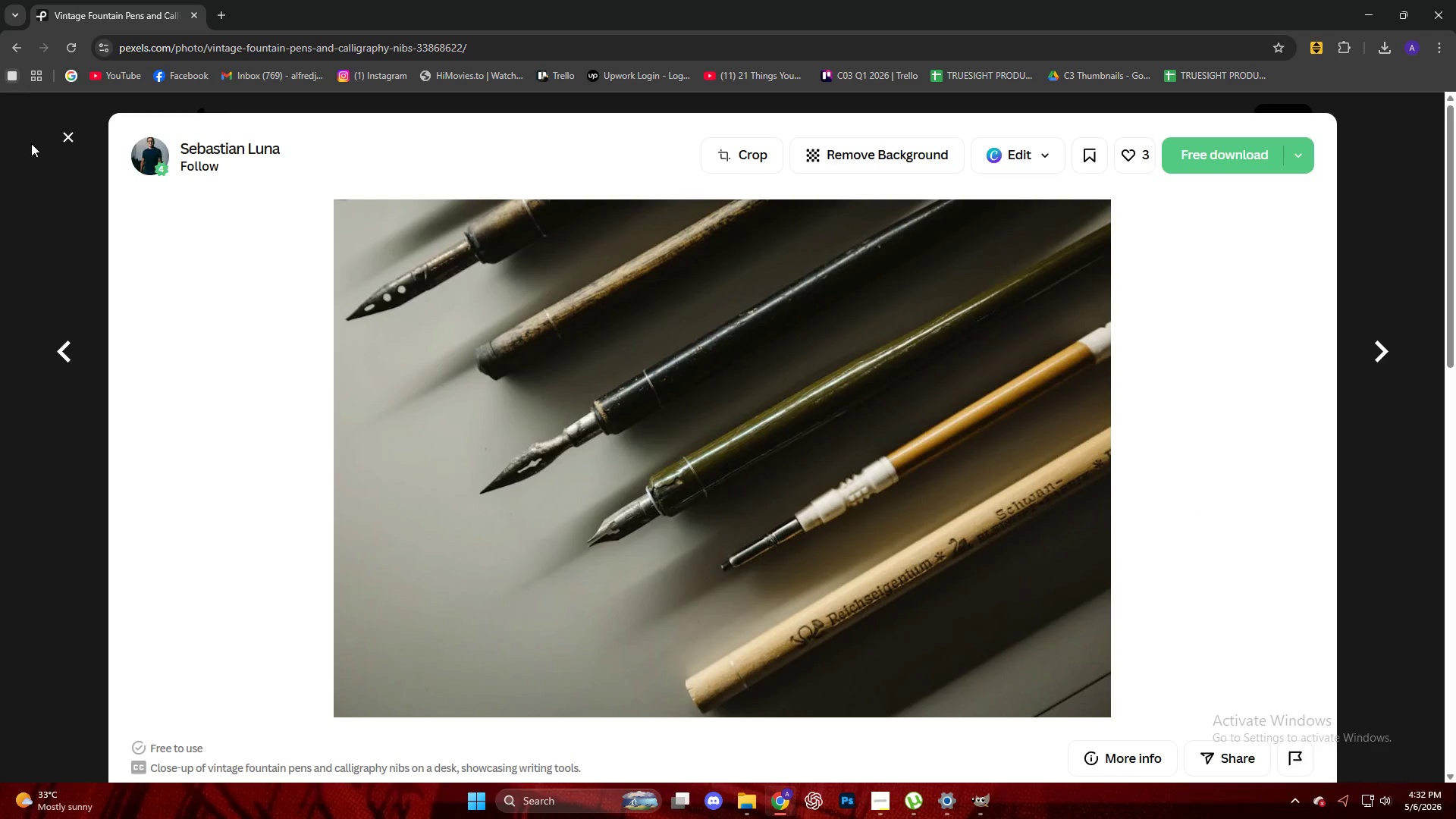 
left_click([70, 140])
 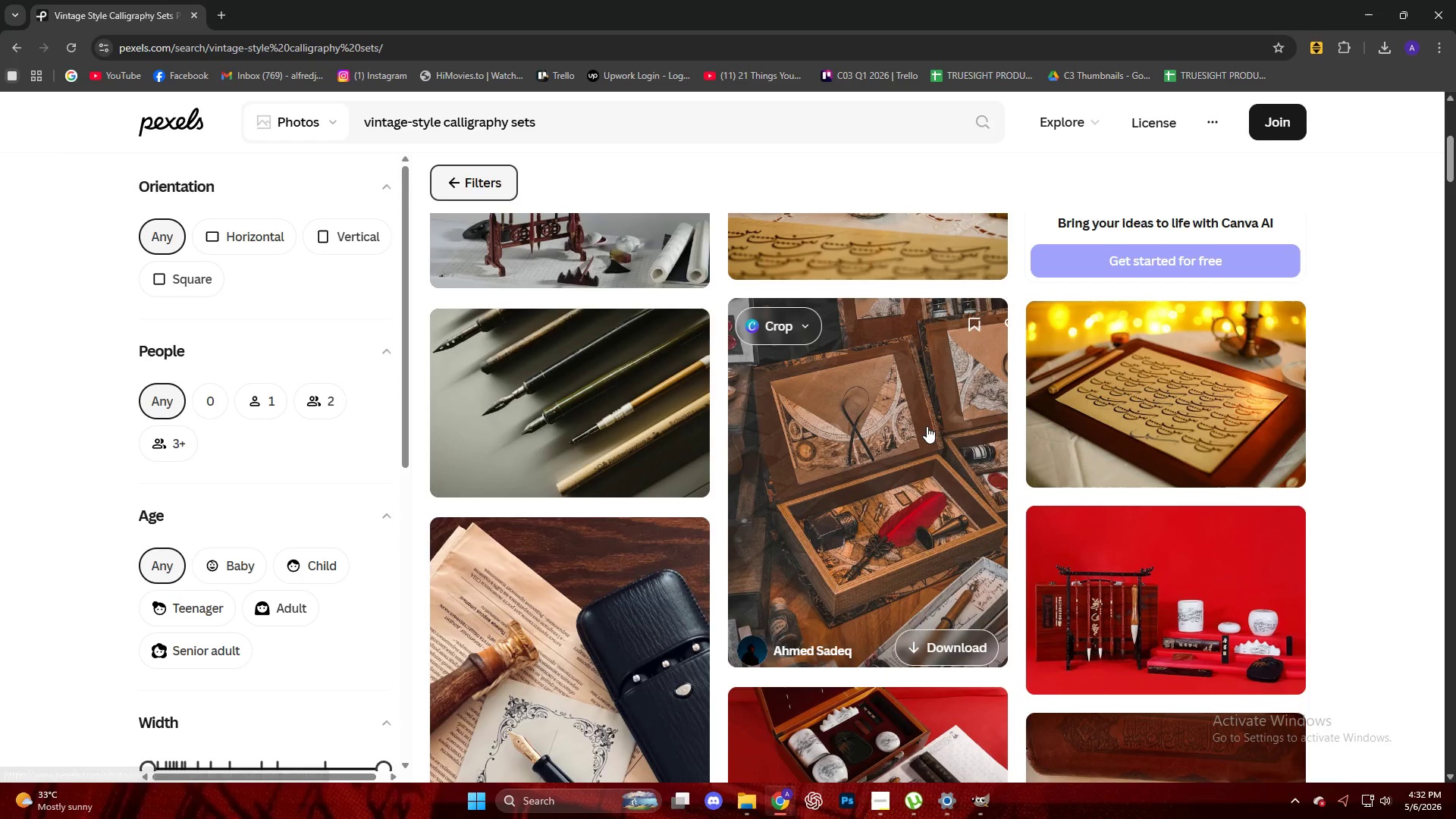 
scroll: coordinate [929, 422], scroll_direction: down, amount: 15.0
 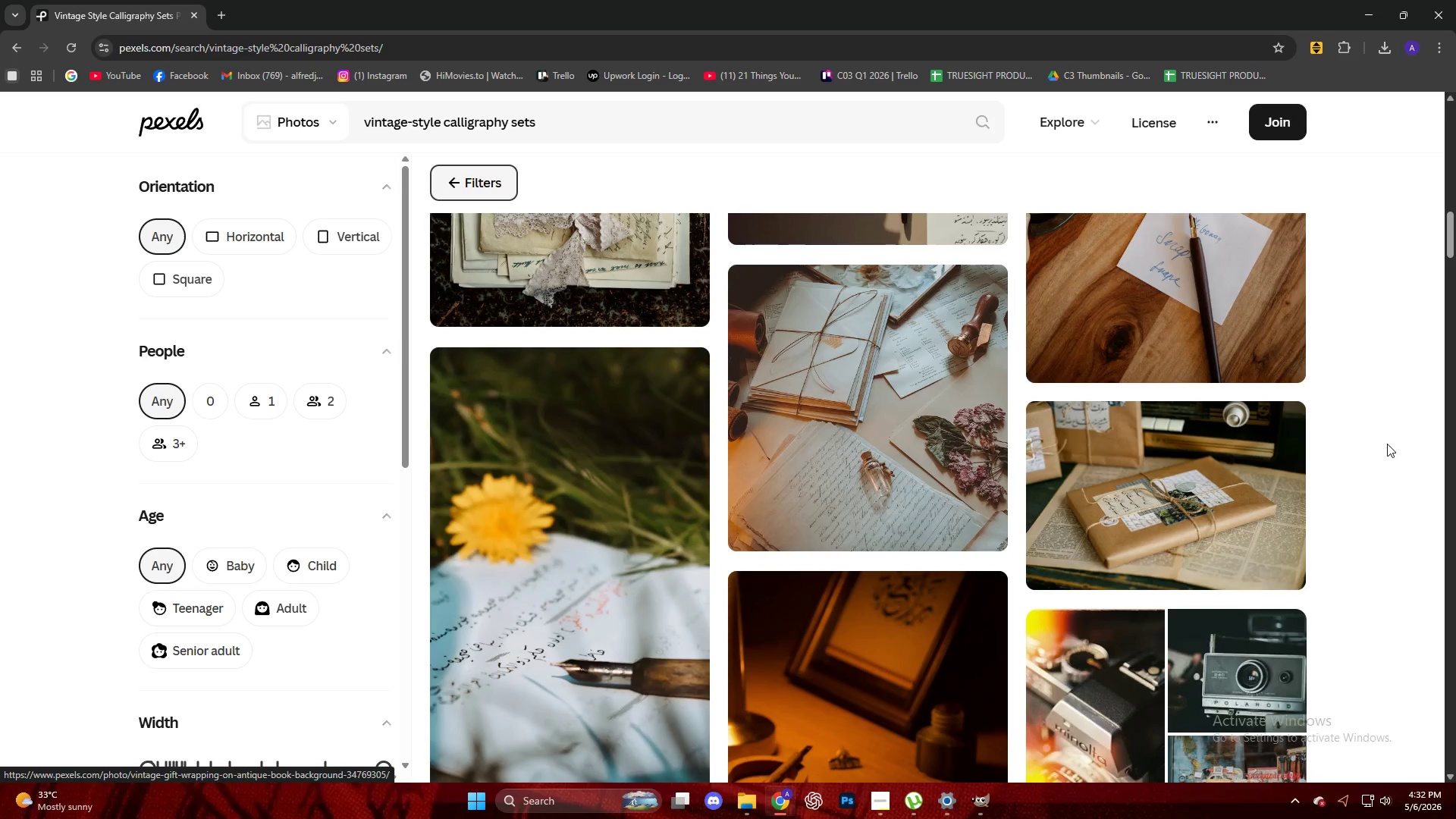 
left_click([1392, 442])
 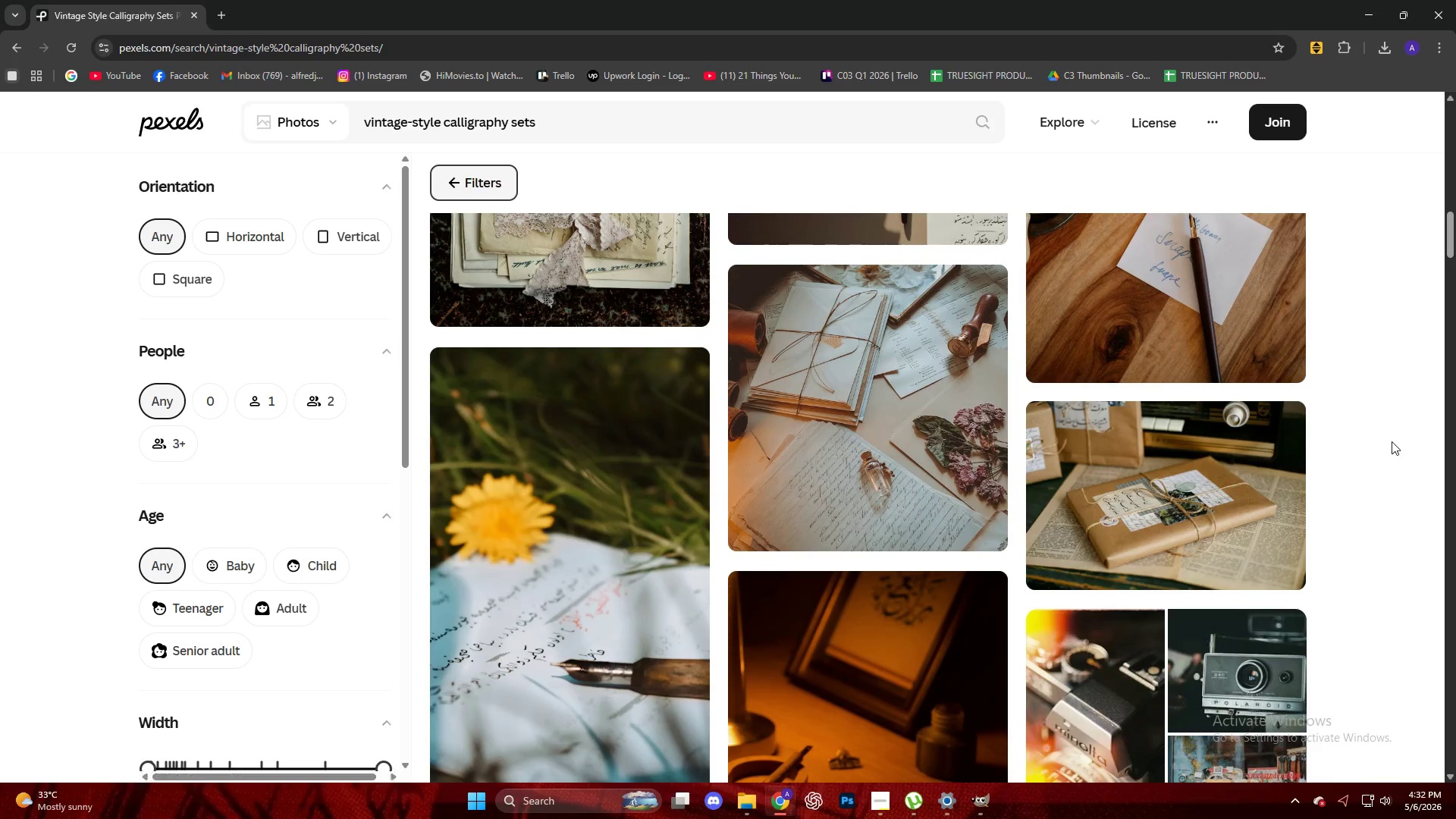 
scroll: coordinate [1348, 441], scroll_direction: down, amount: 23.0
 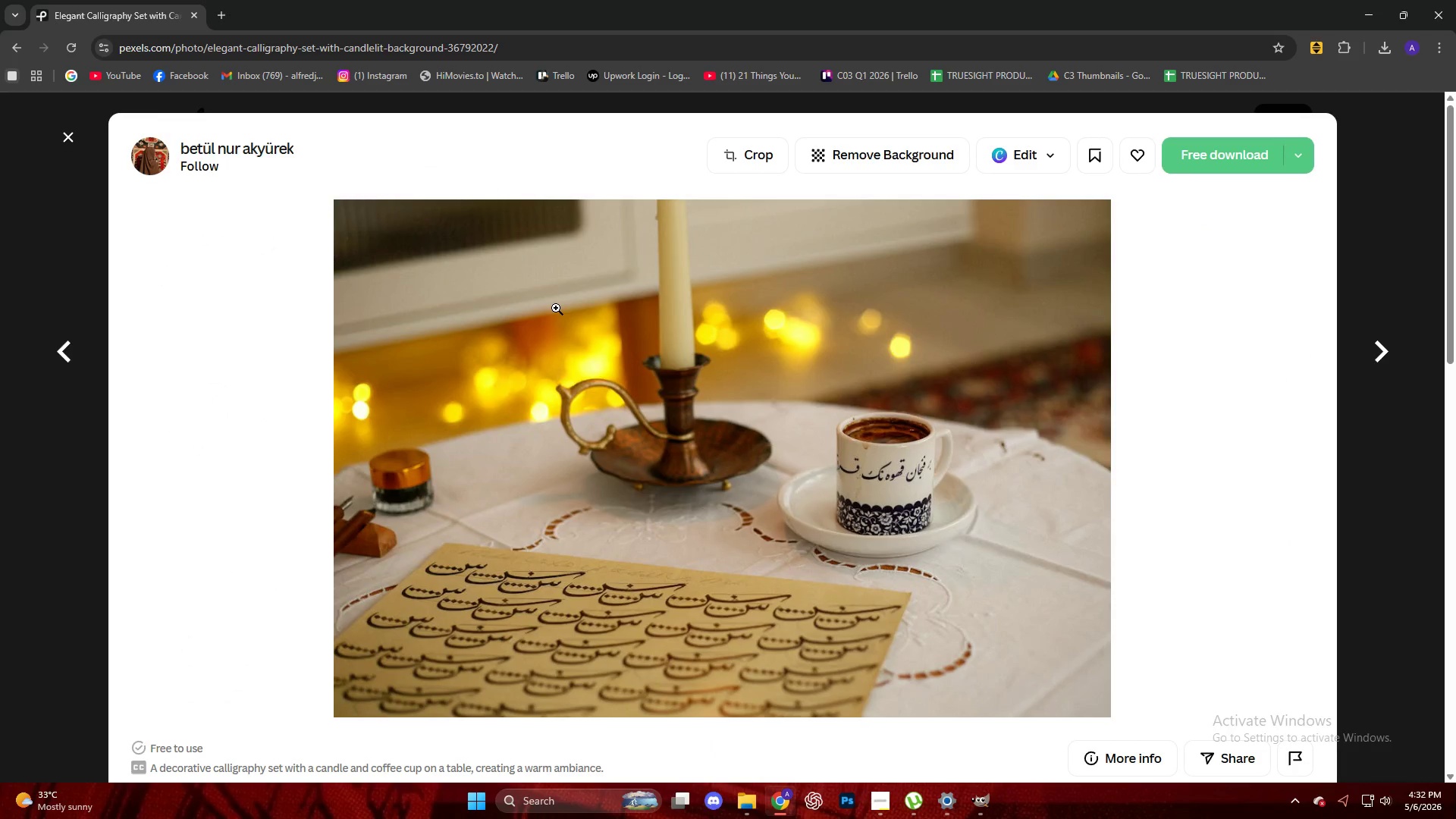 
left_click([1232, 143])
 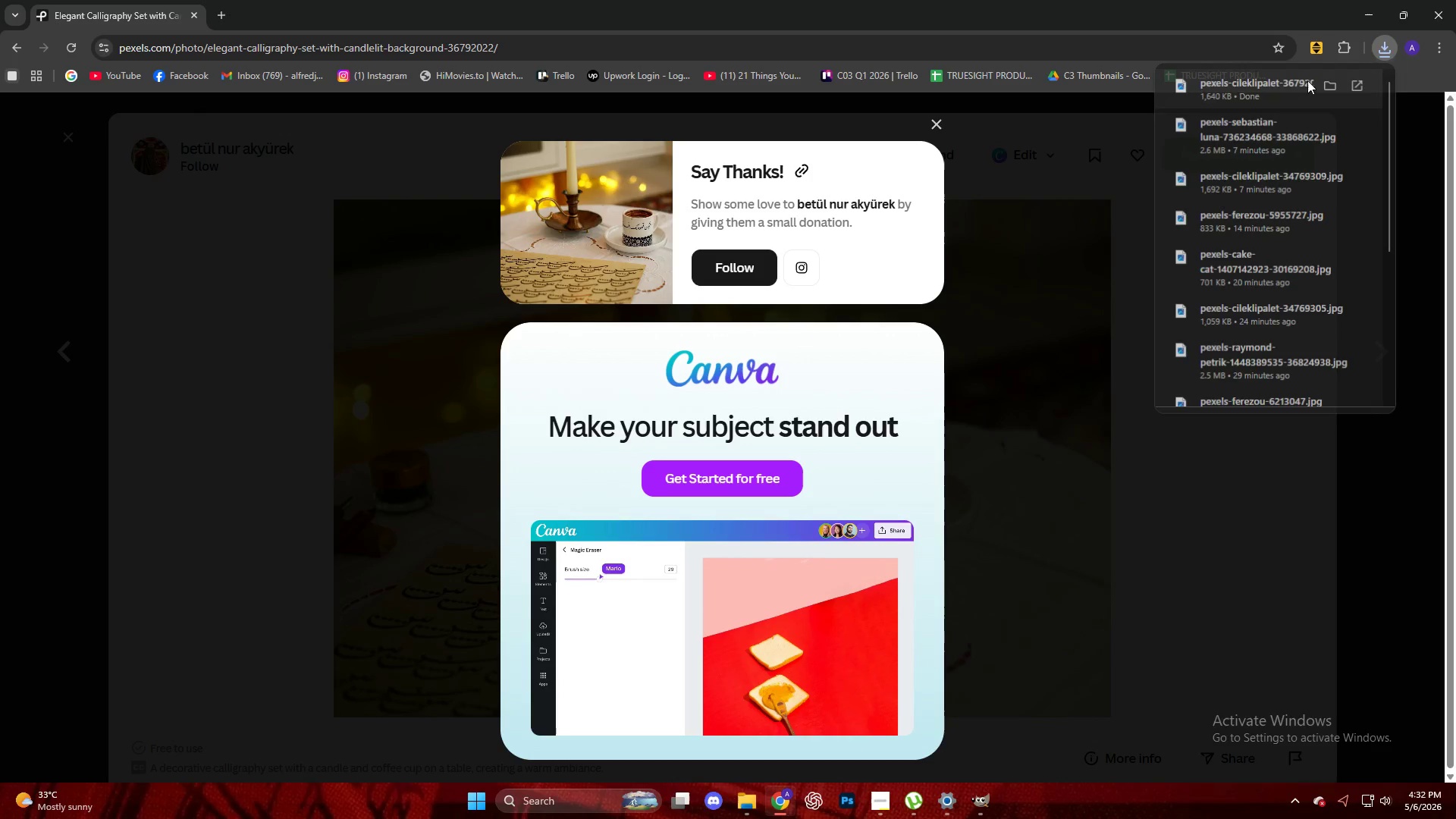 
left_click_drag(start_coordinate=[1259, 98], to_coordinate=[867, 287])
 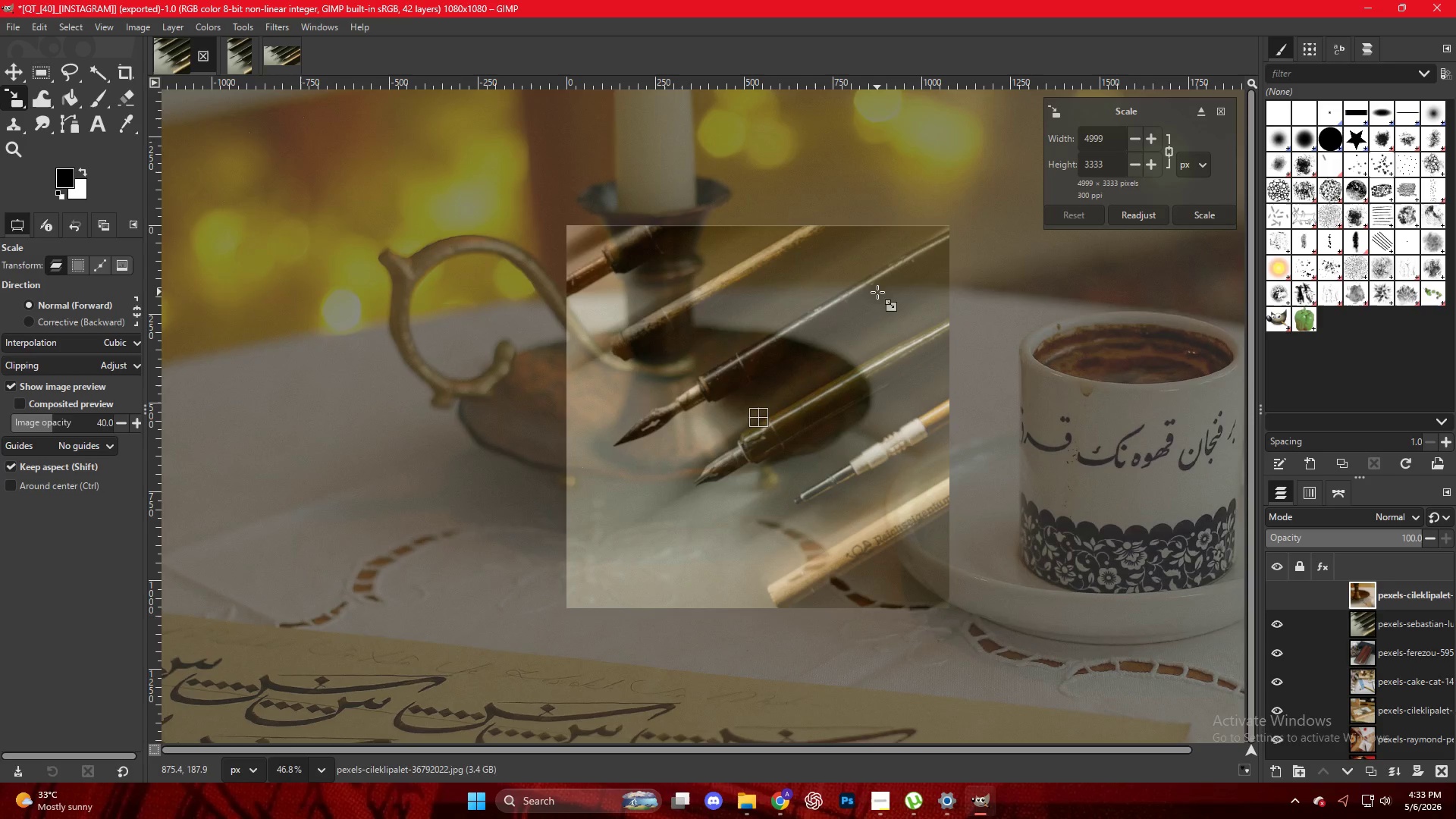 
hold_key(key=ControlLeft, duration=0.47)
scroll: coordinate [796, 419], scroll_direction: down, amount: 10.0
 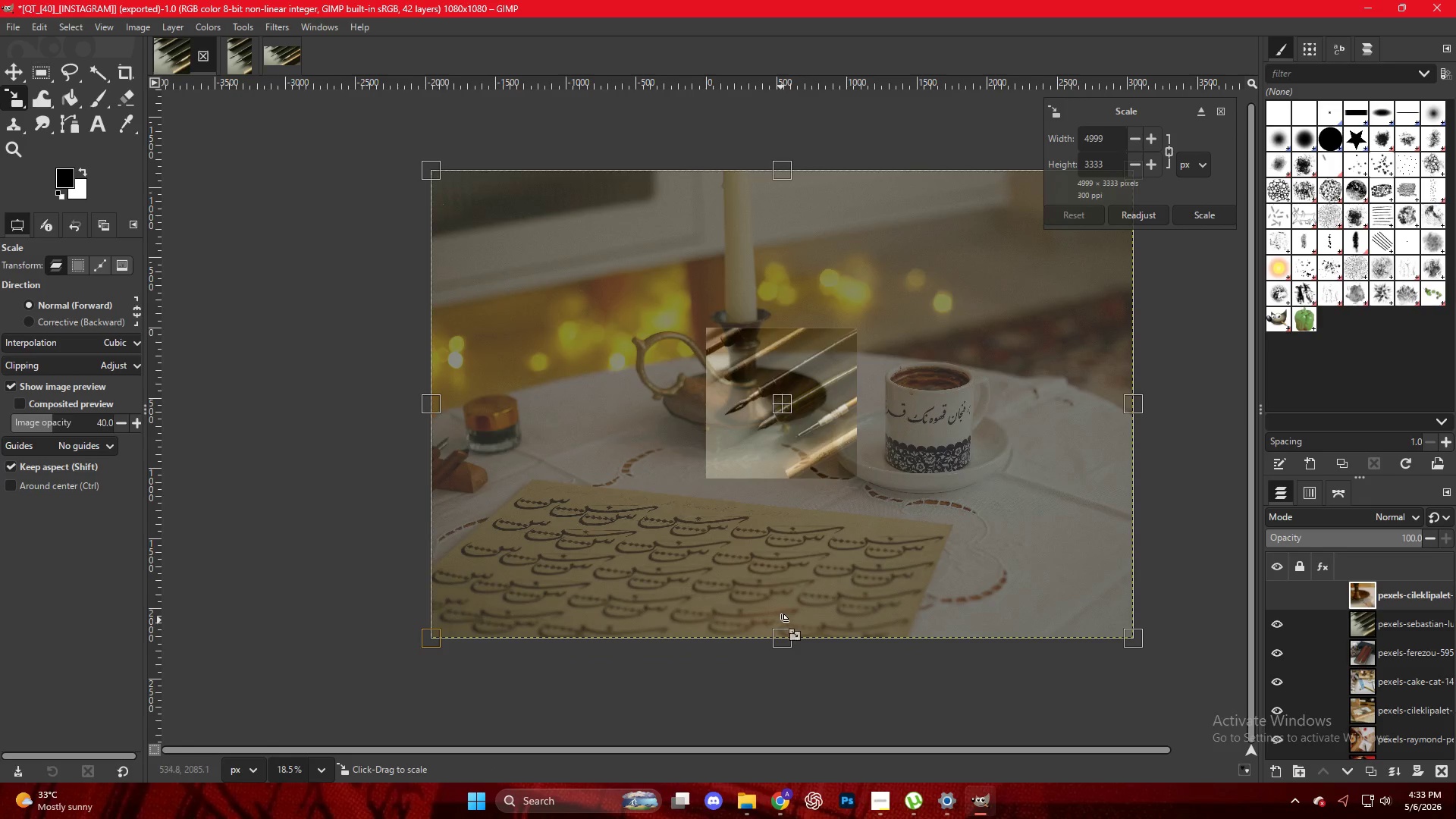 
left_click_drag(start_coordinate=[780, 640], to_coordinate=[784, 482])
 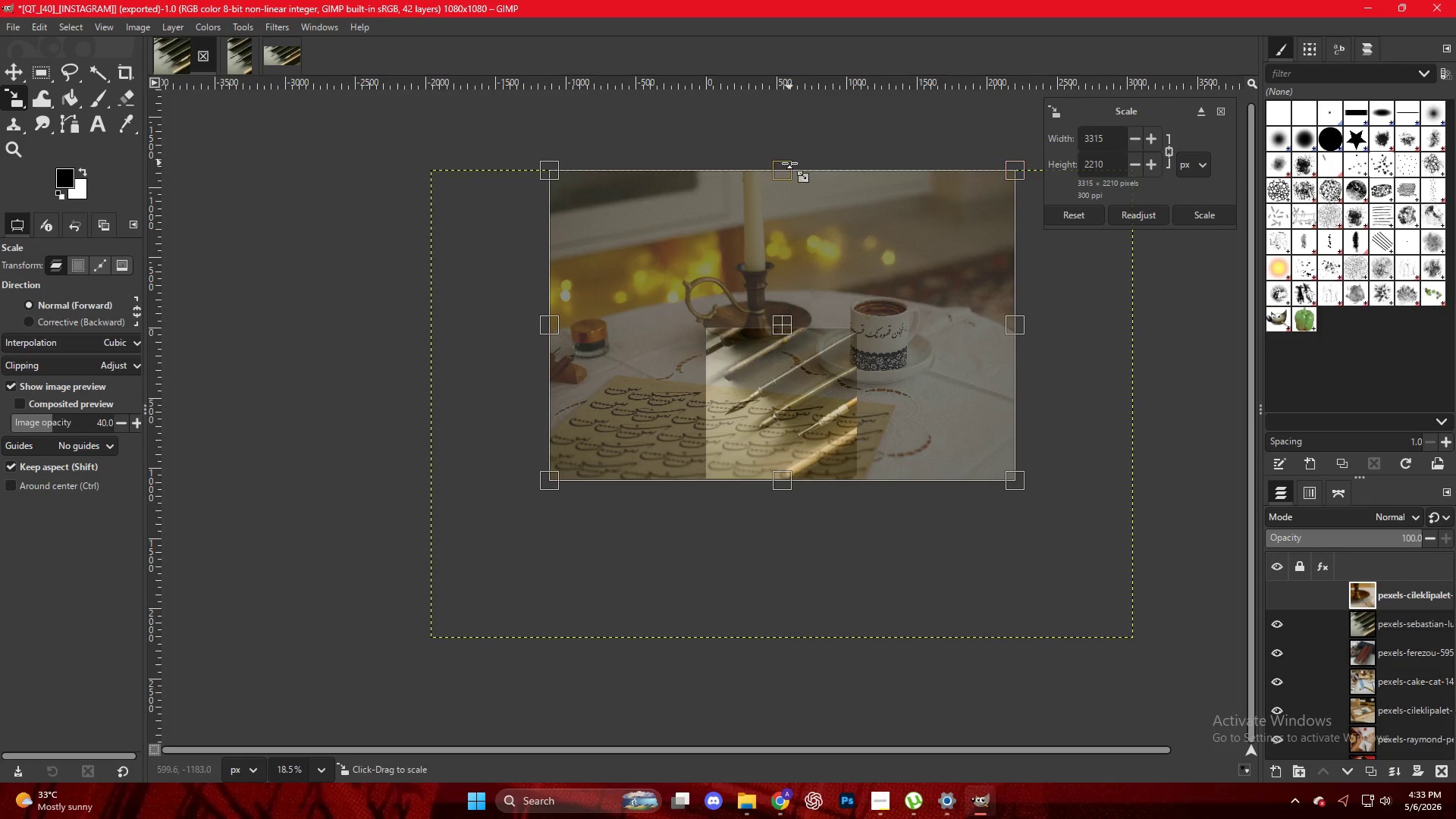 
left_click_drag(start_coordinate=[788, 169], to_coordinate=[792, 325])
 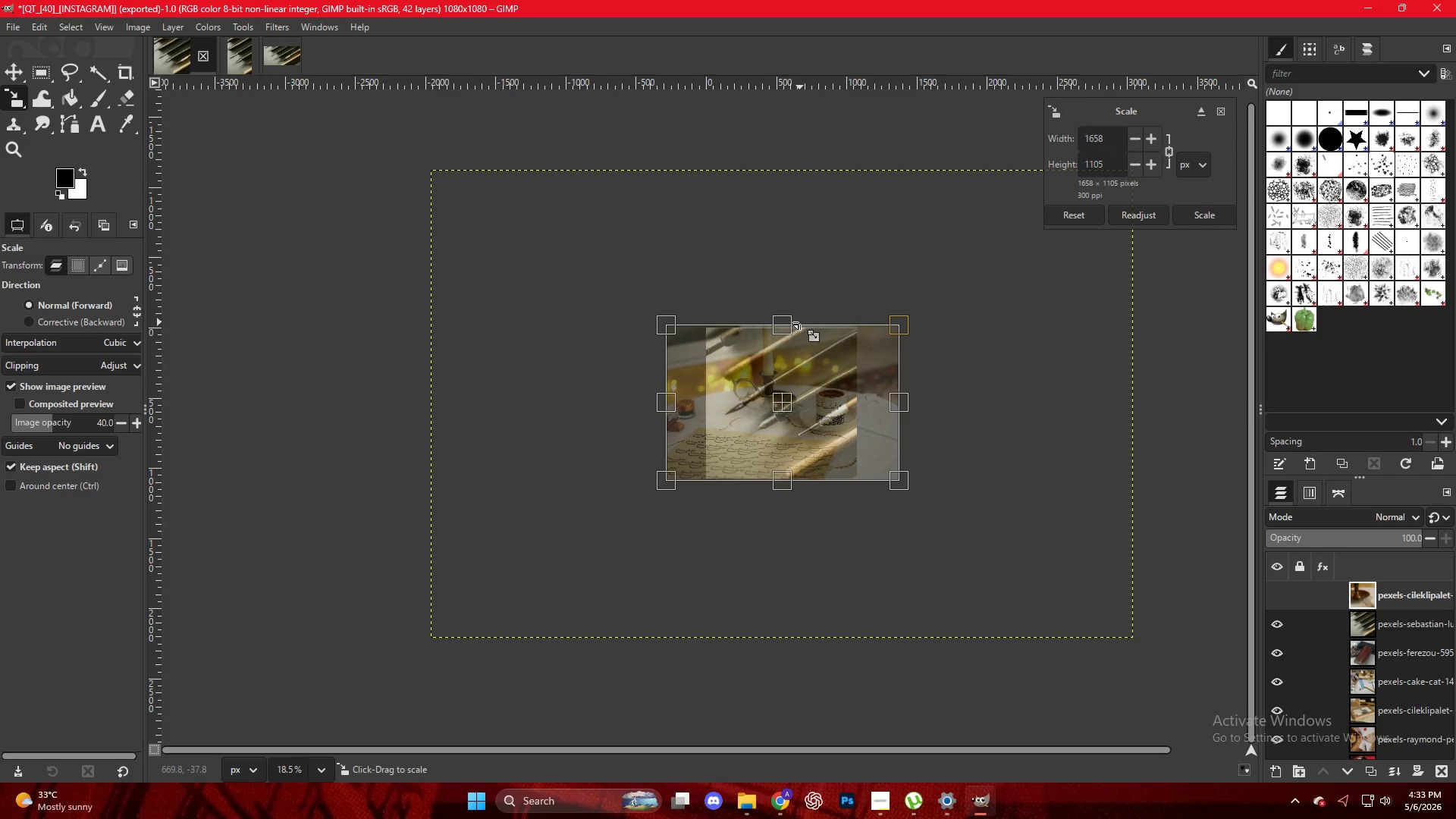 
key(NumpadEnter)
 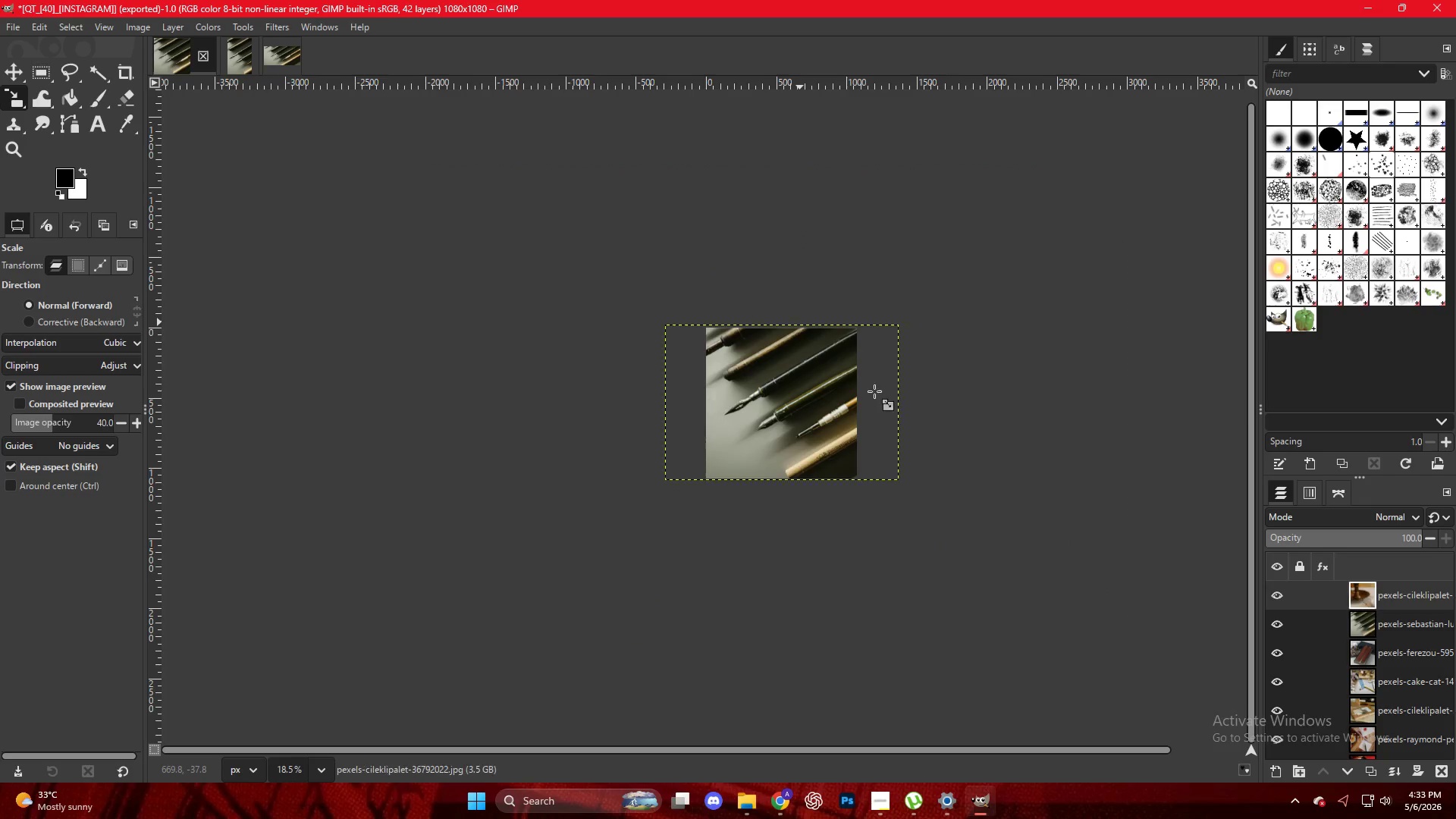 
hold_key(key=ControlLeft, duration=0.64)
scroll: coordinate [821, 385], scroll_direction: up, amount: 10.0
 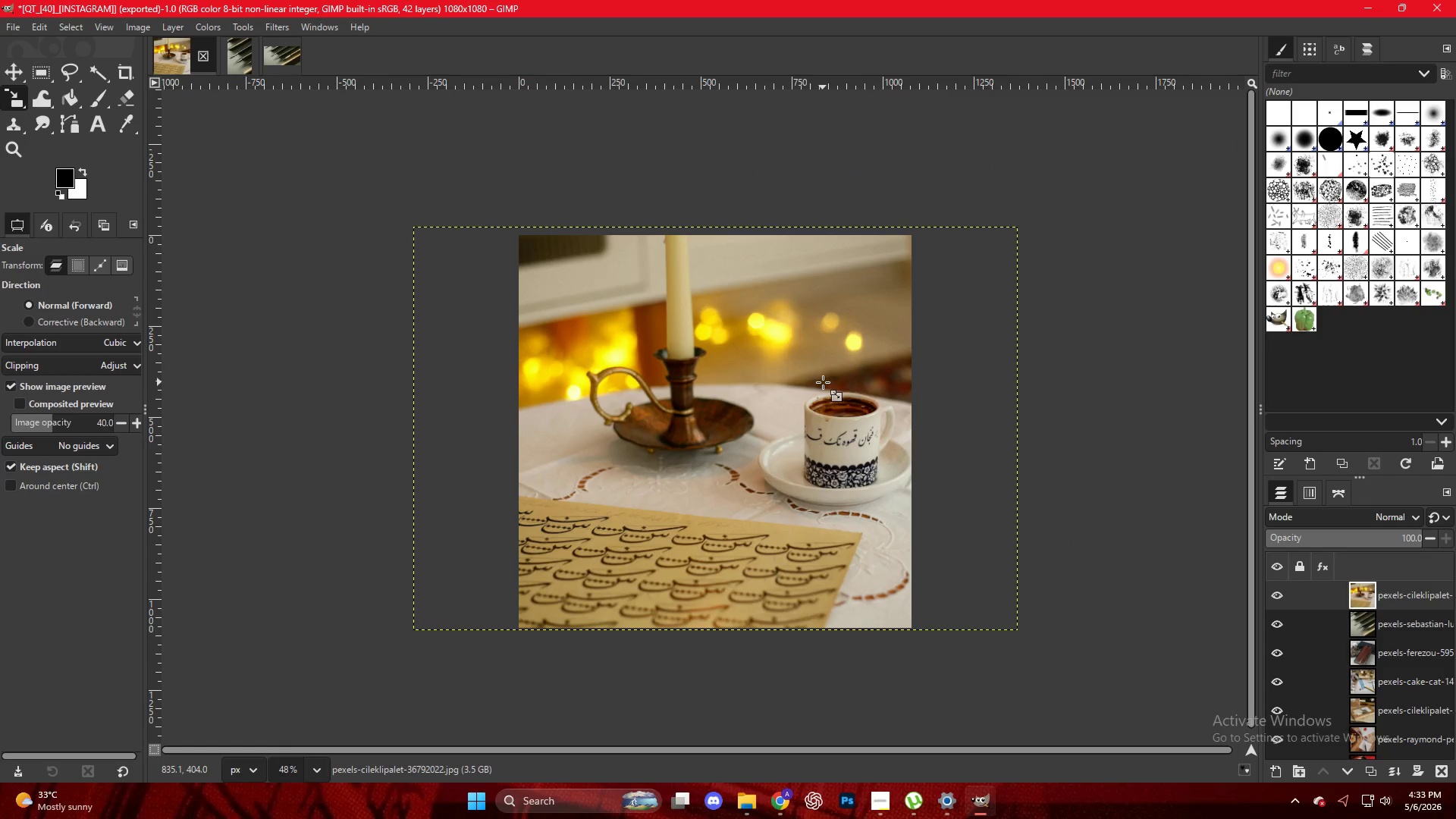 
key(Control+Shift+E)
 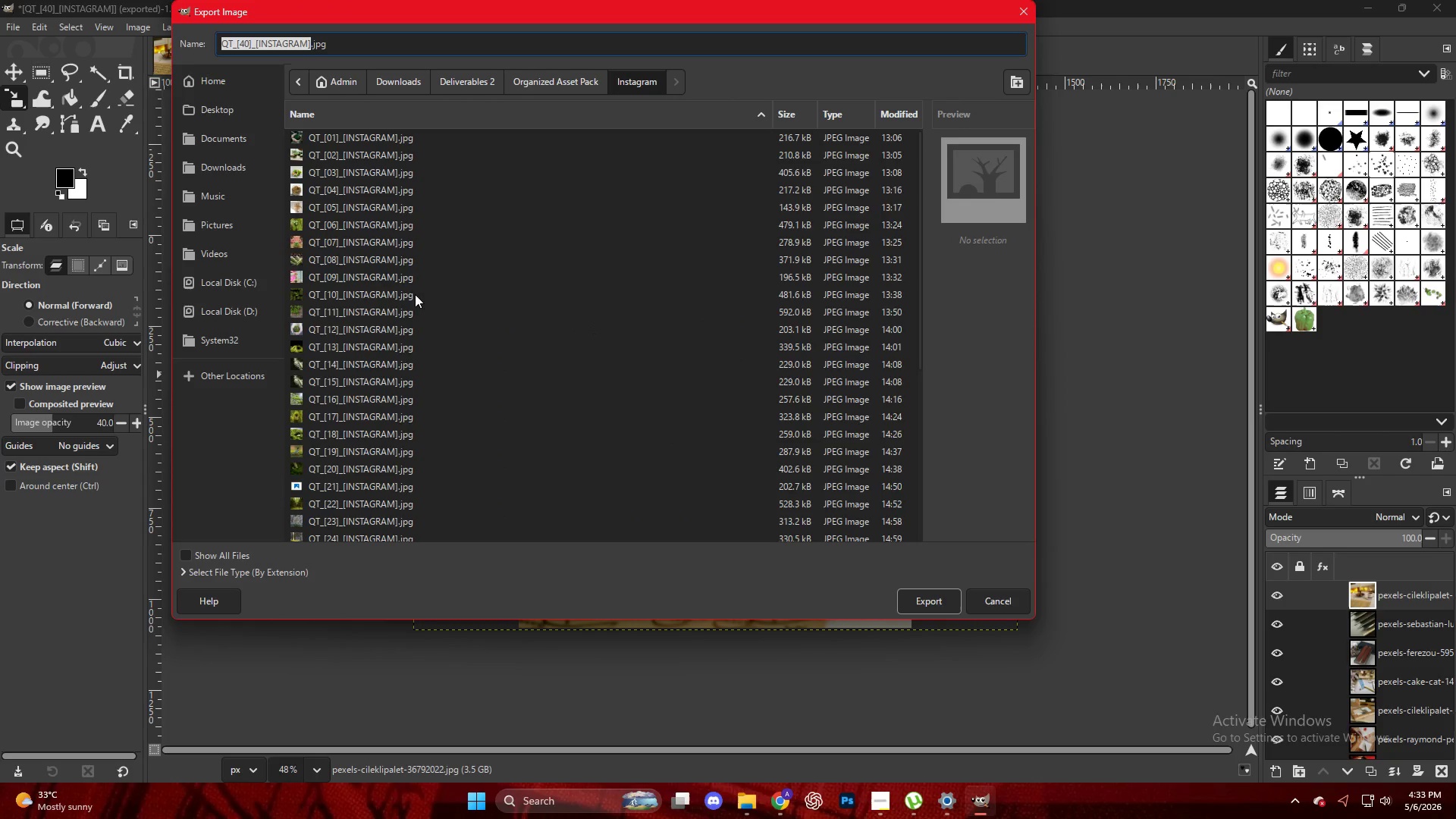 
scroll: coordinate [396, 518], scroll_direction: down, amount: 11.0
 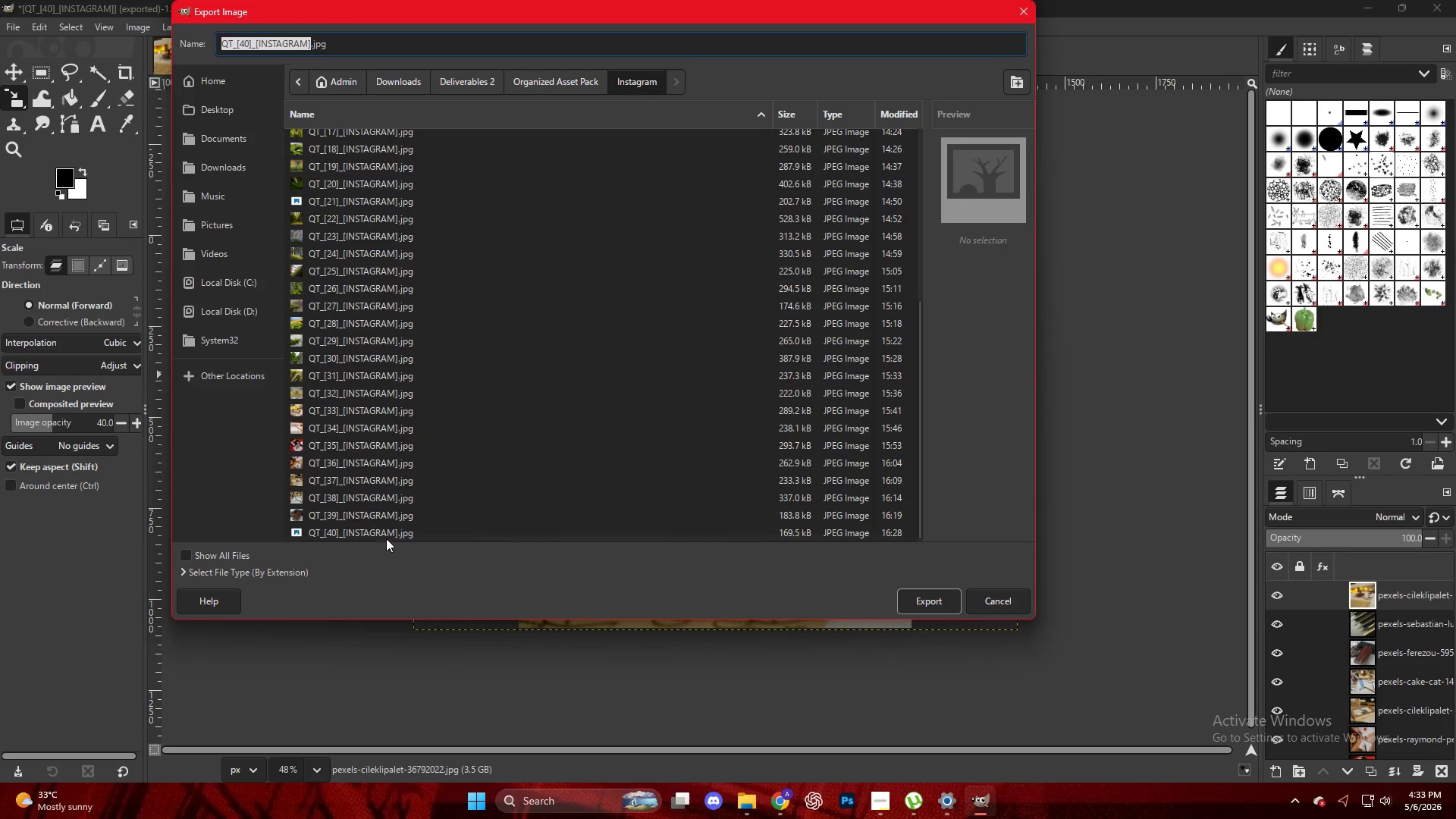 
left_click([386, 535])
 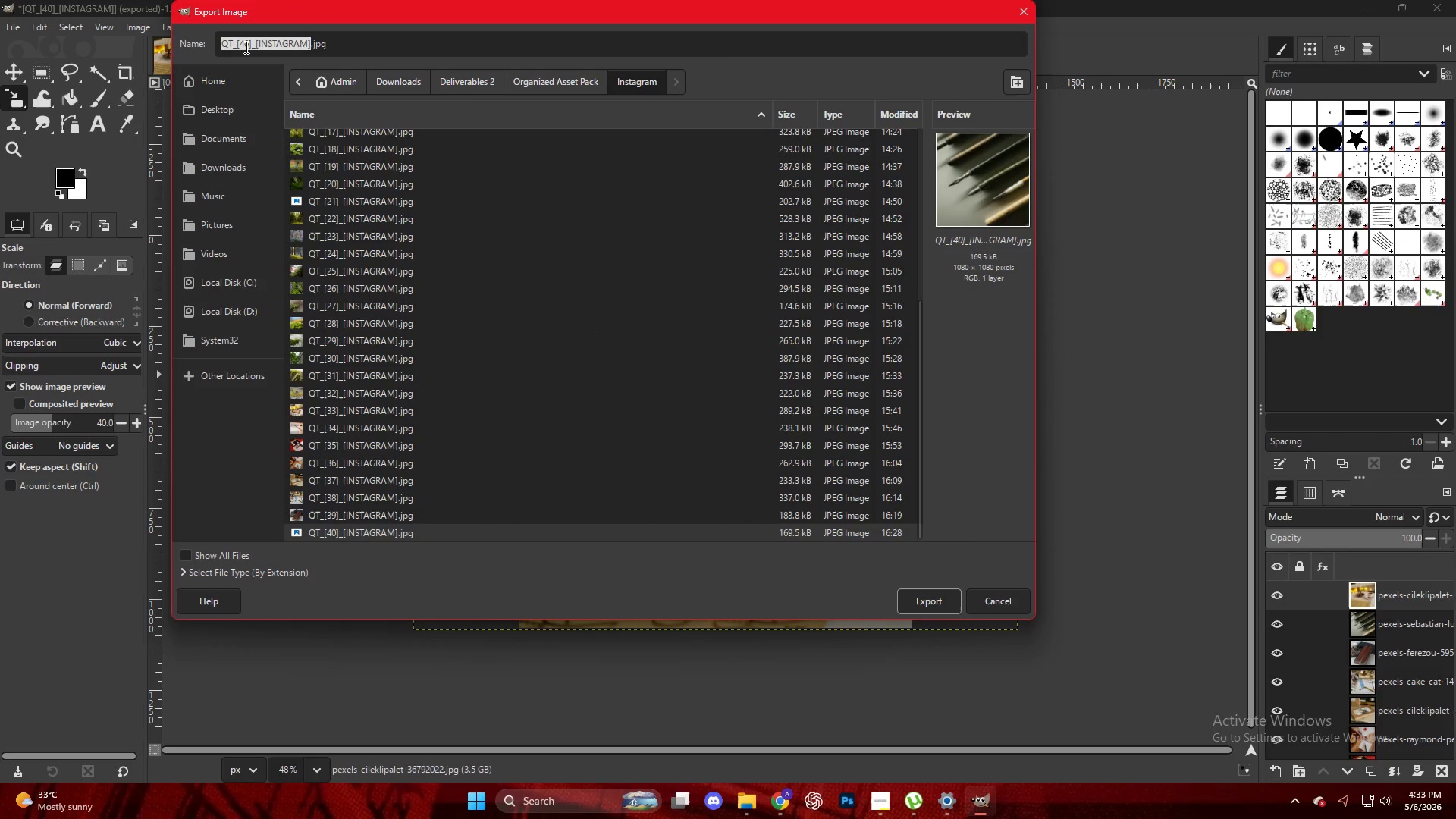 
left_click([246, 47])
 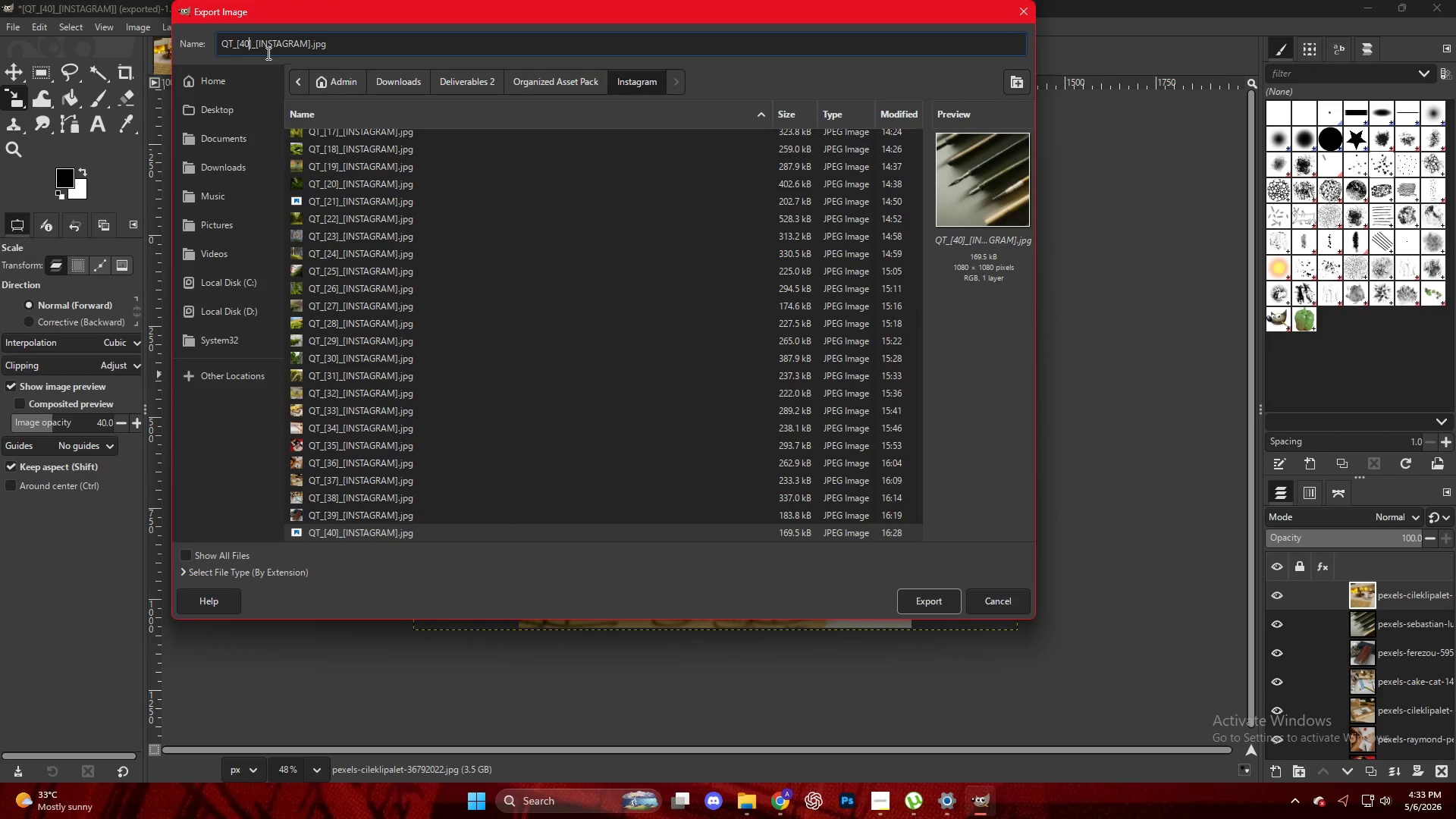 
key(Backspace)
 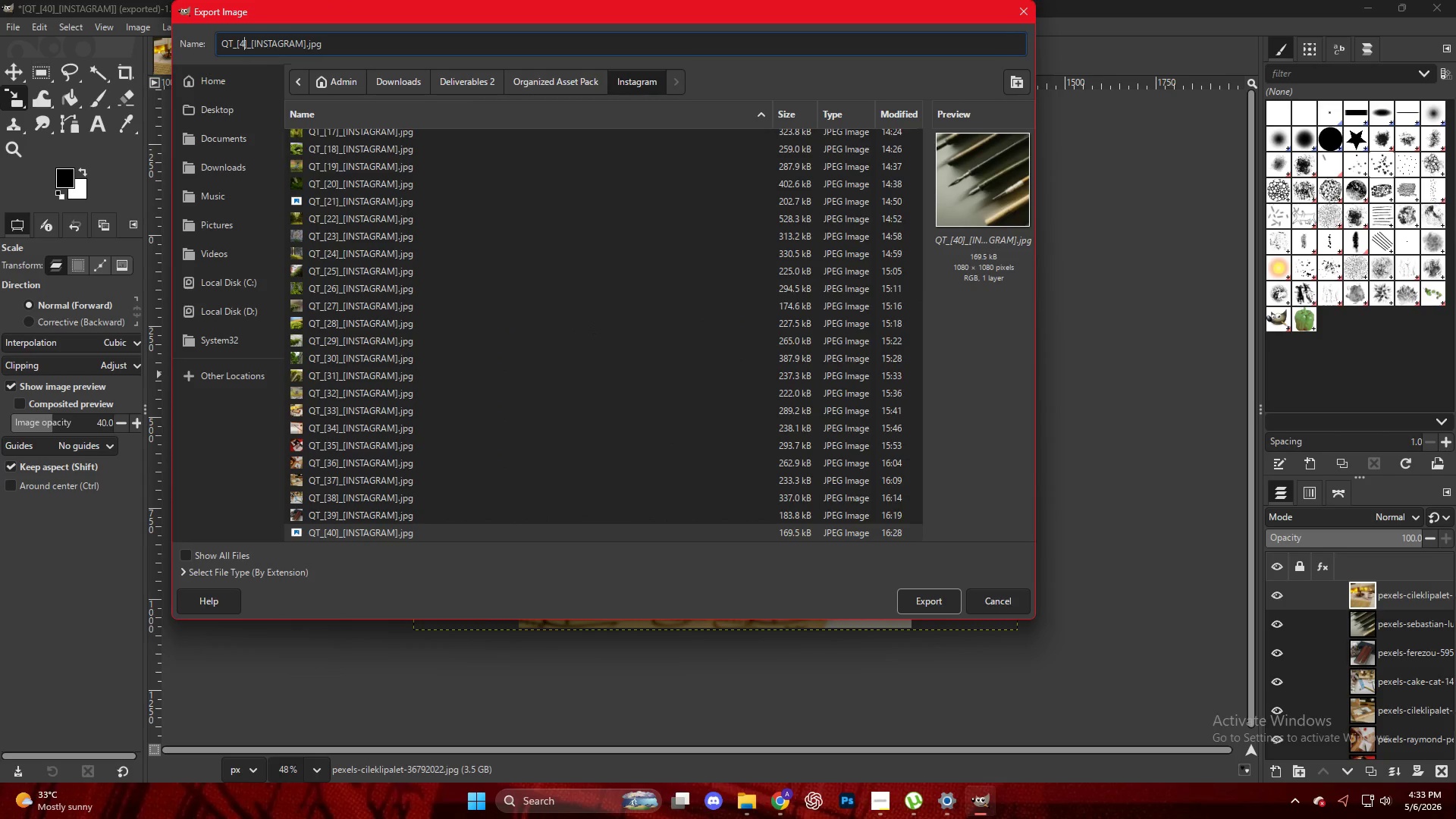 
key(1)
 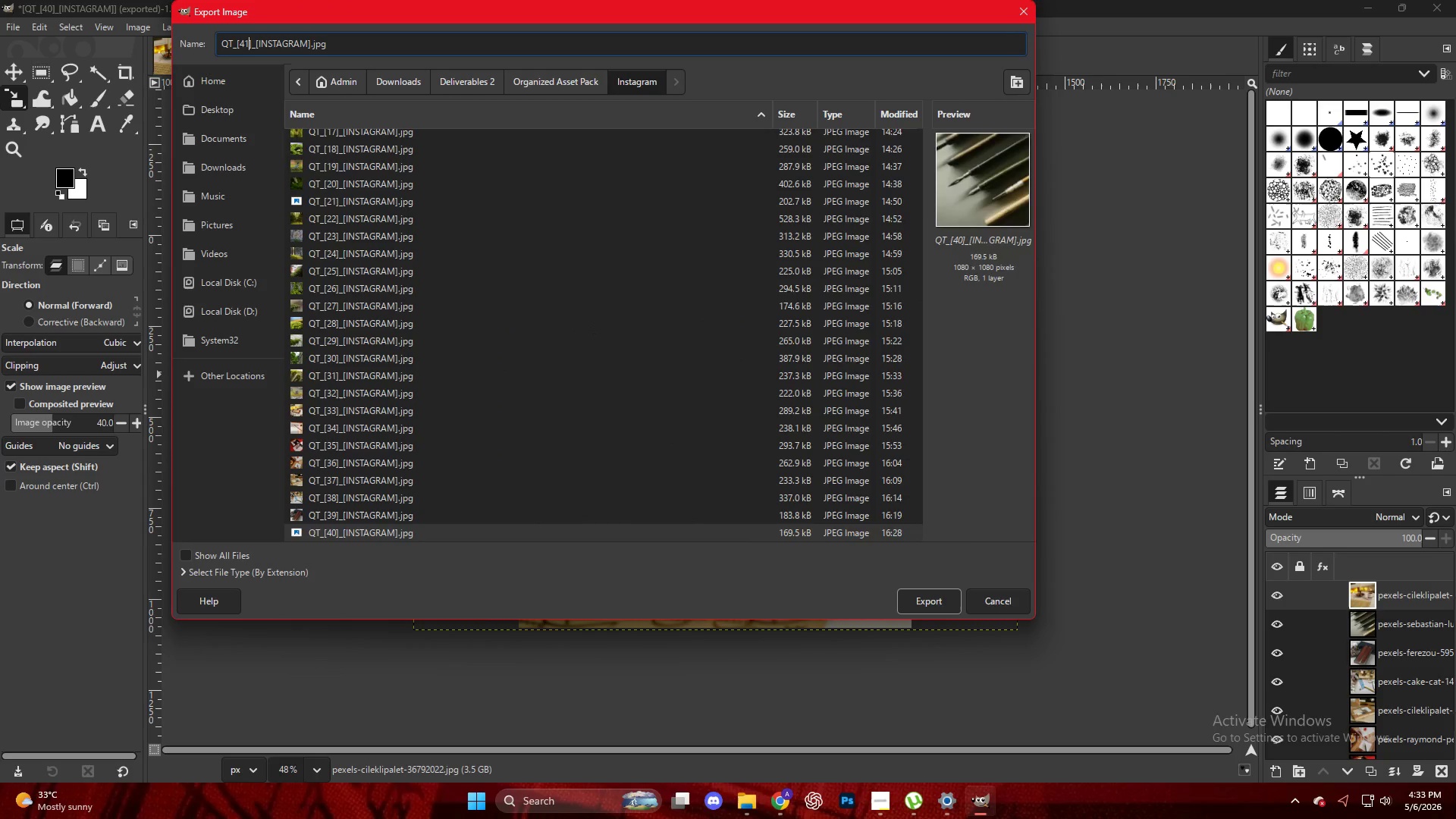 
key(Enter)
 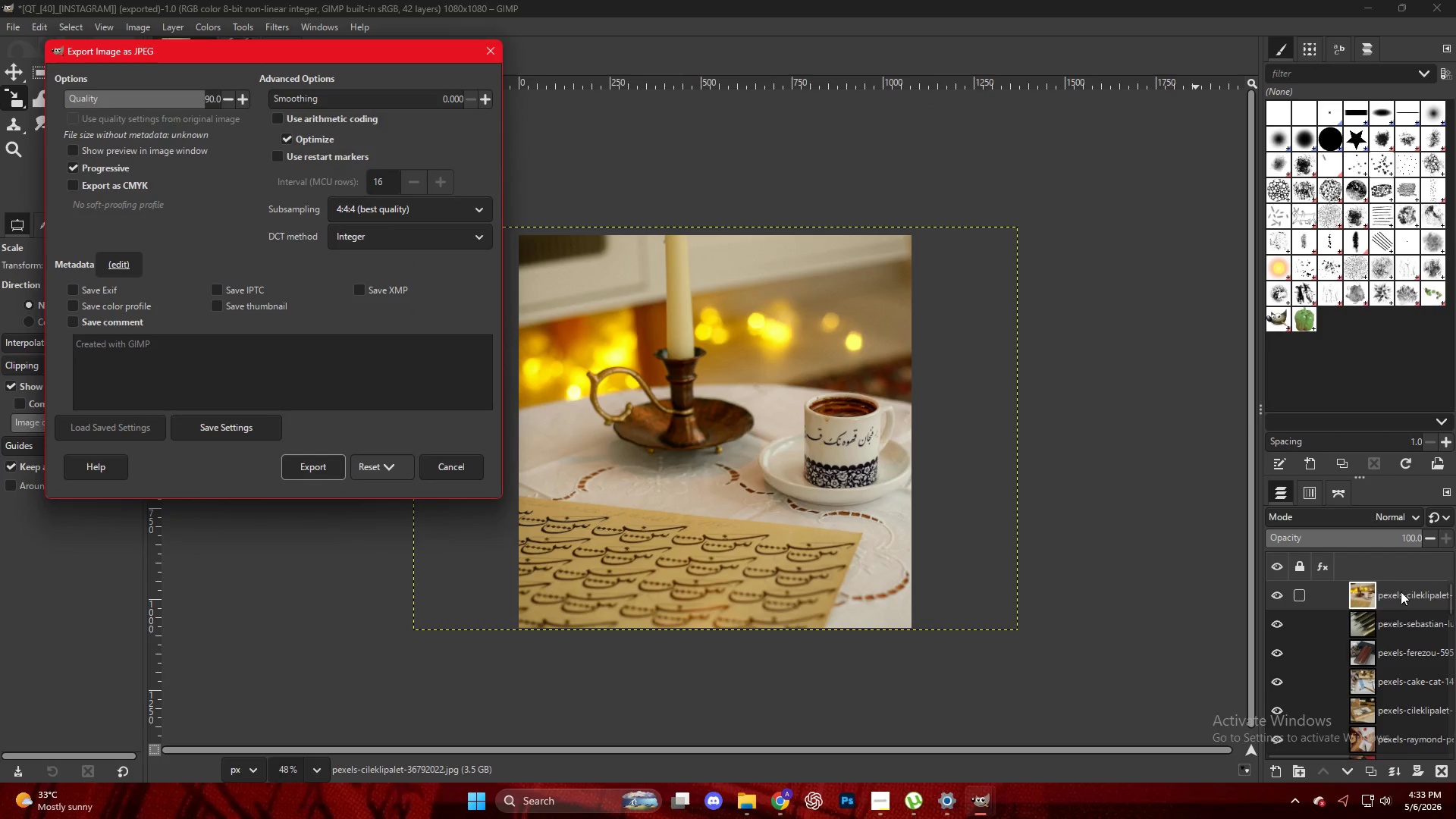 
key(NumpadEnter)
 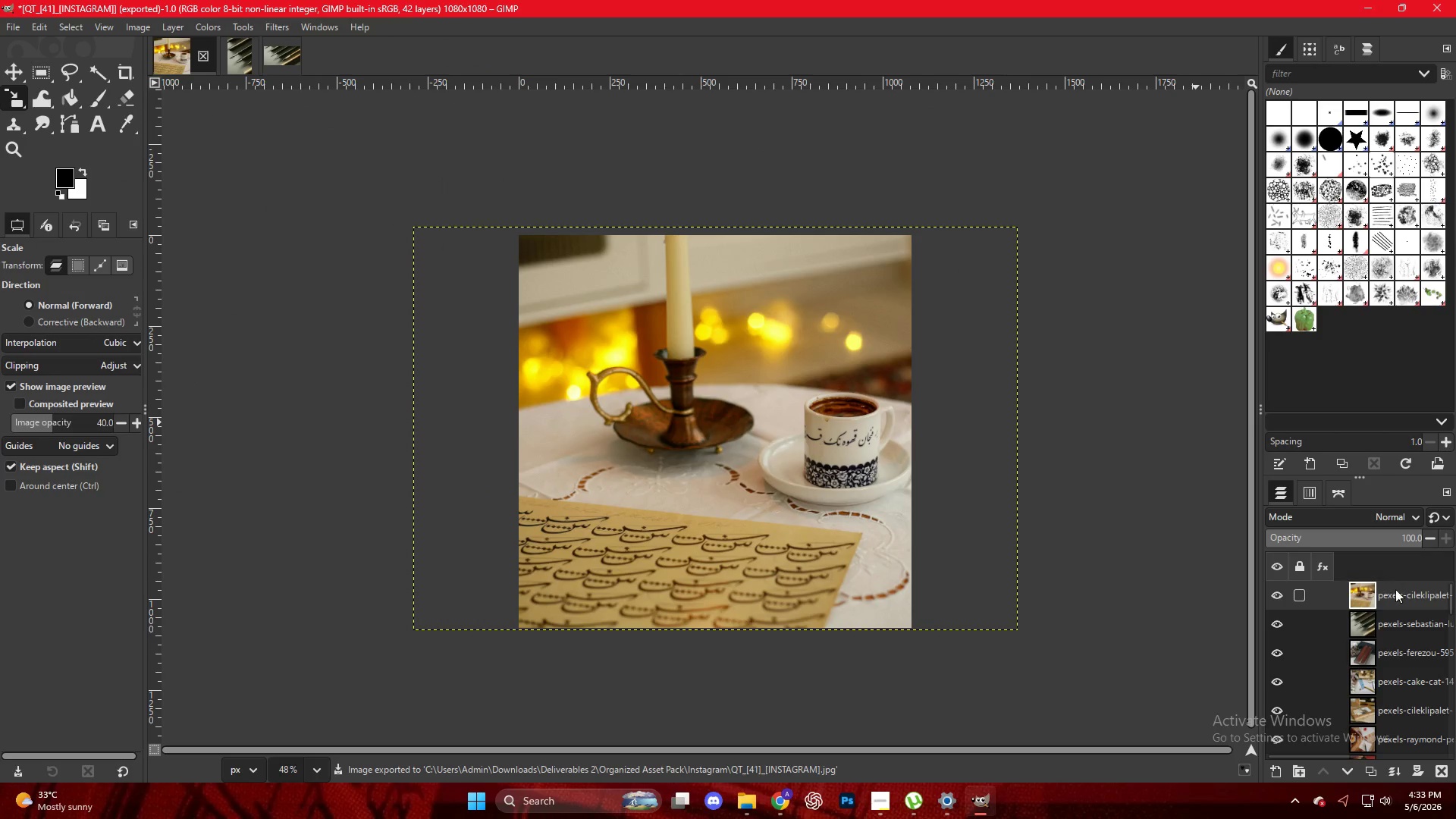 
left_click_drag(start_coordinate=[1395, 592], to_coordinate=[651, 278])
 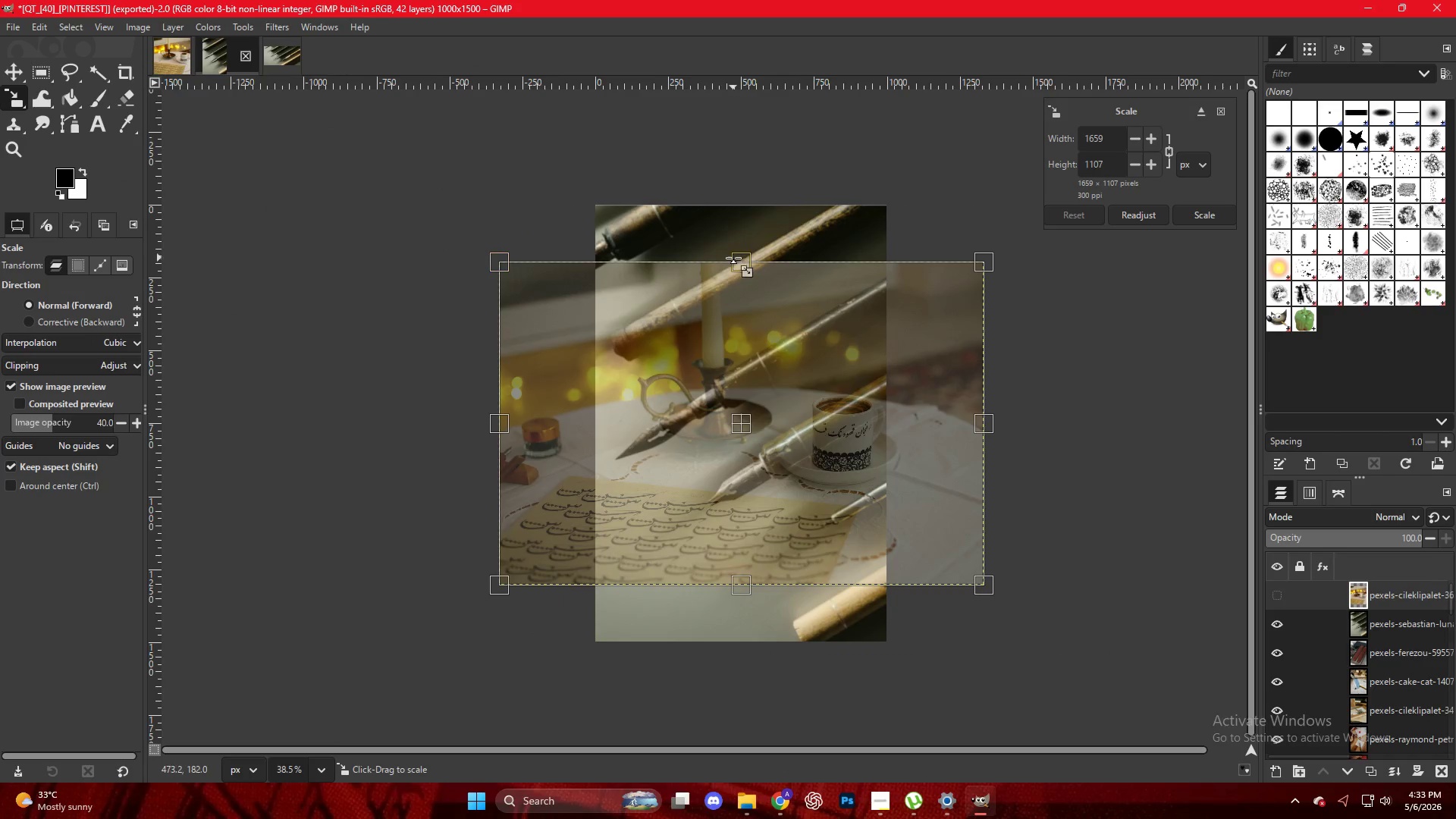 
left_click_drag(start_coordinate=[738, 260], to_coordinate=[750, 200])
 